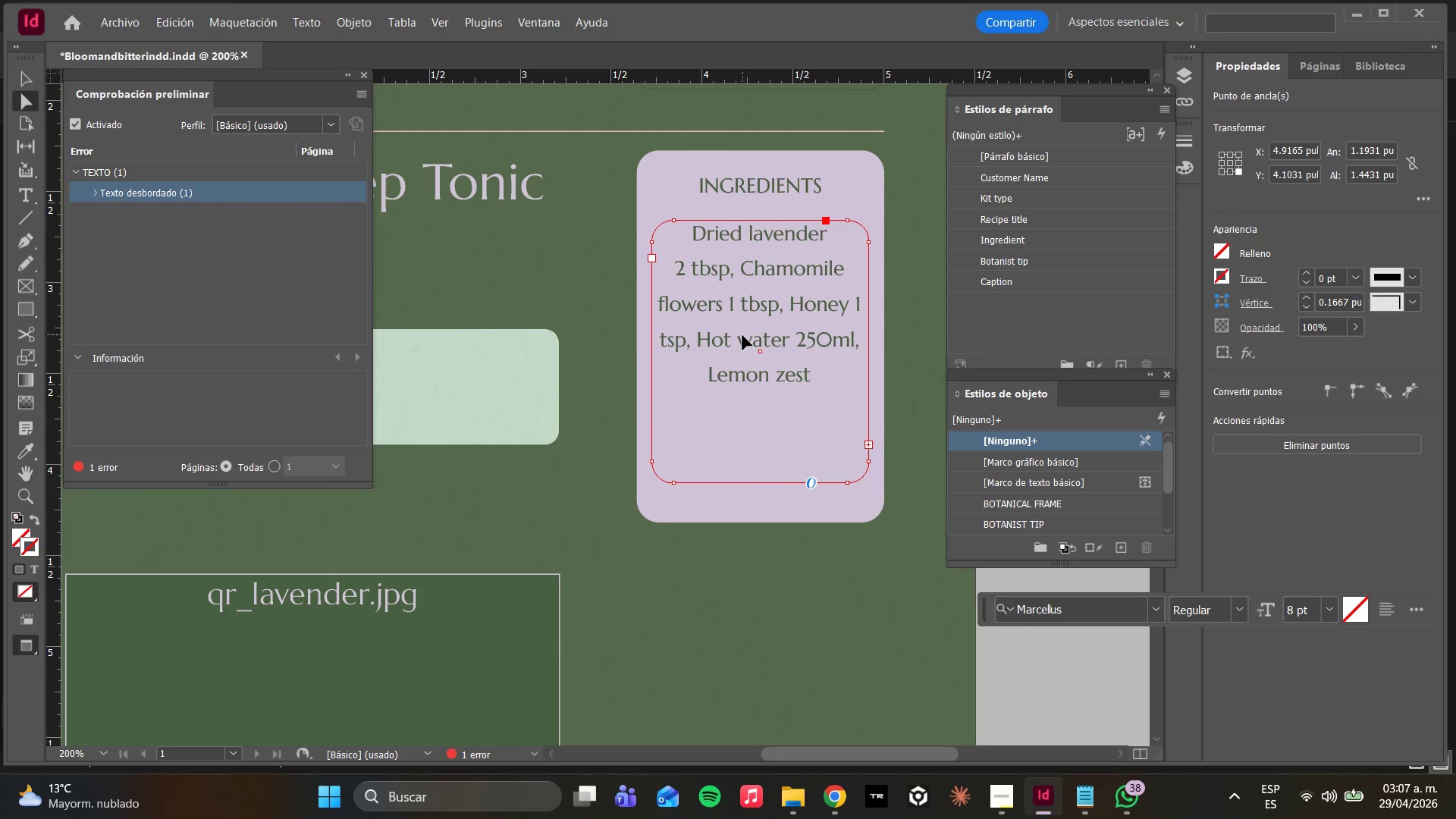 
scroll: coordinate [746, 345], scroll_direction: up, amount: 3.0
 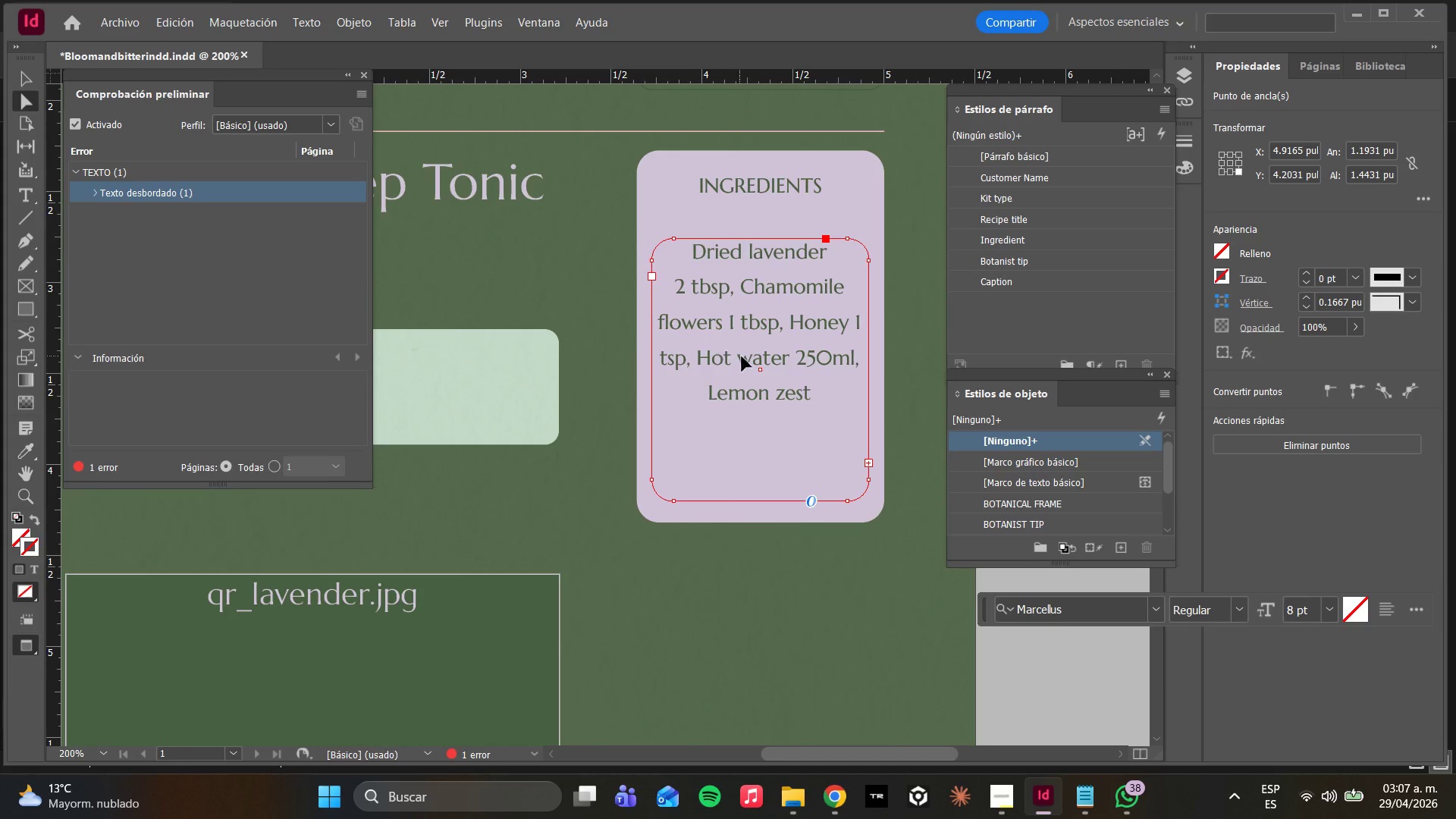 
double_click([742, 335])
 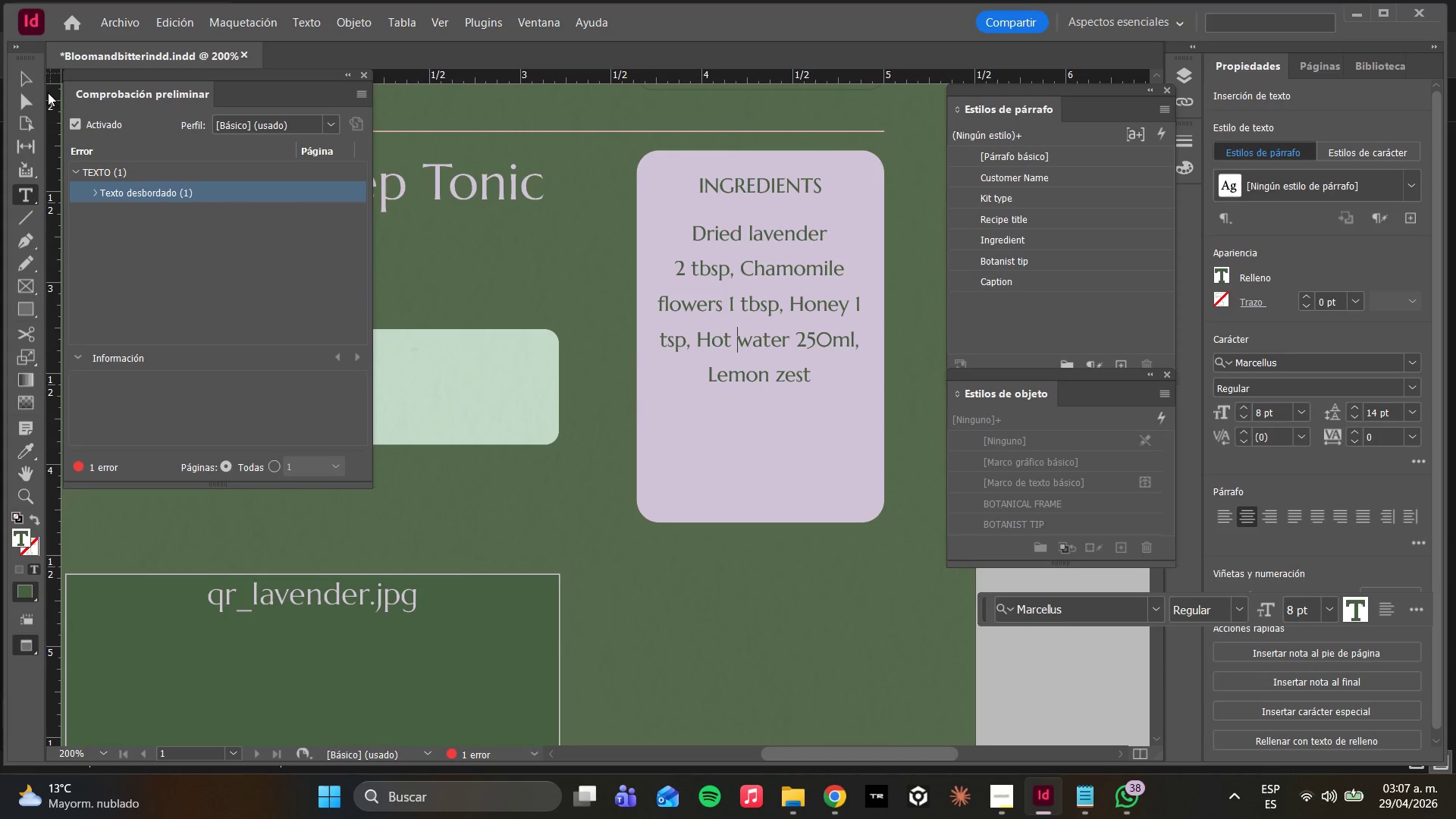 
left_click([18, 105])
 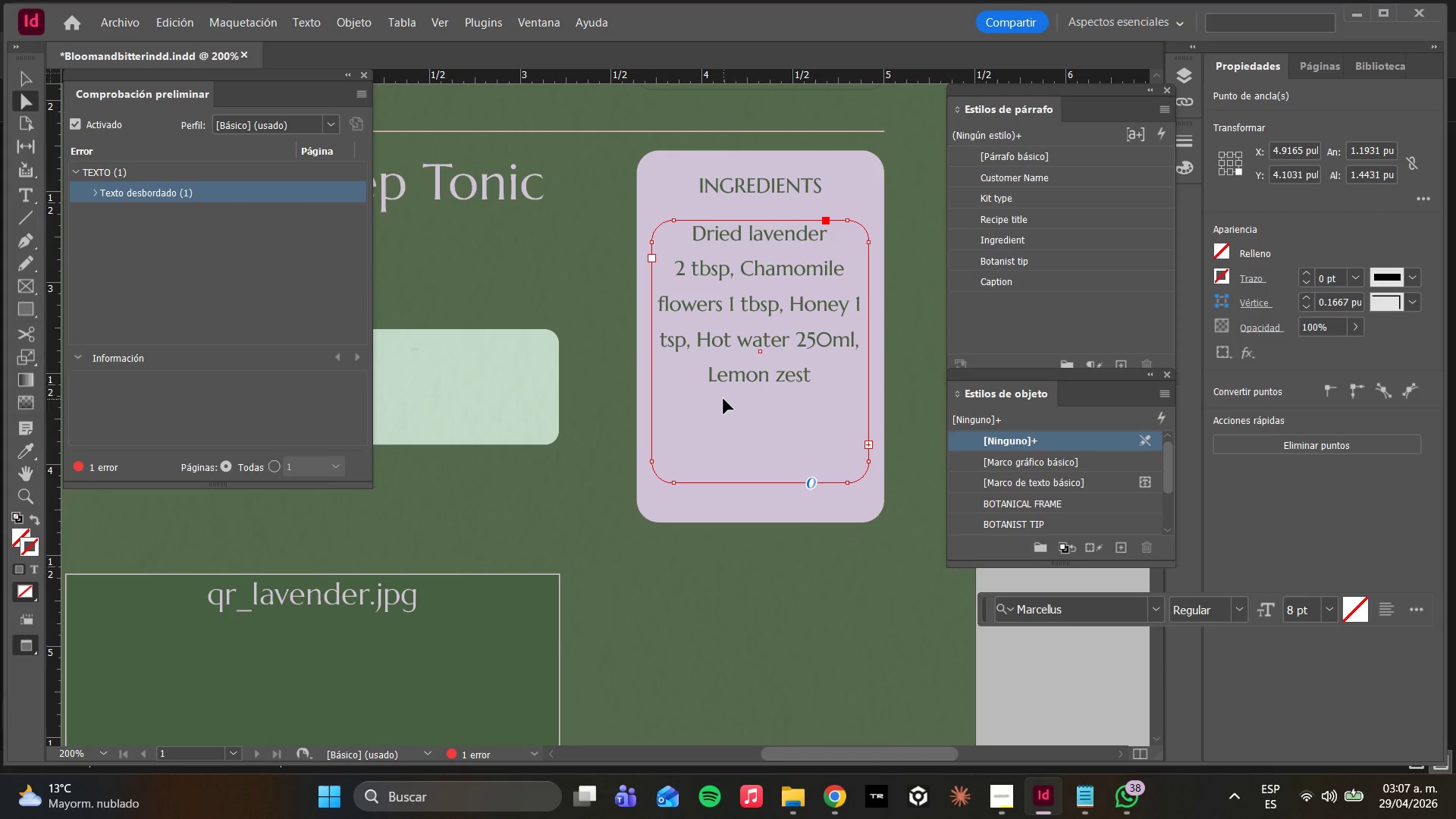 
left_click([722, 394])
 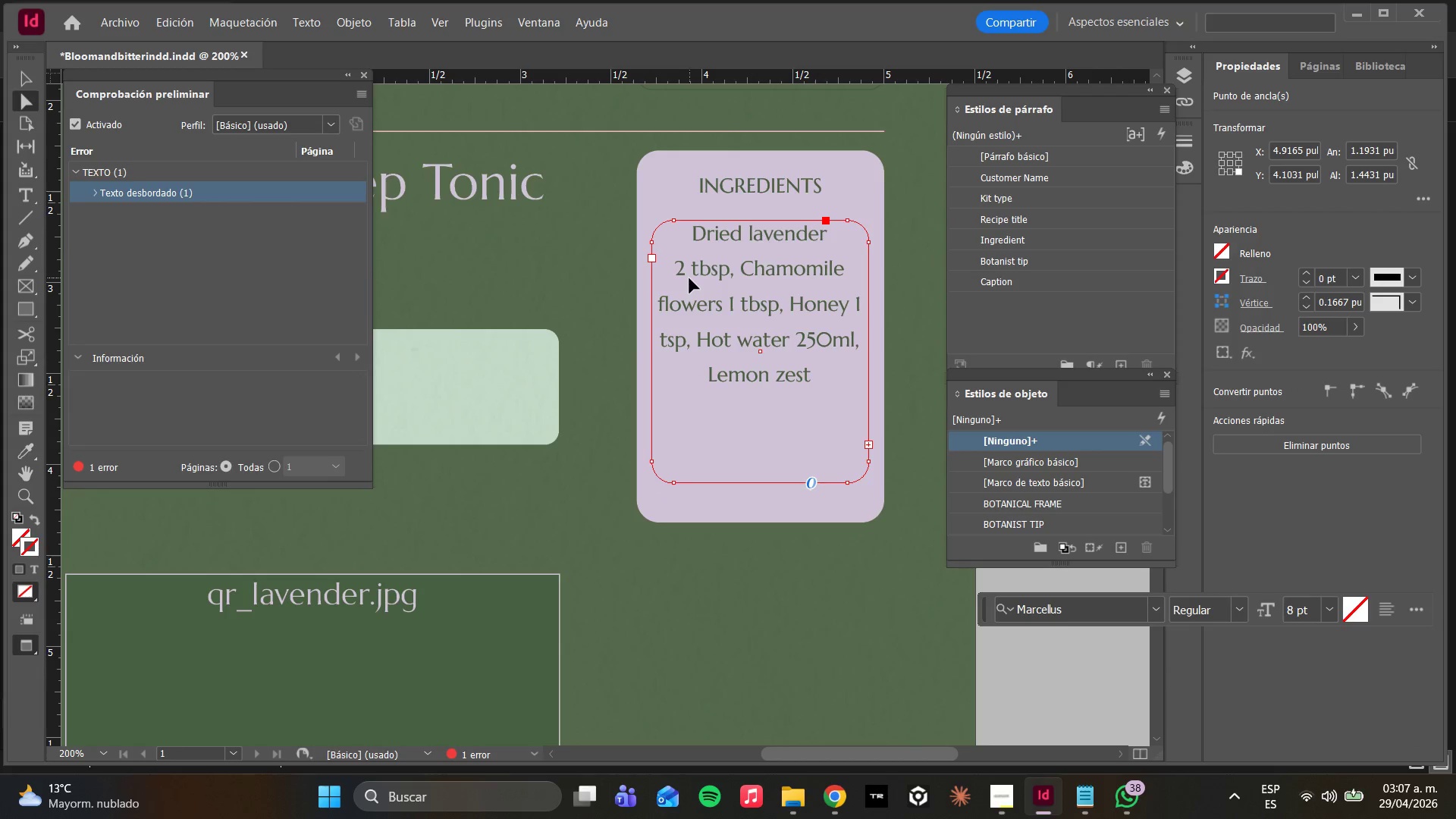 
double_click([689, 278])
 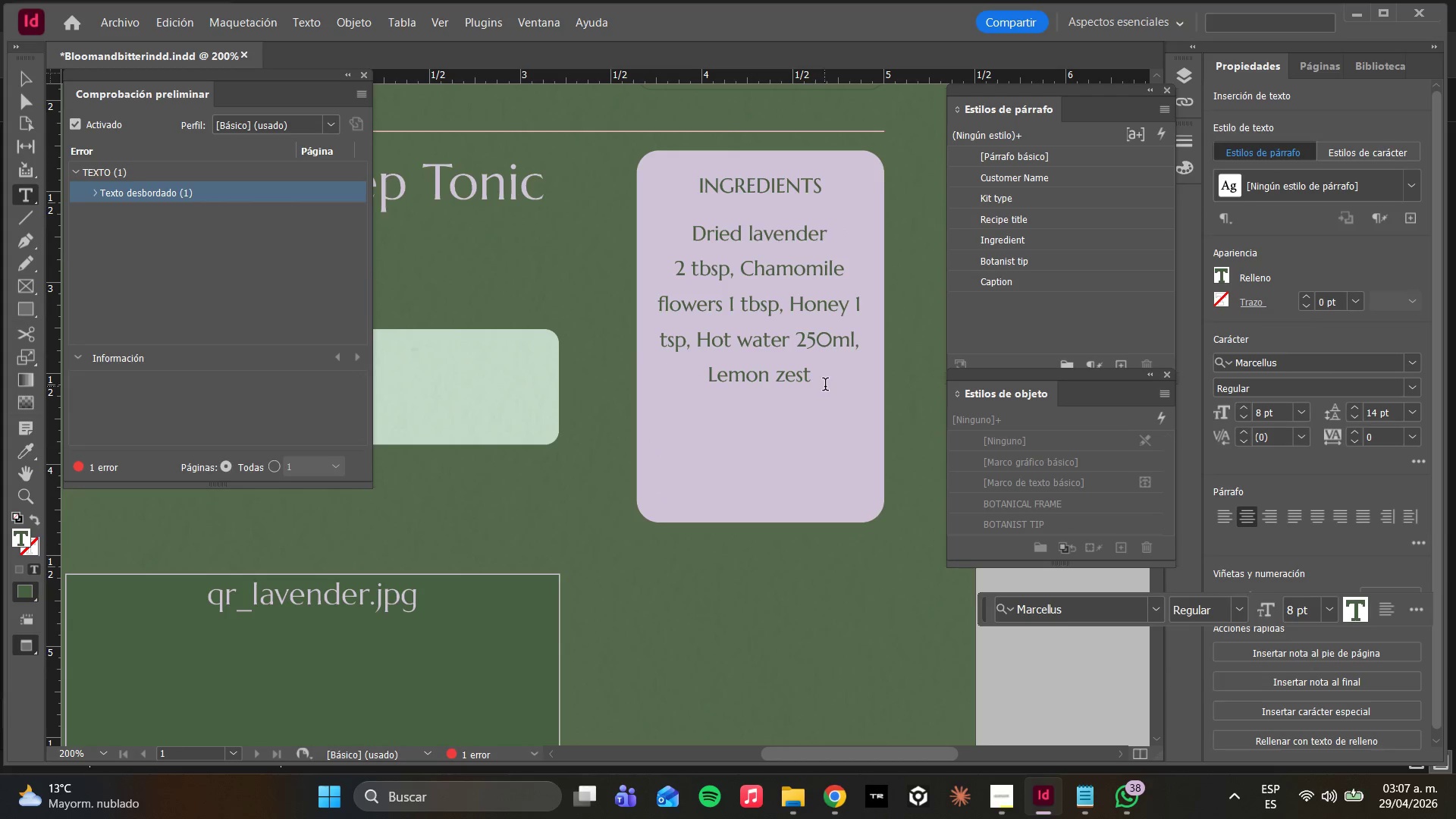 
key(Control+A)
 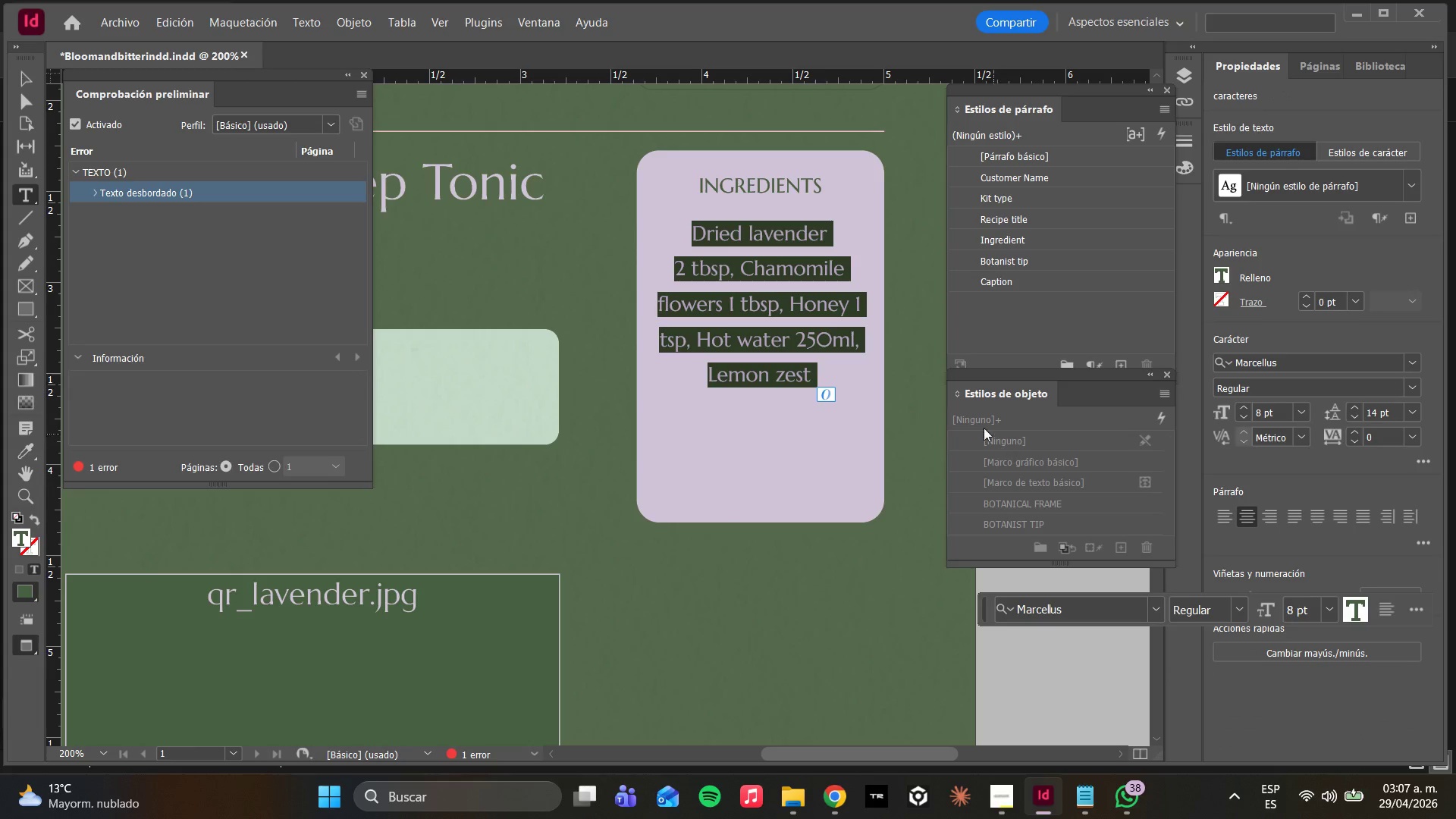 
left_click([893, 388])
 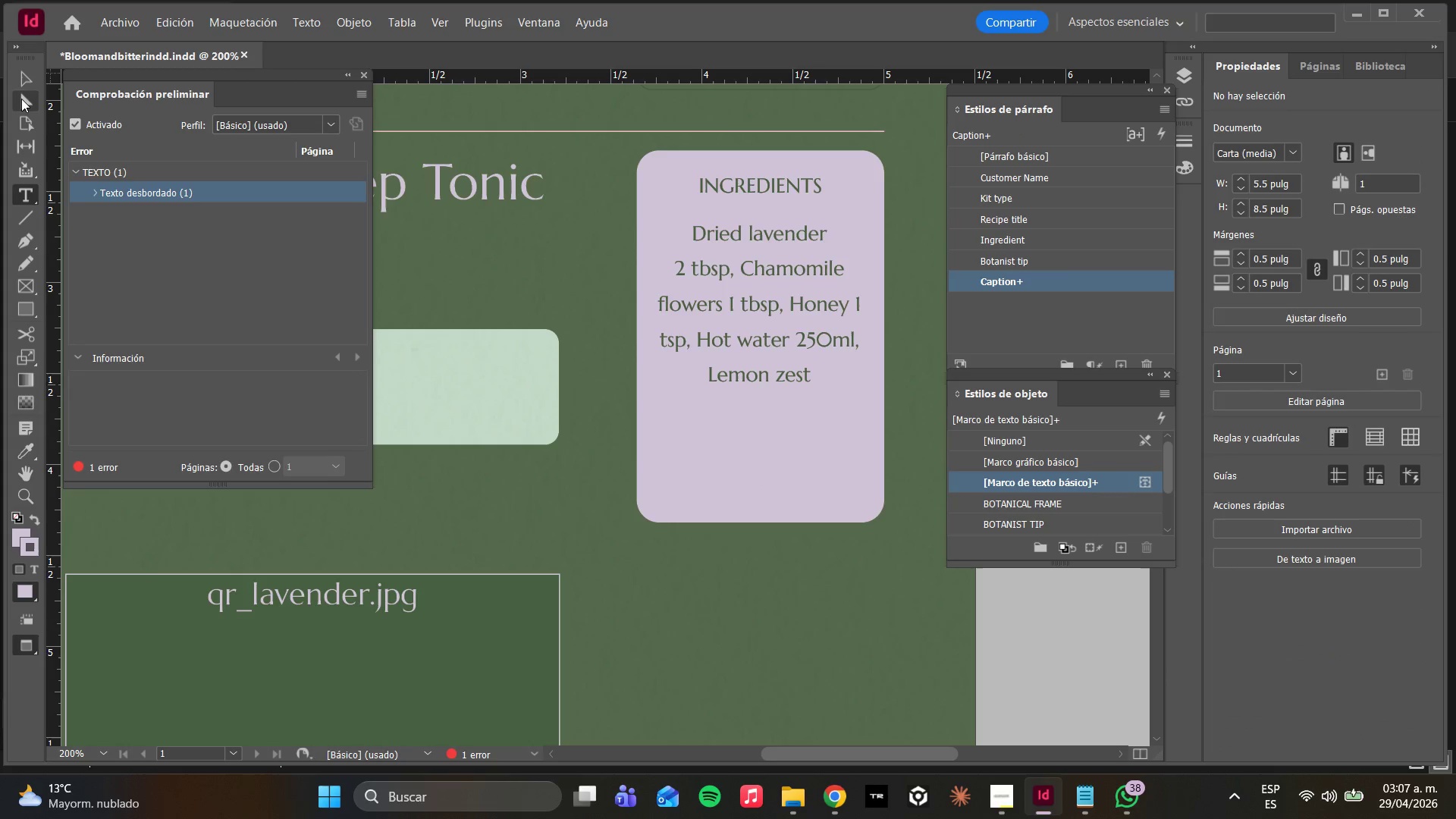 
left_click([23, 102])
 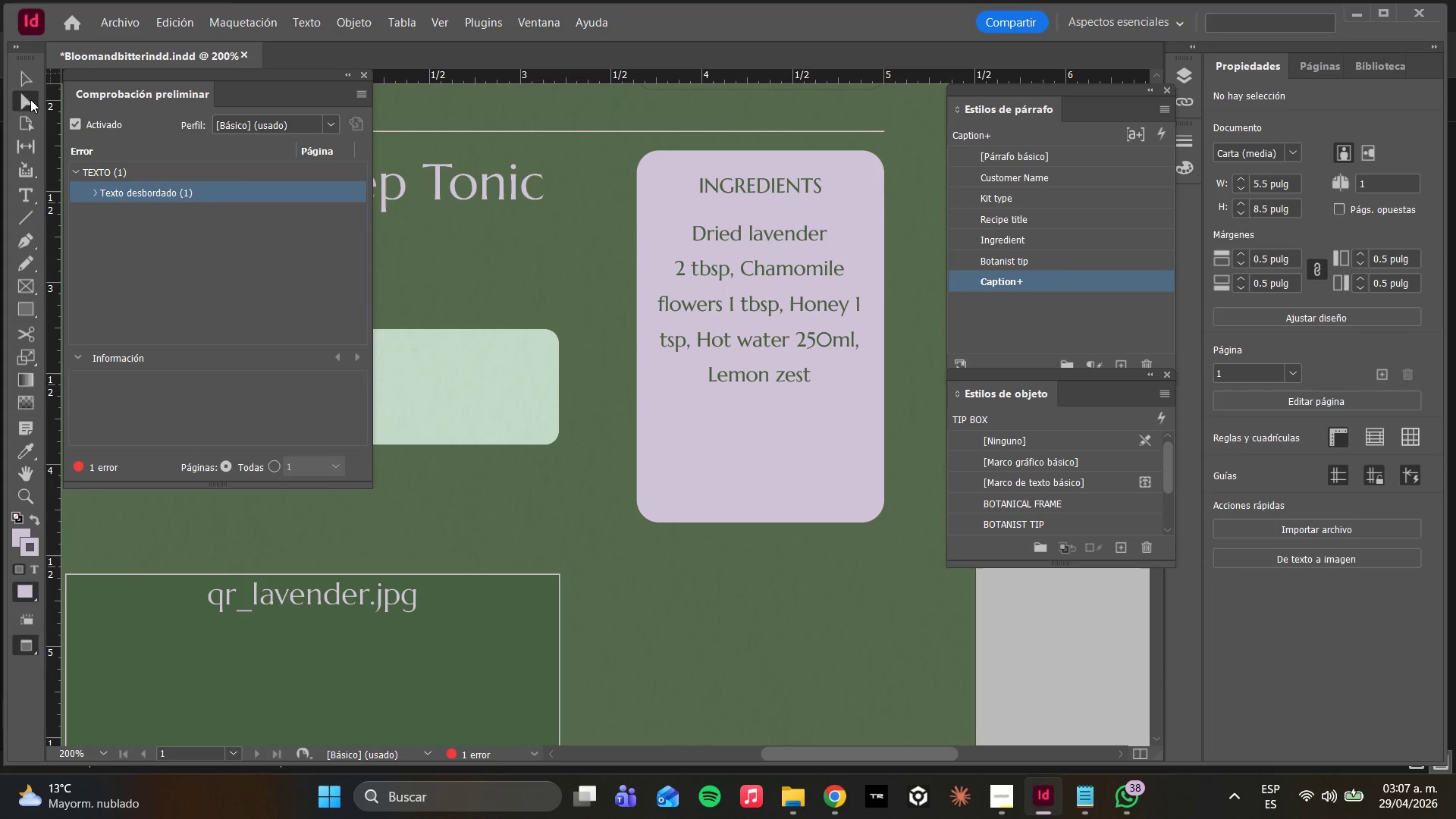 
left_click([688, 387])
 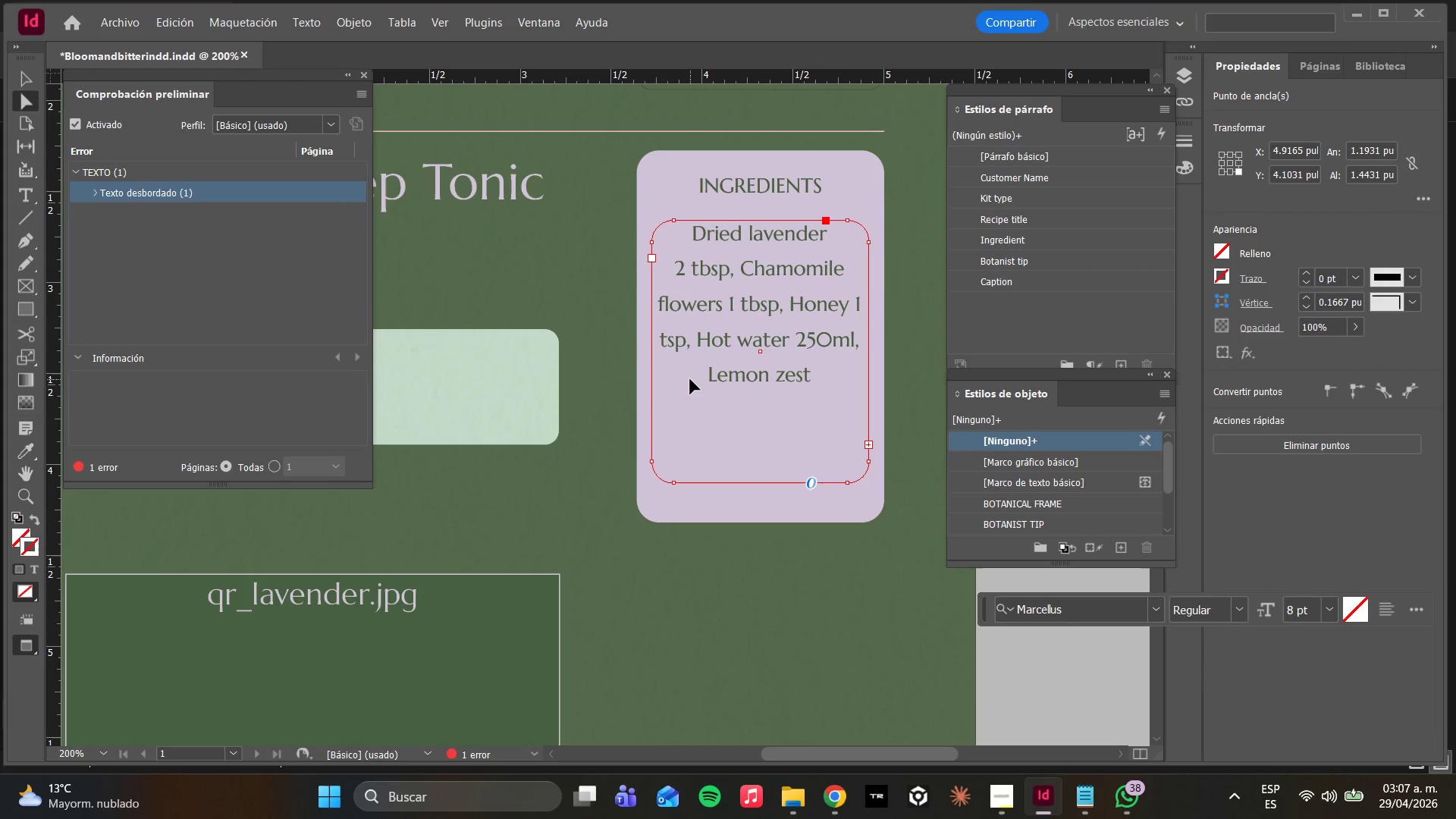 
double_click([690, 379])
 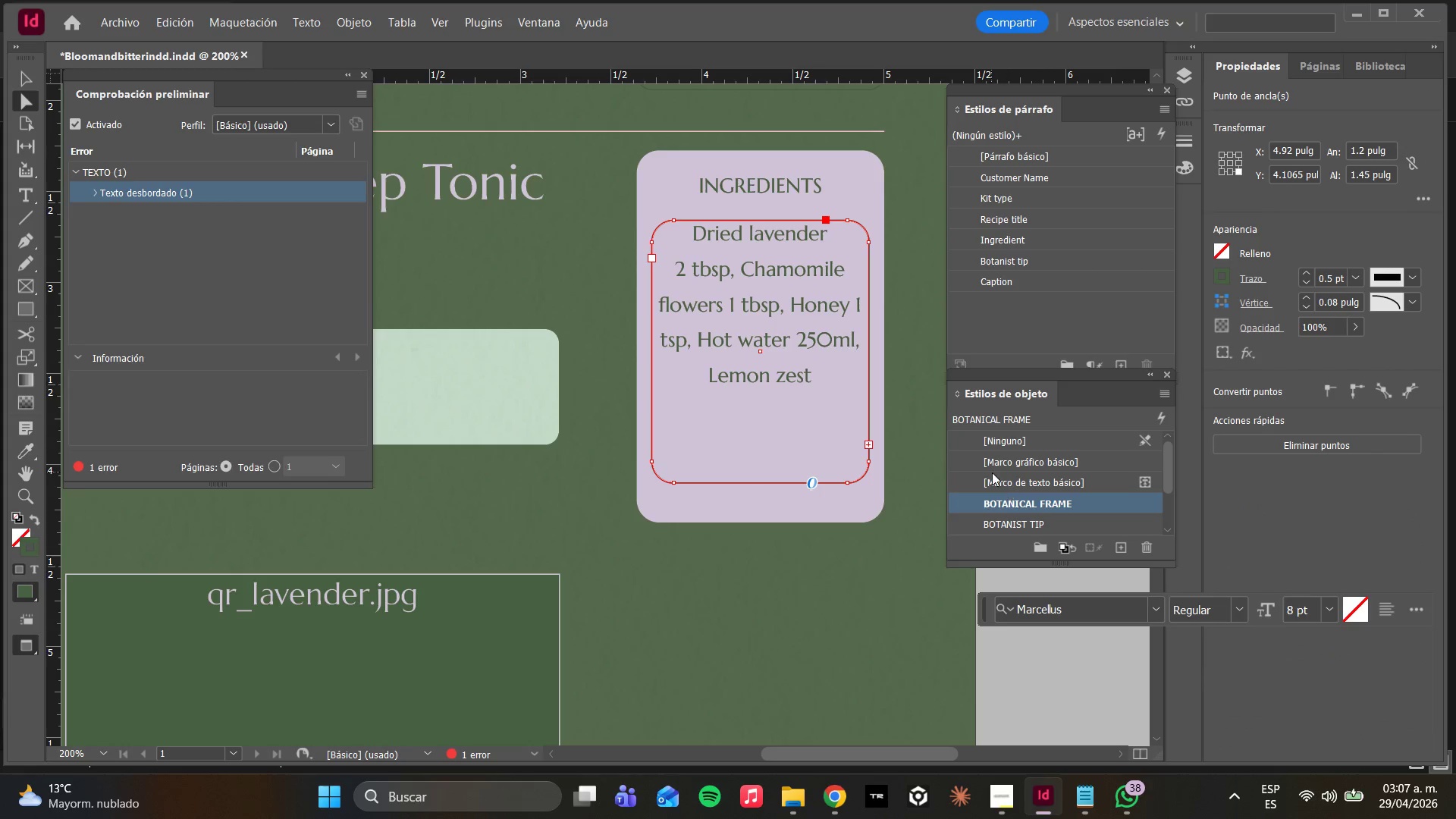 
left_click([1003, 513])
 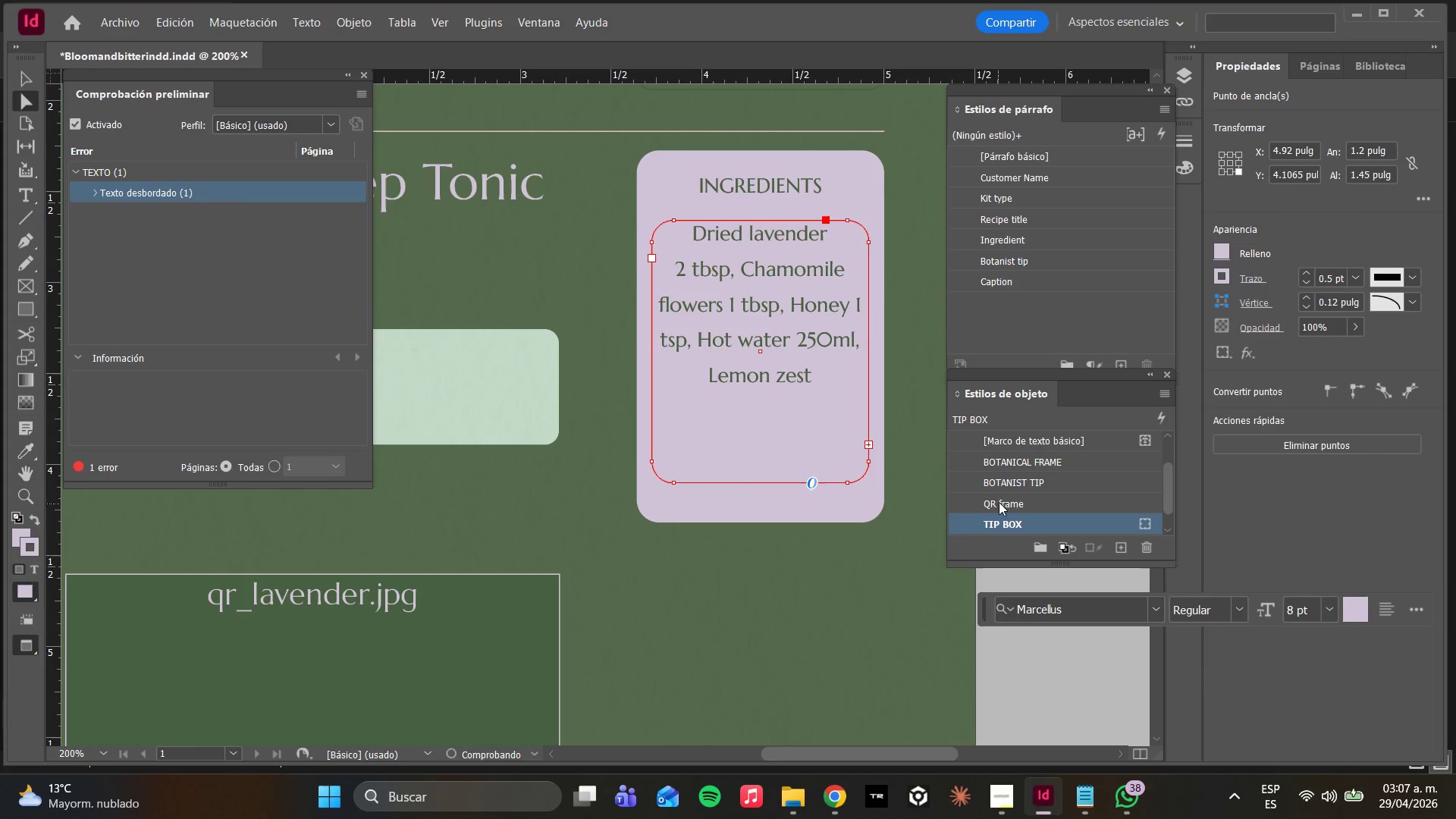 
scroll: coordinate [996, 517], scroll_direction: down, amount: 4.0
 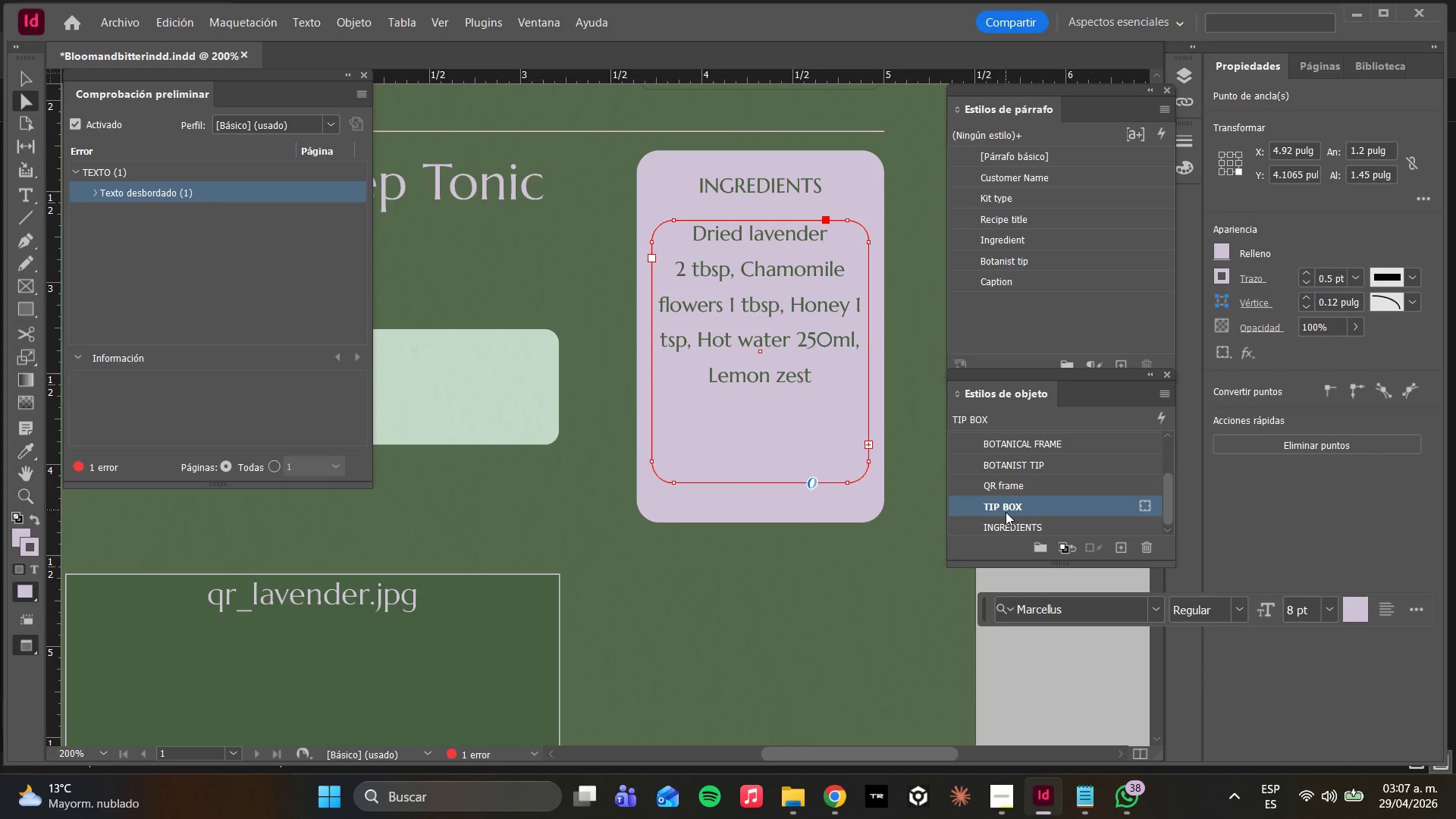 
left_click([1003, 522])
 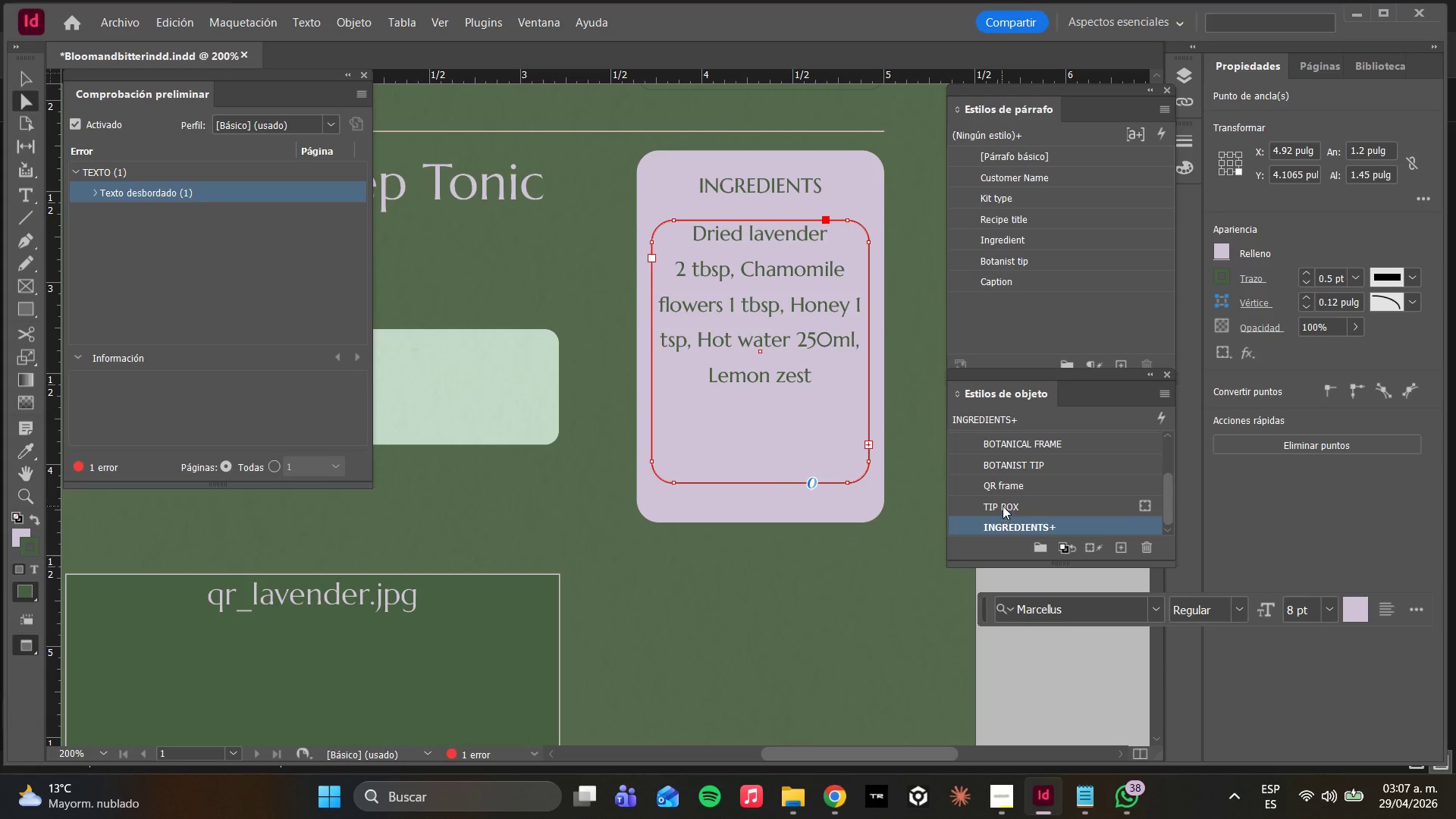 
scroll: coordinate [1003, 517], scroll_direction: down, amount: 5.0
 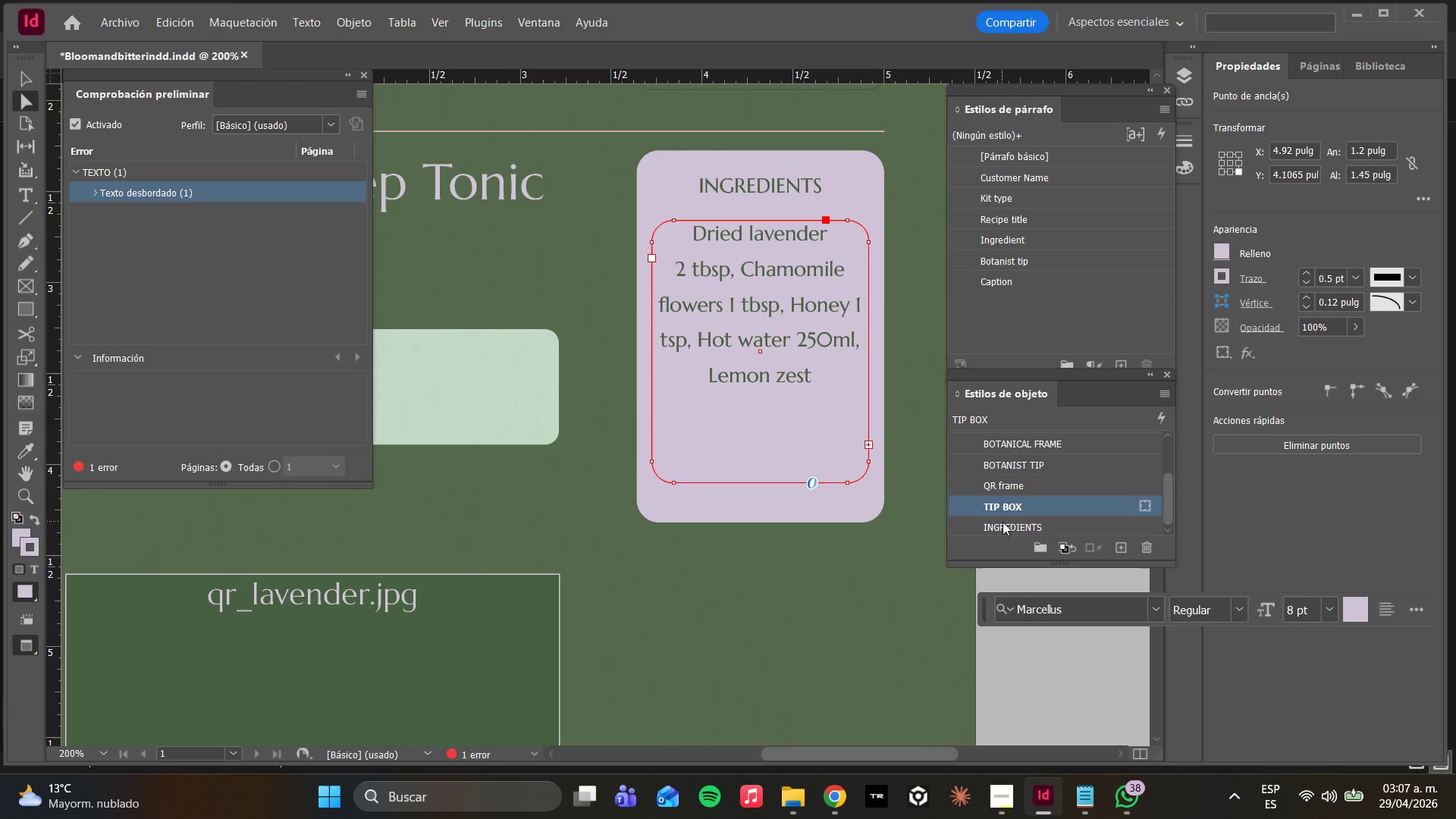 
left_click([1003, 495])
 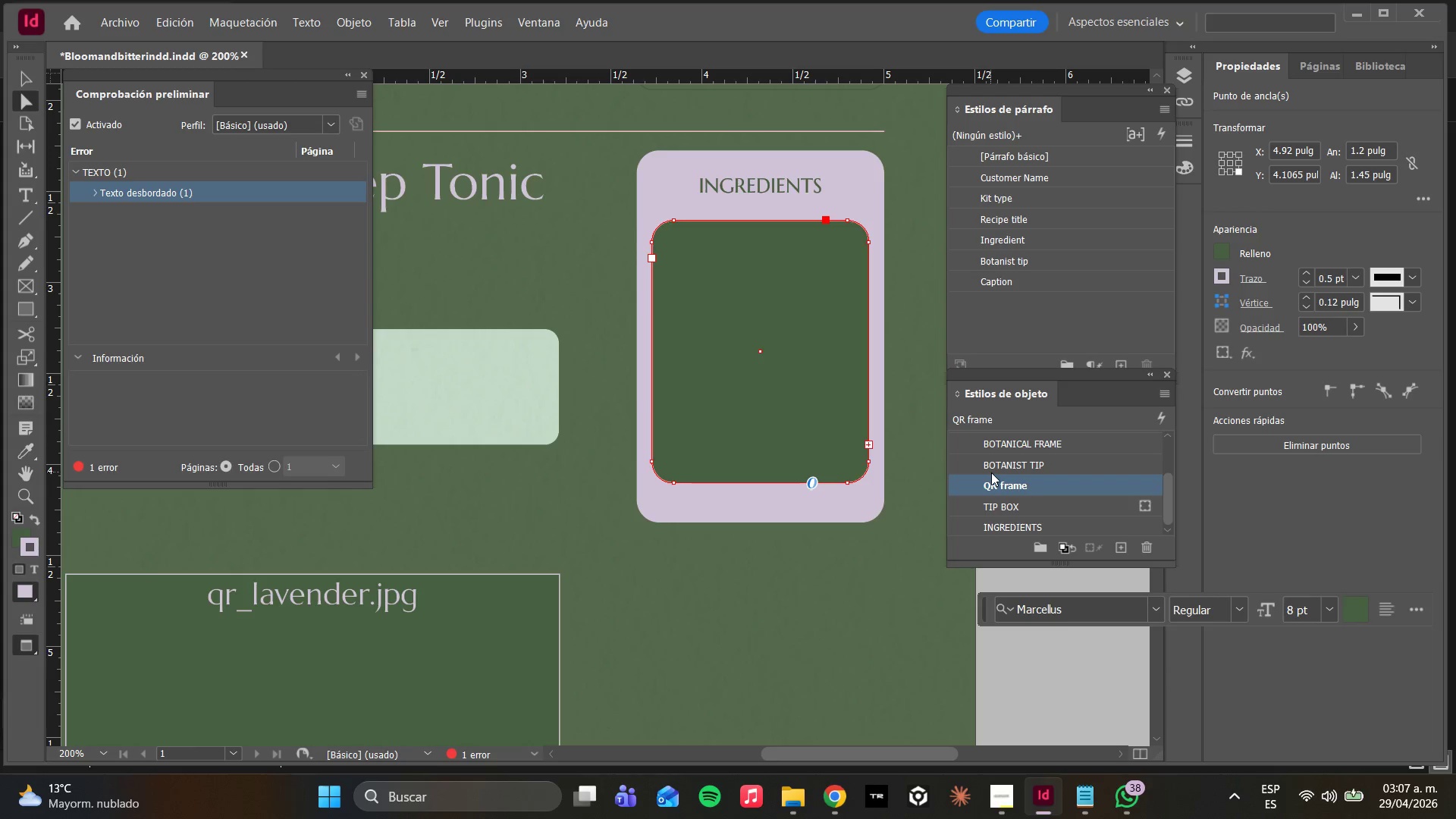 
key(Control+Z)
 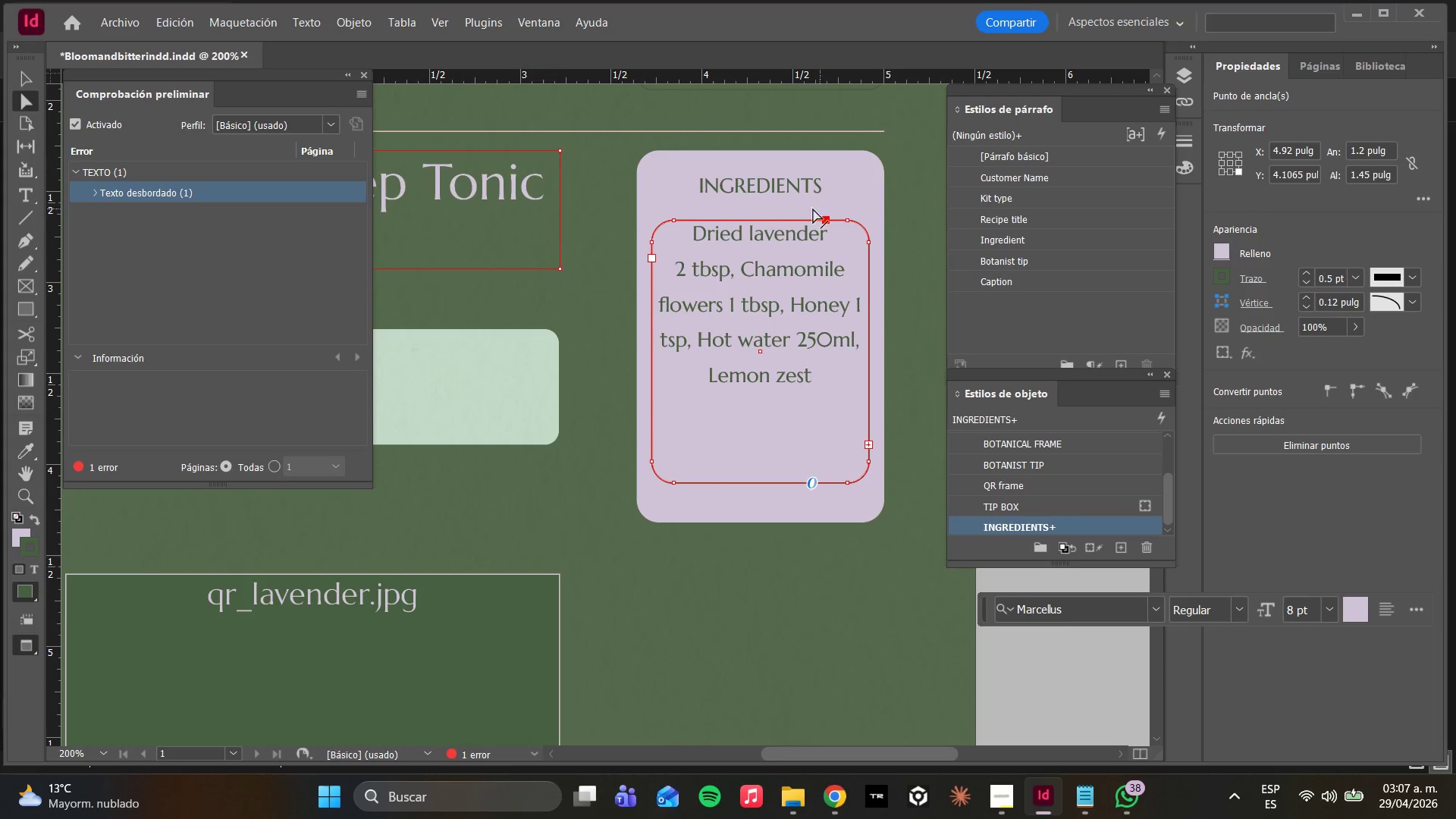 
left_click([1003, 438])
 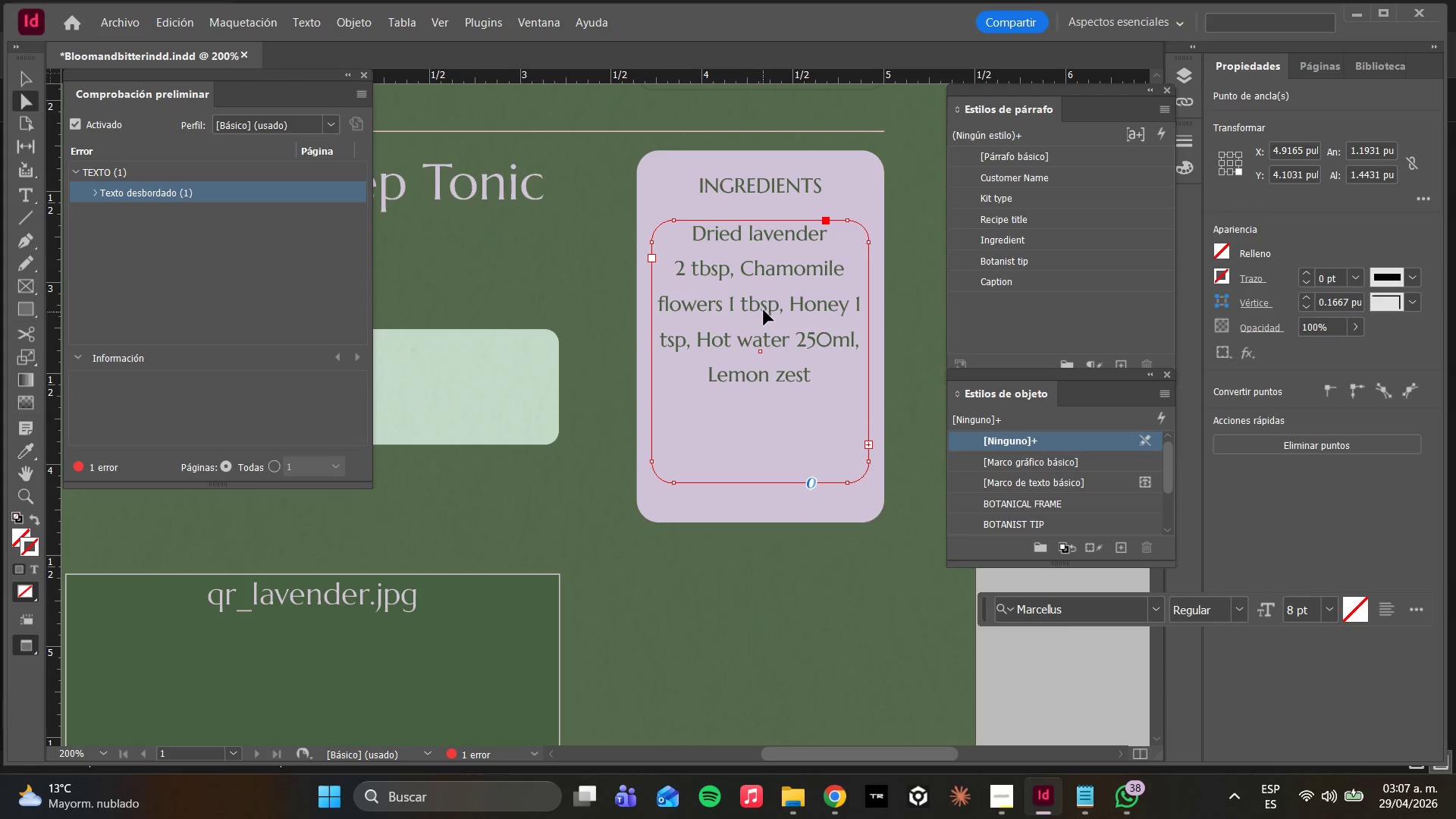 
scroll: coordinate [977, 434], scroll_direction: up, amount: 8.0
 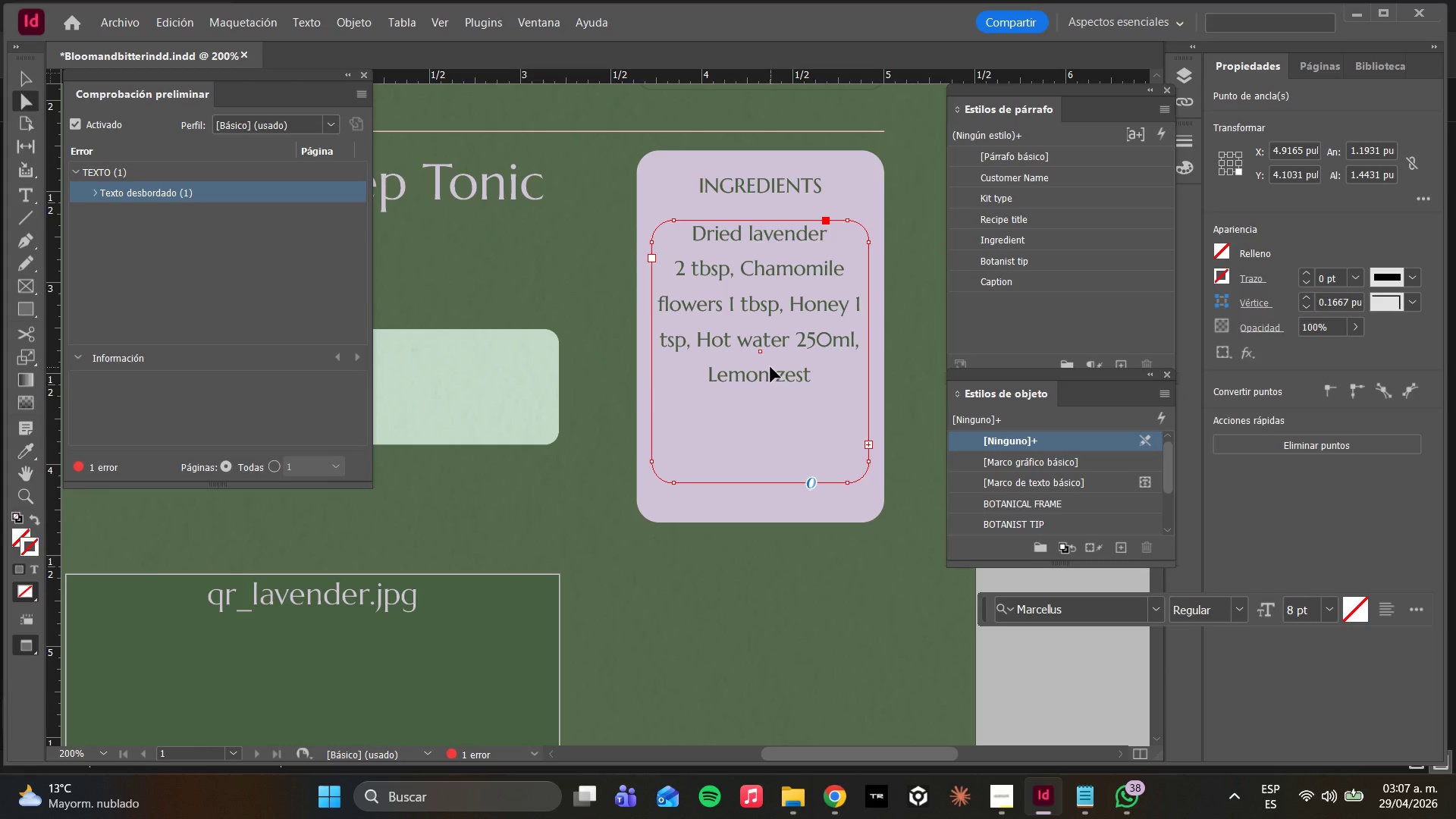 
left_click_drag(start_coordinate=[770, 367], to_coordinate=[796, 619])
 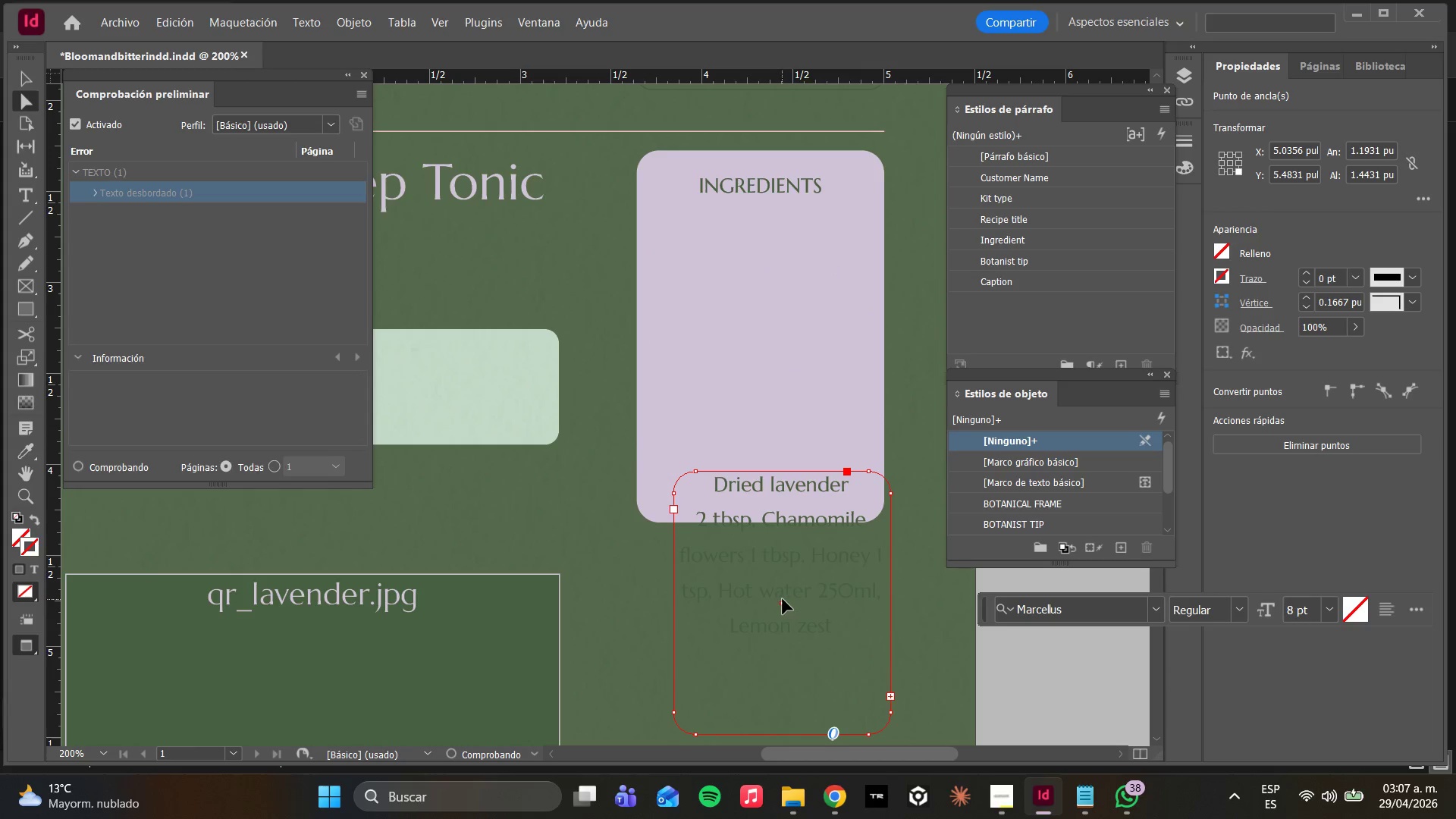 
left_click_drag(start_coordinate=[780, 598], to_coordinate=[756, 364])
 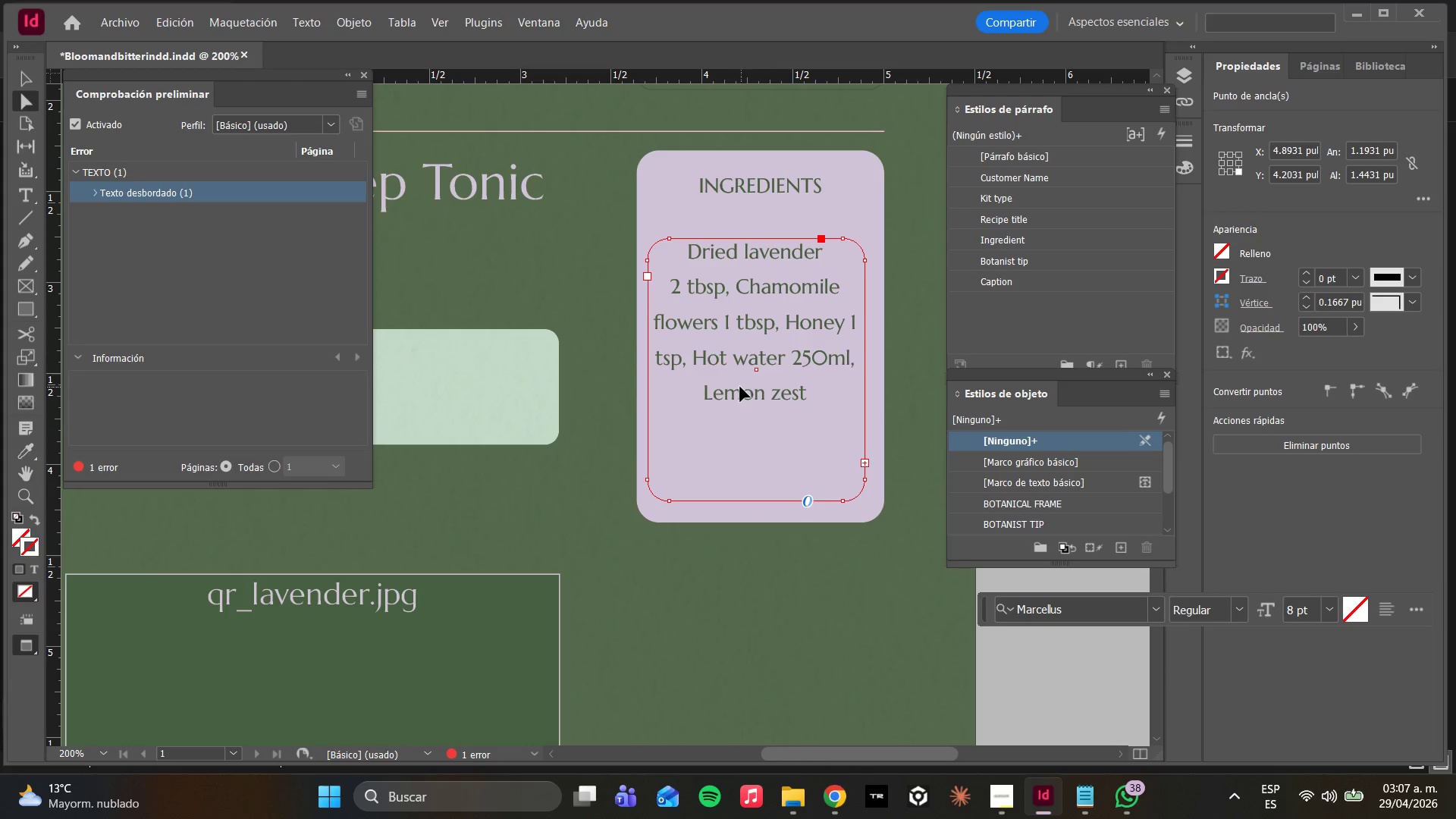 
left_click_drag(start_coordinate=[745, 383], to_coordinate=[781, 606])
 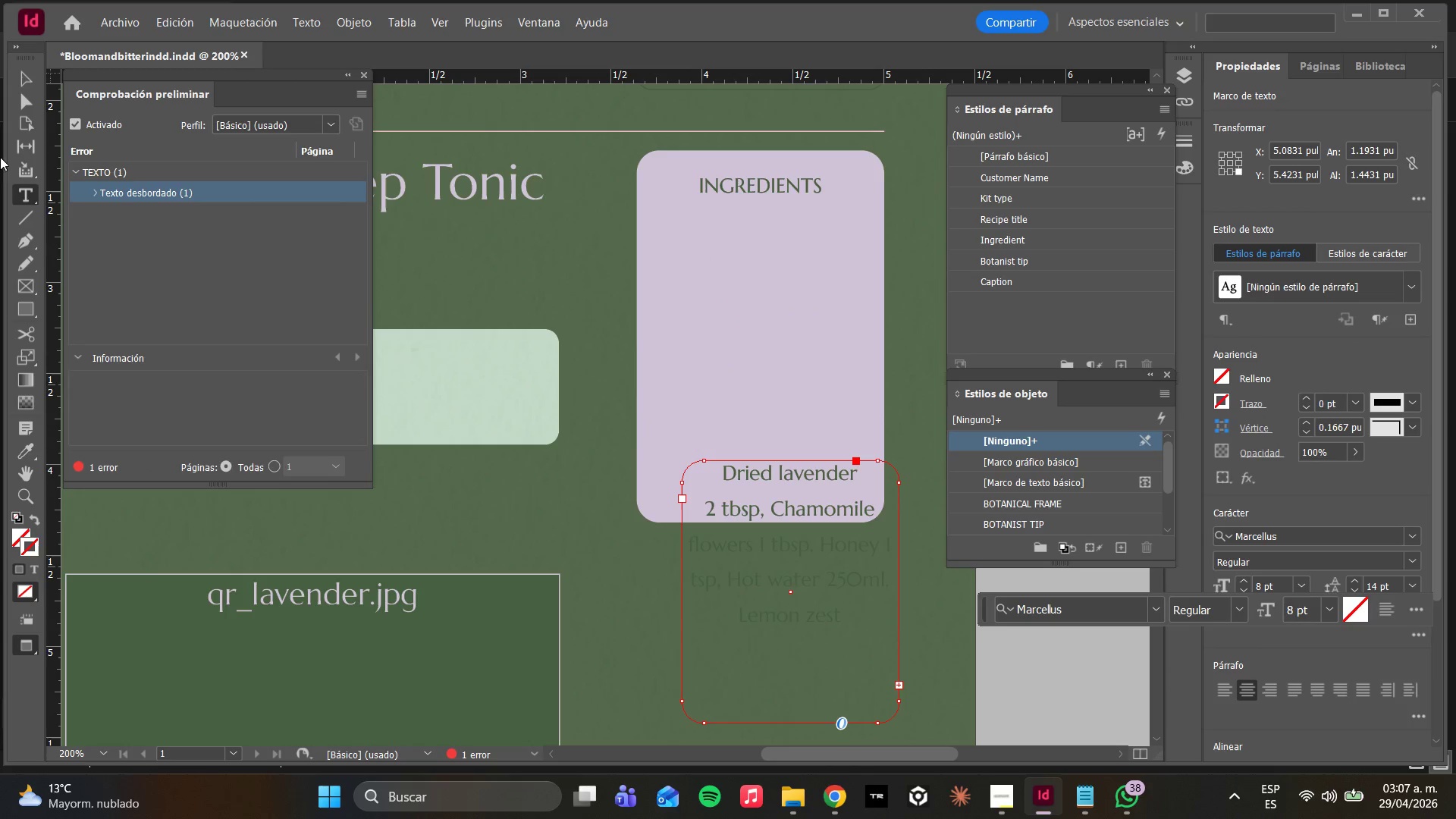 
left_click_drag(start_coordinate=[683, 233], to_coordinate=[710, 293])
 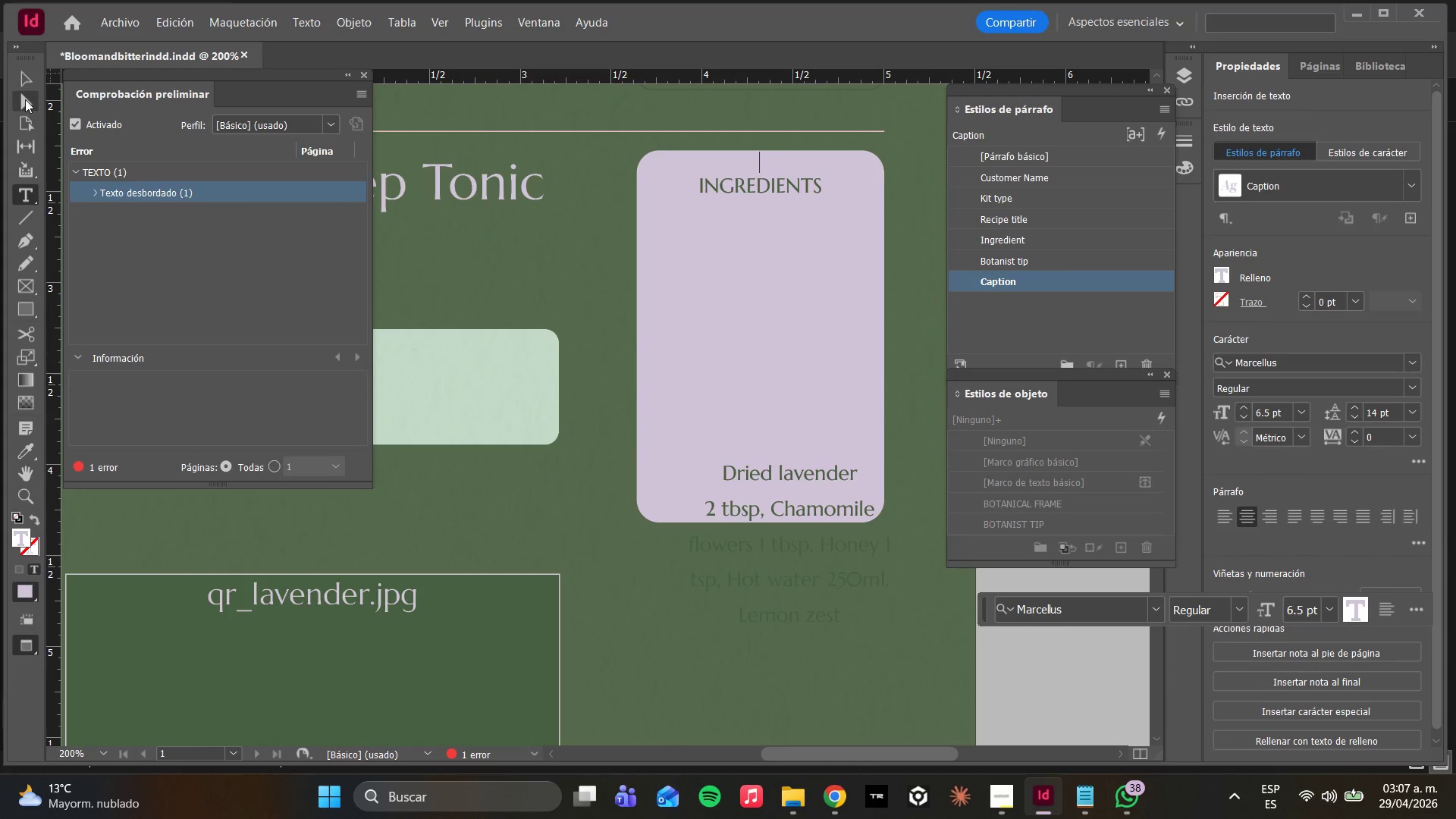 
left_click([25, 99])
 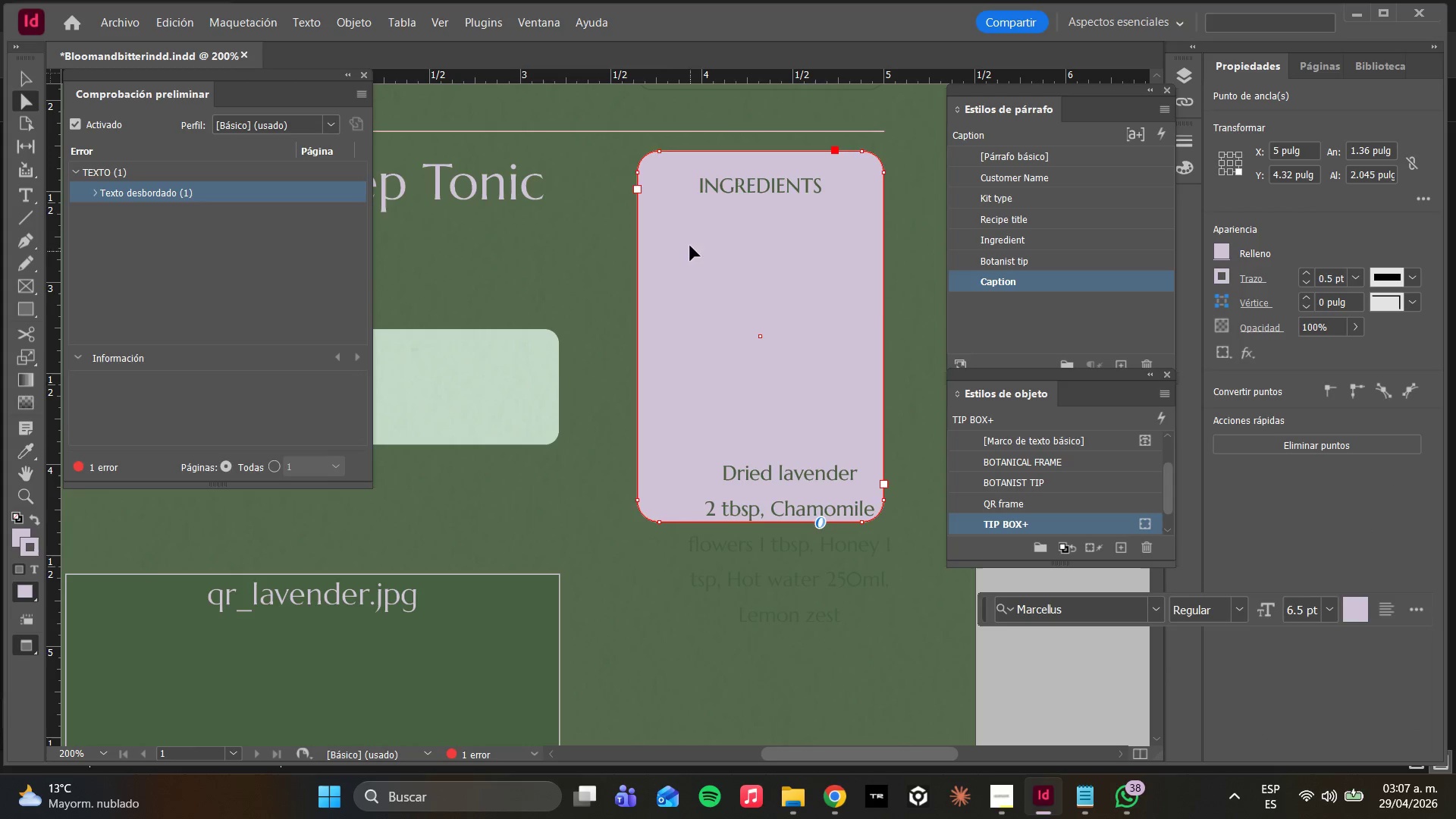 
left_click_drag(start_coordinate=[657, 209], to_coordinate=[673, 255])
 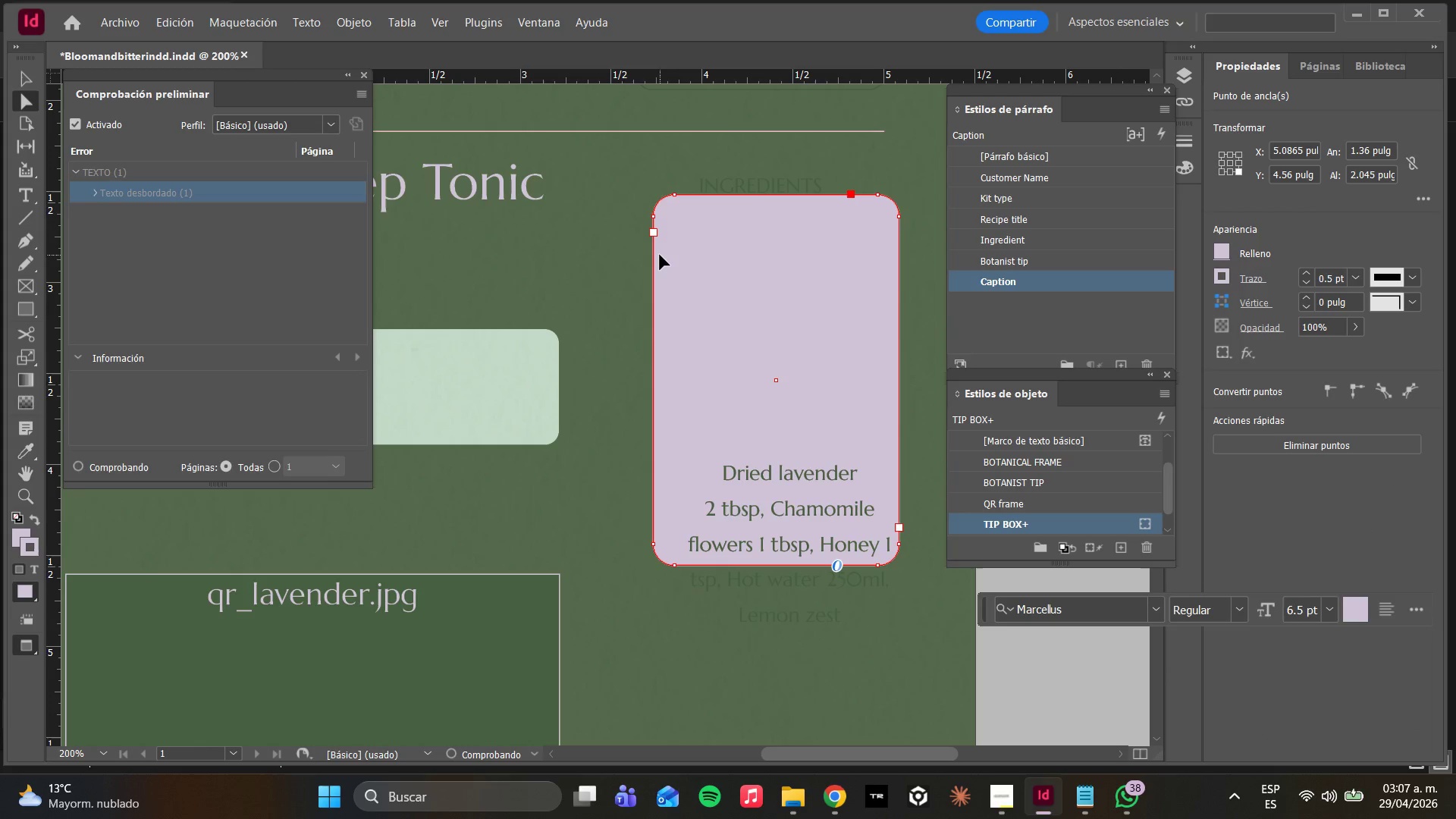 
key(Control+Z)
 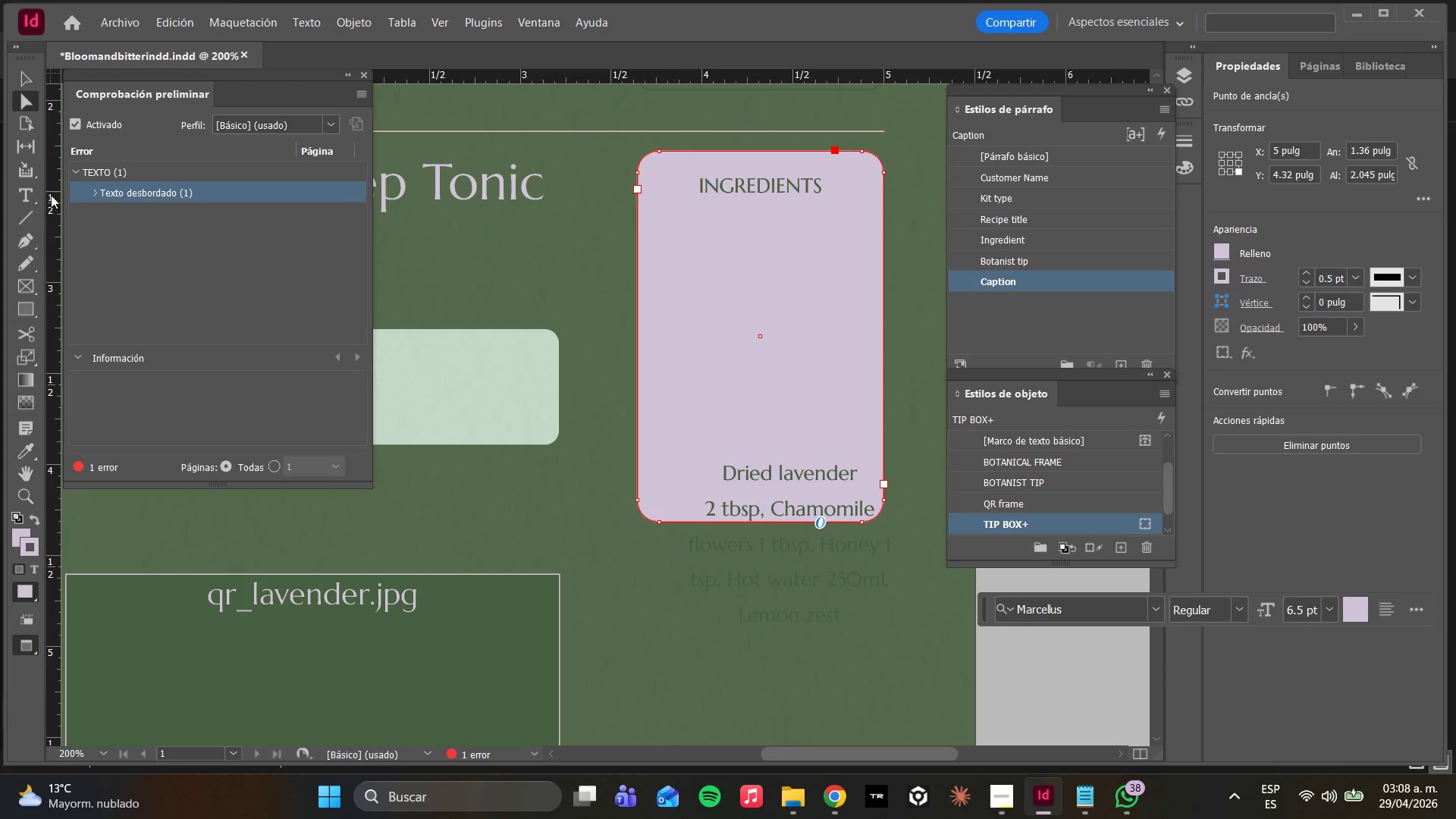 
left_click([33, 195])
 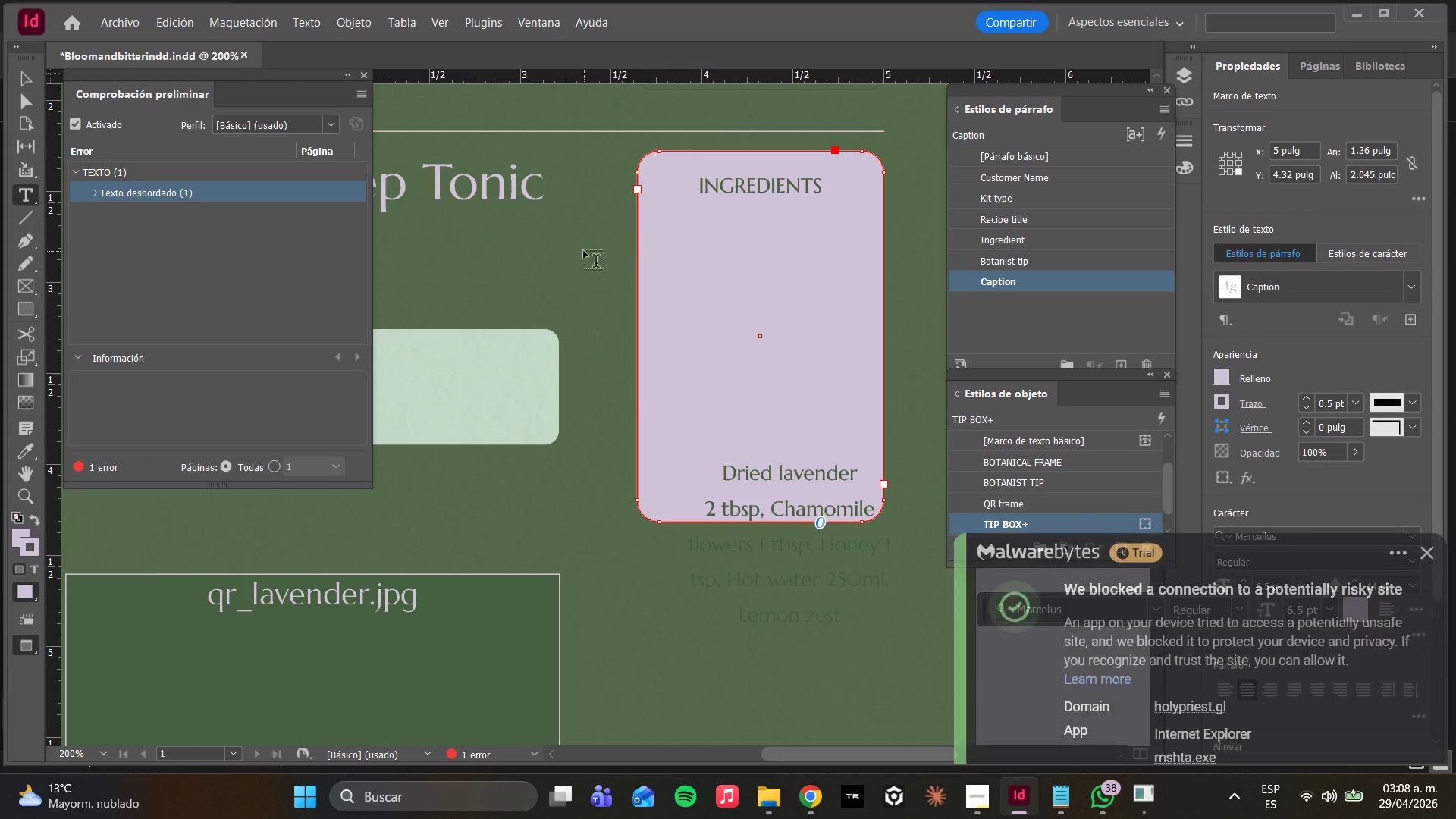 
left_click_drag(start_coordinate=[560, 246], to_coordinate=[784, 335])
 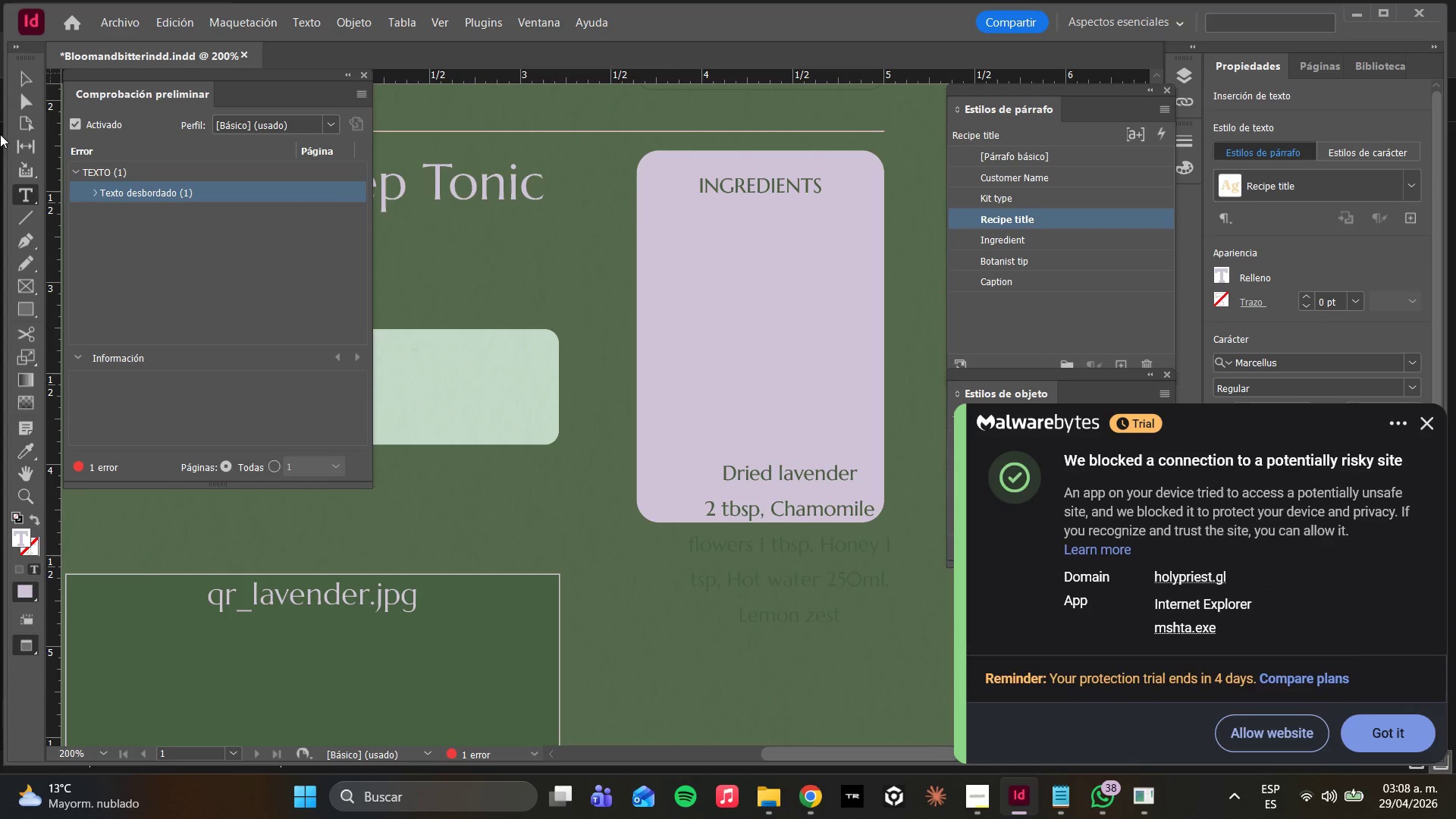 
left_click_drag(start_coordinate=[27, 88], to_coordinate=[28, 95])
 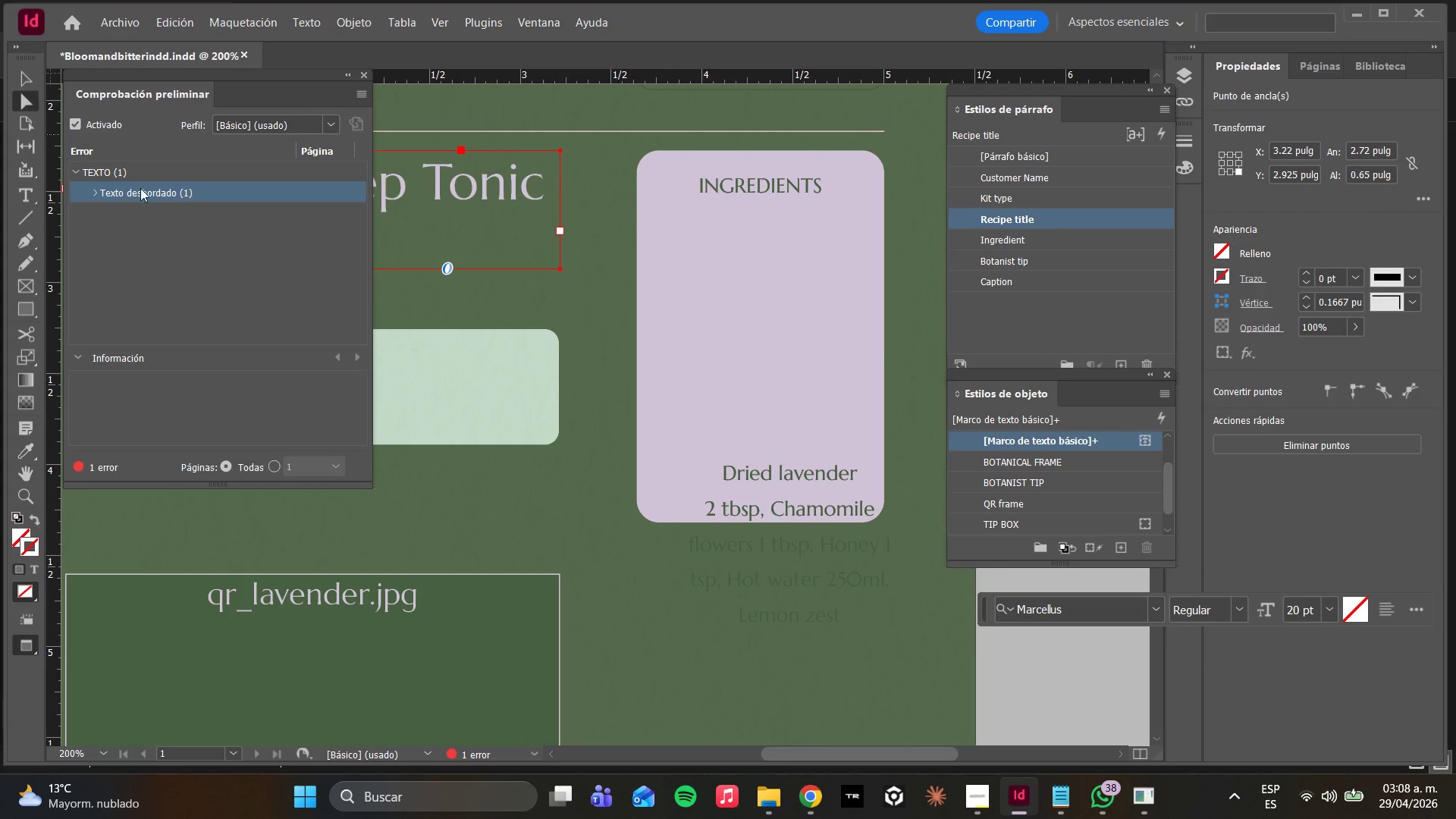 
key(Control+Z)
 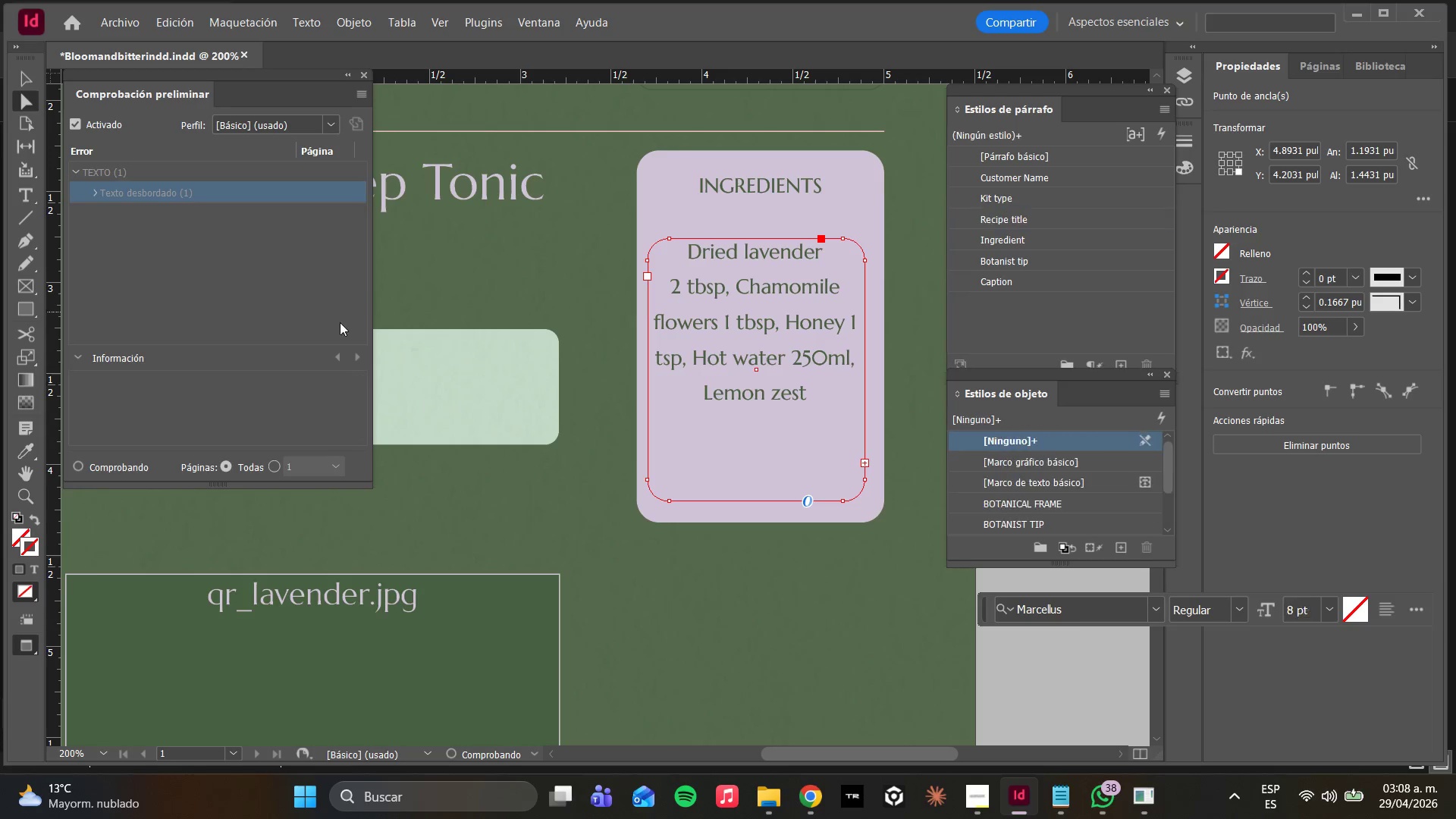 
key(Control+Z)
 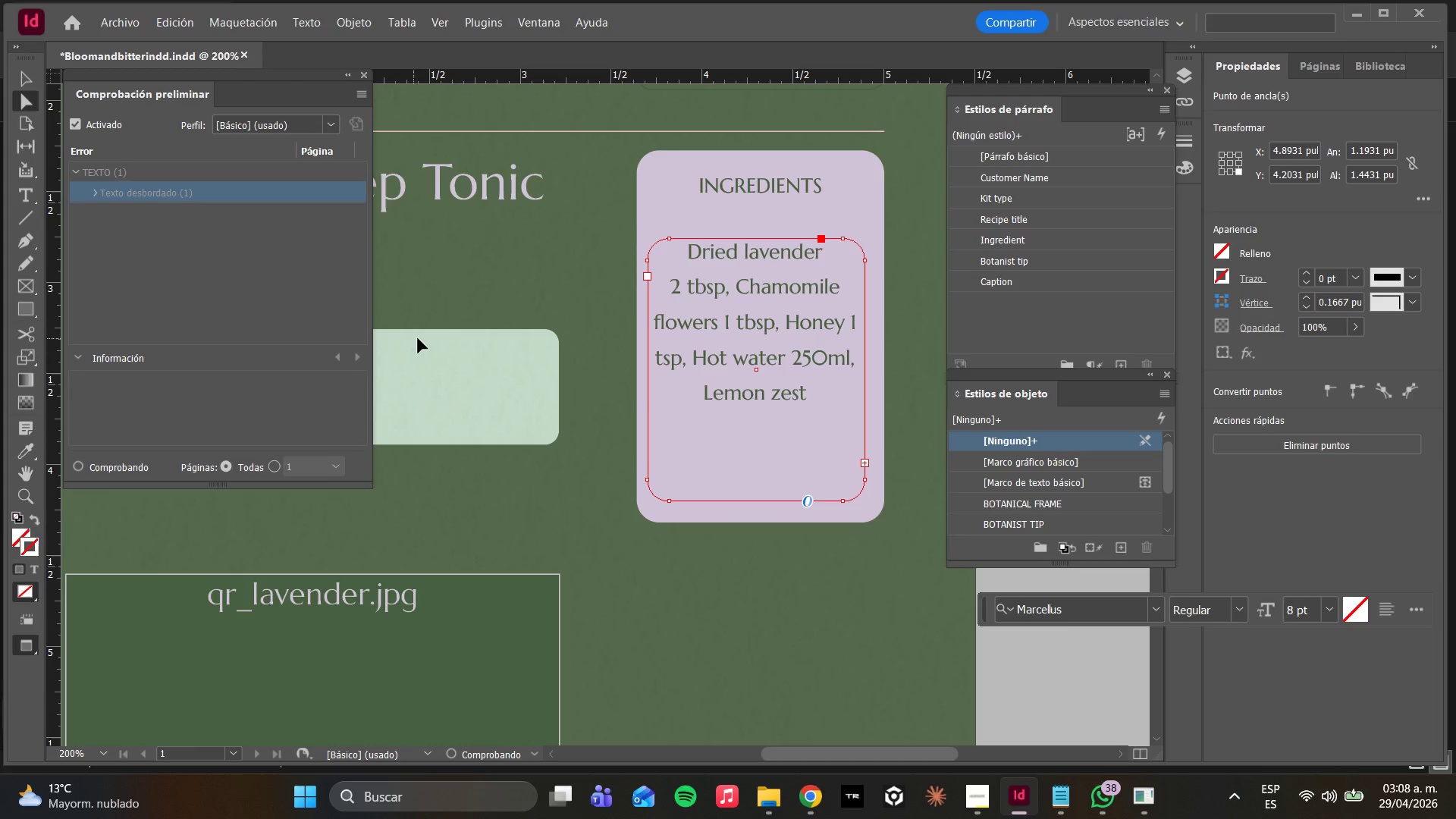 
key(Control+Z)
 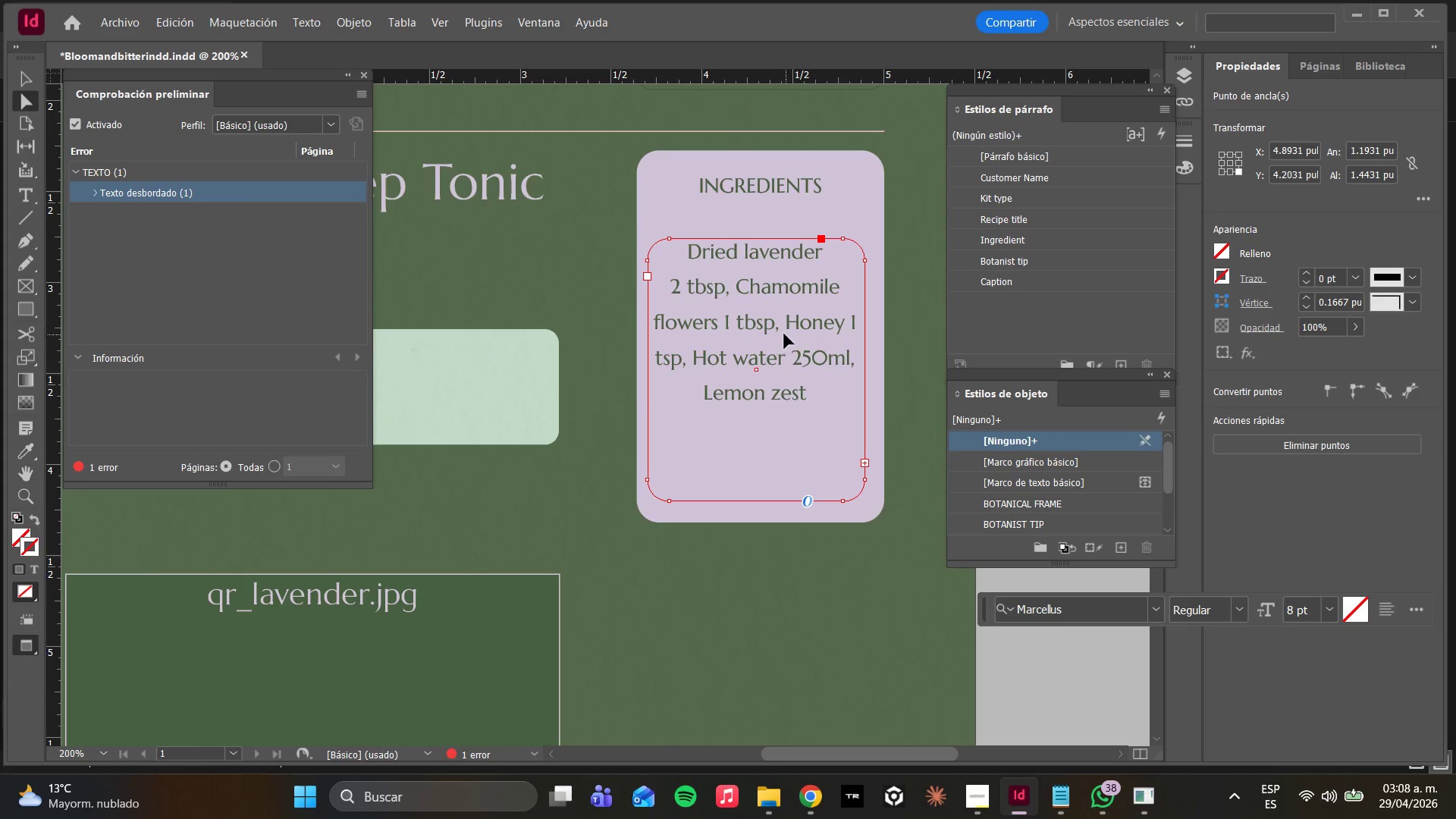 
left_click_drag(start_coordinate=[789, 328], to_coordinate=[798, 313])
 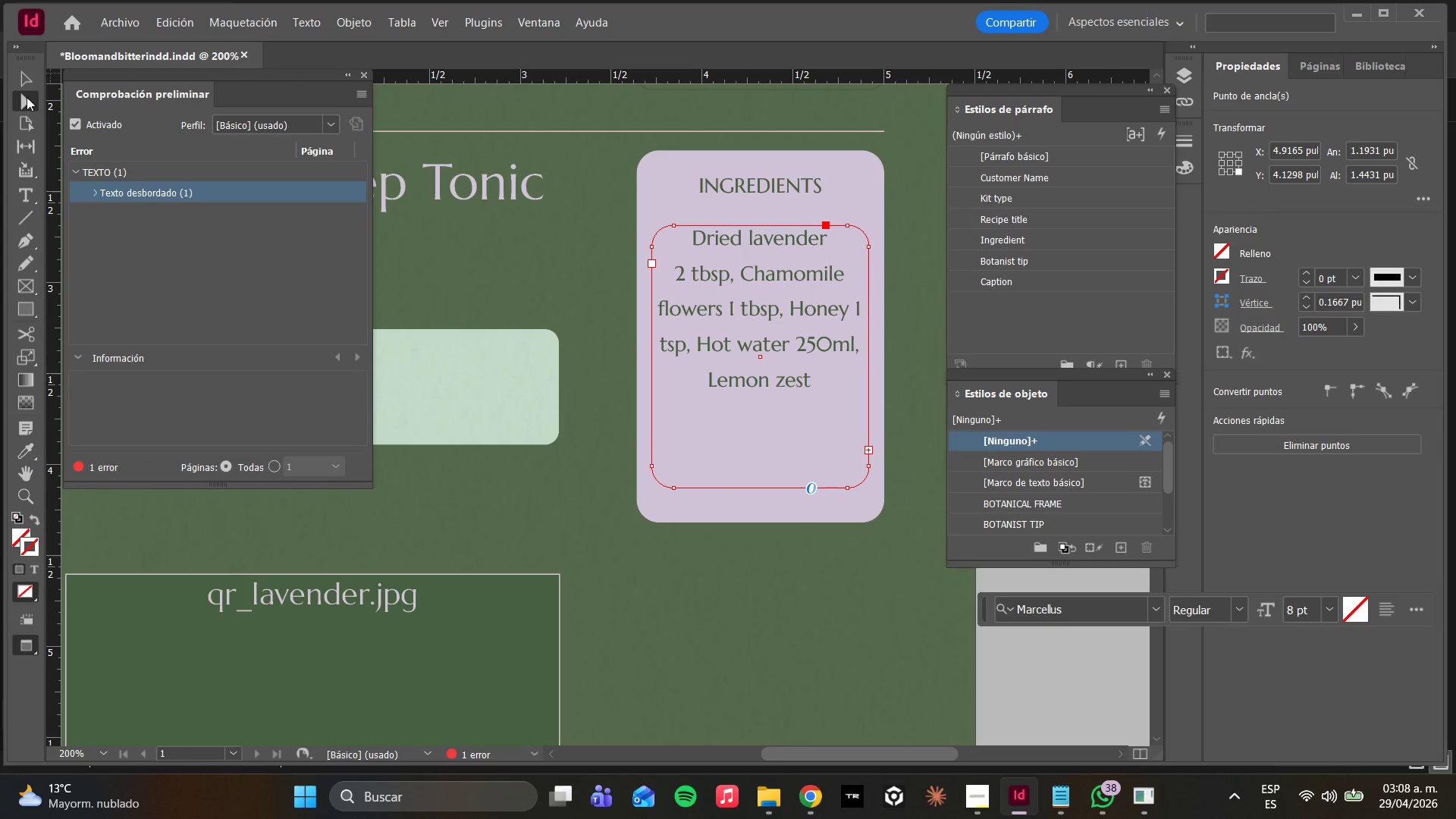 
left_click([529, 505])
 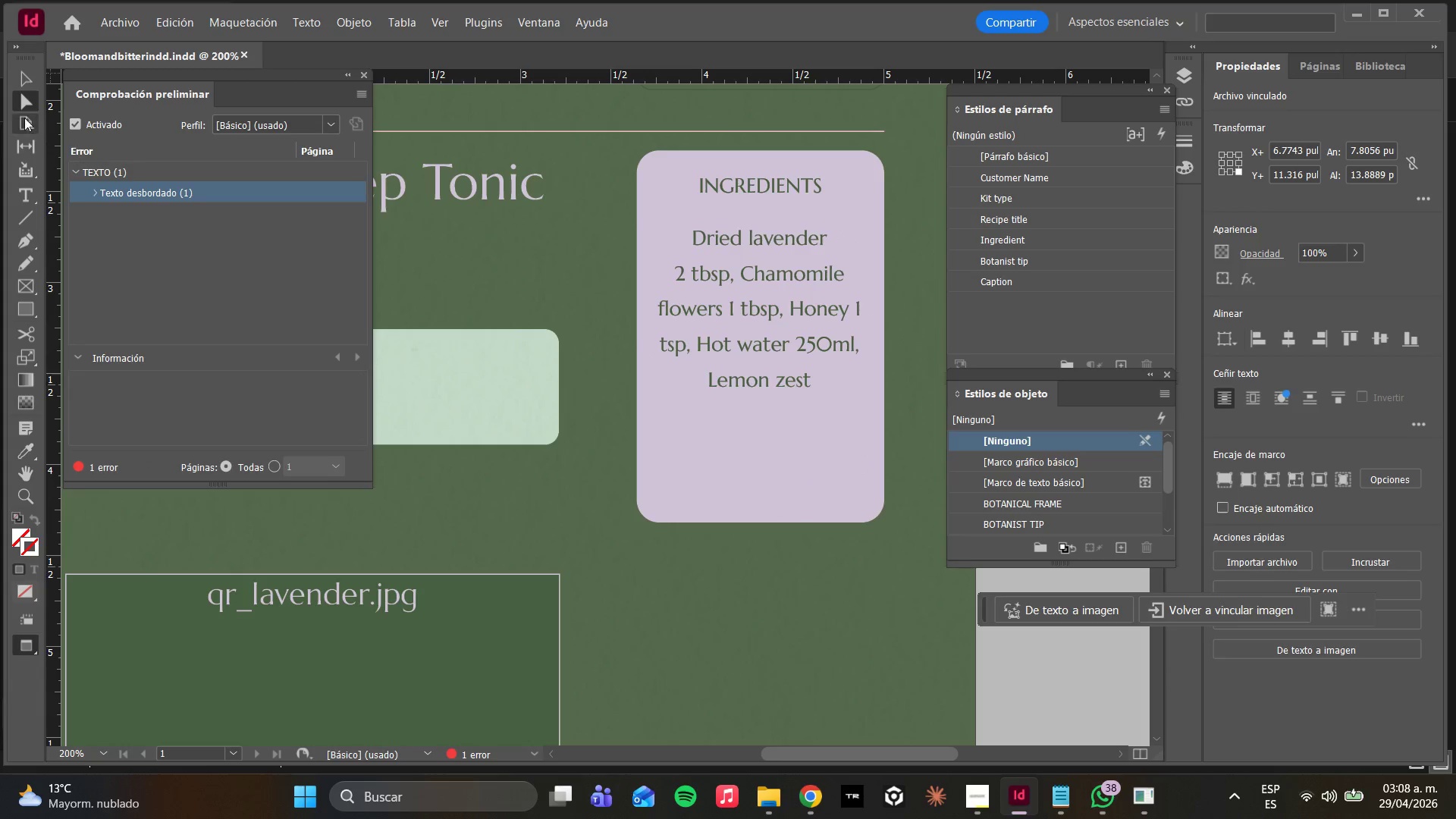 
hold_key(key=AltLeft, duration=1.25)
 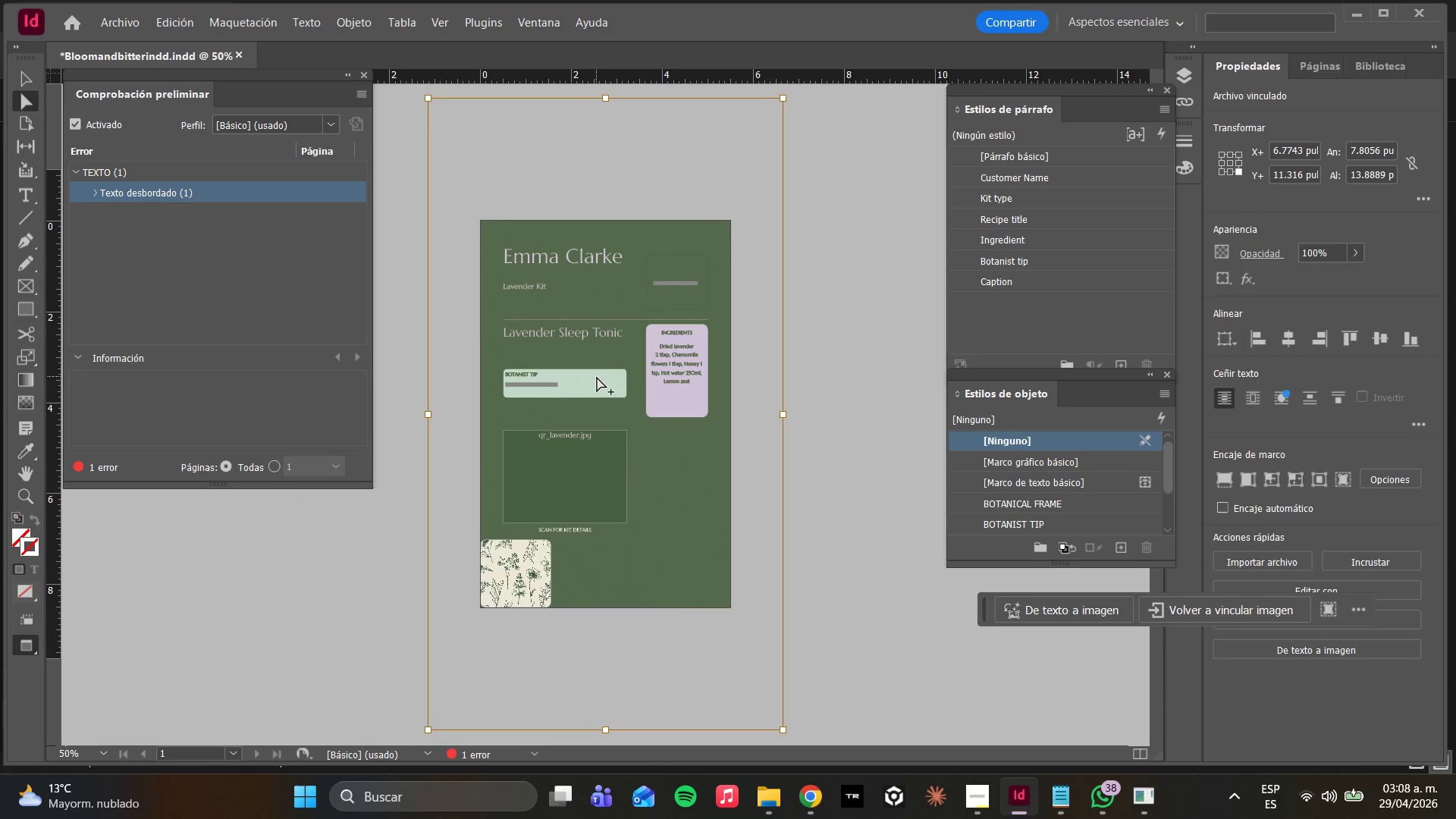 
hold_key(key=AltLeft, duration=0.56)
 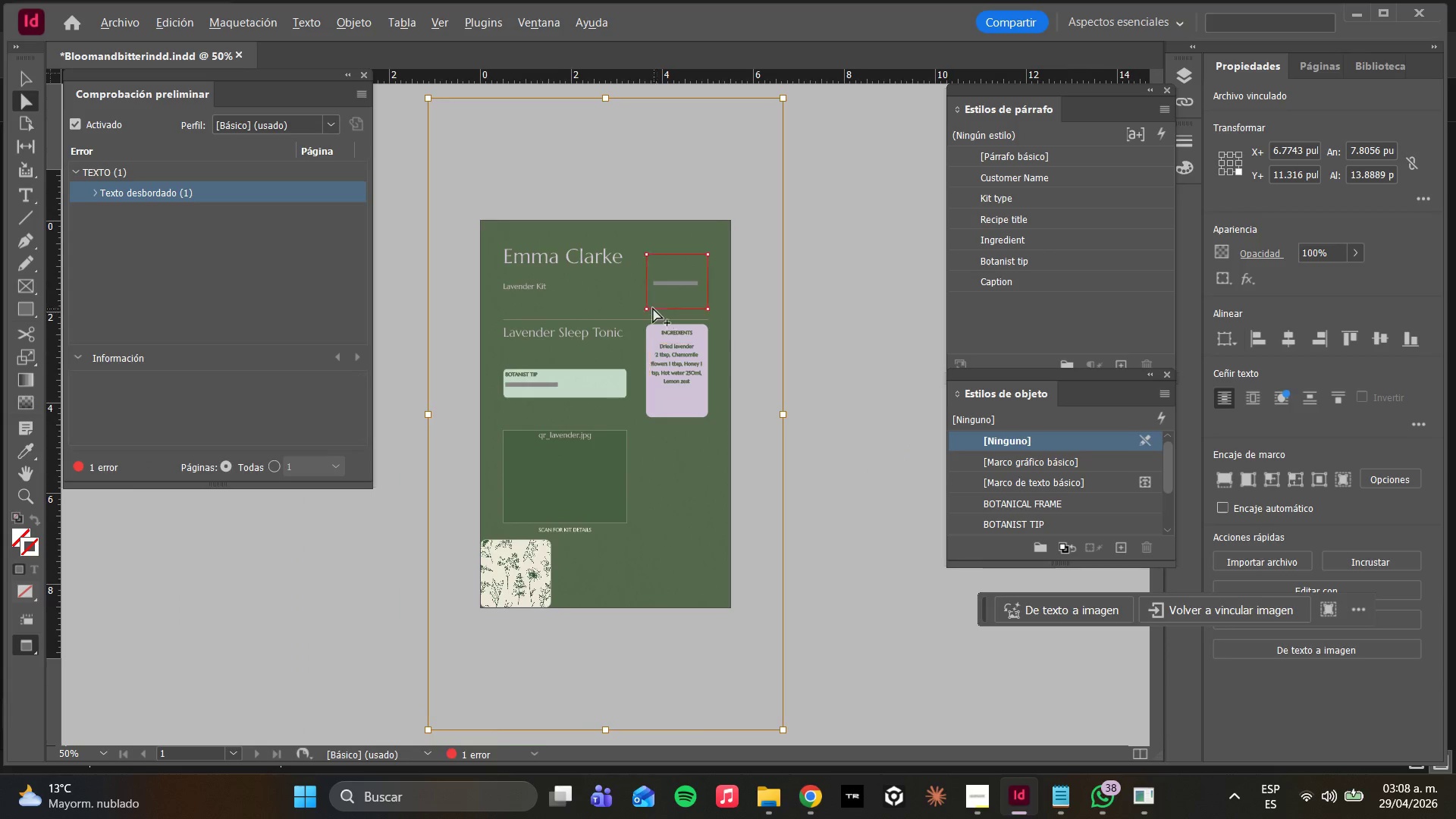 
scroll: coordinate [628, 384], scroll_direction: down, amount: 5.0
 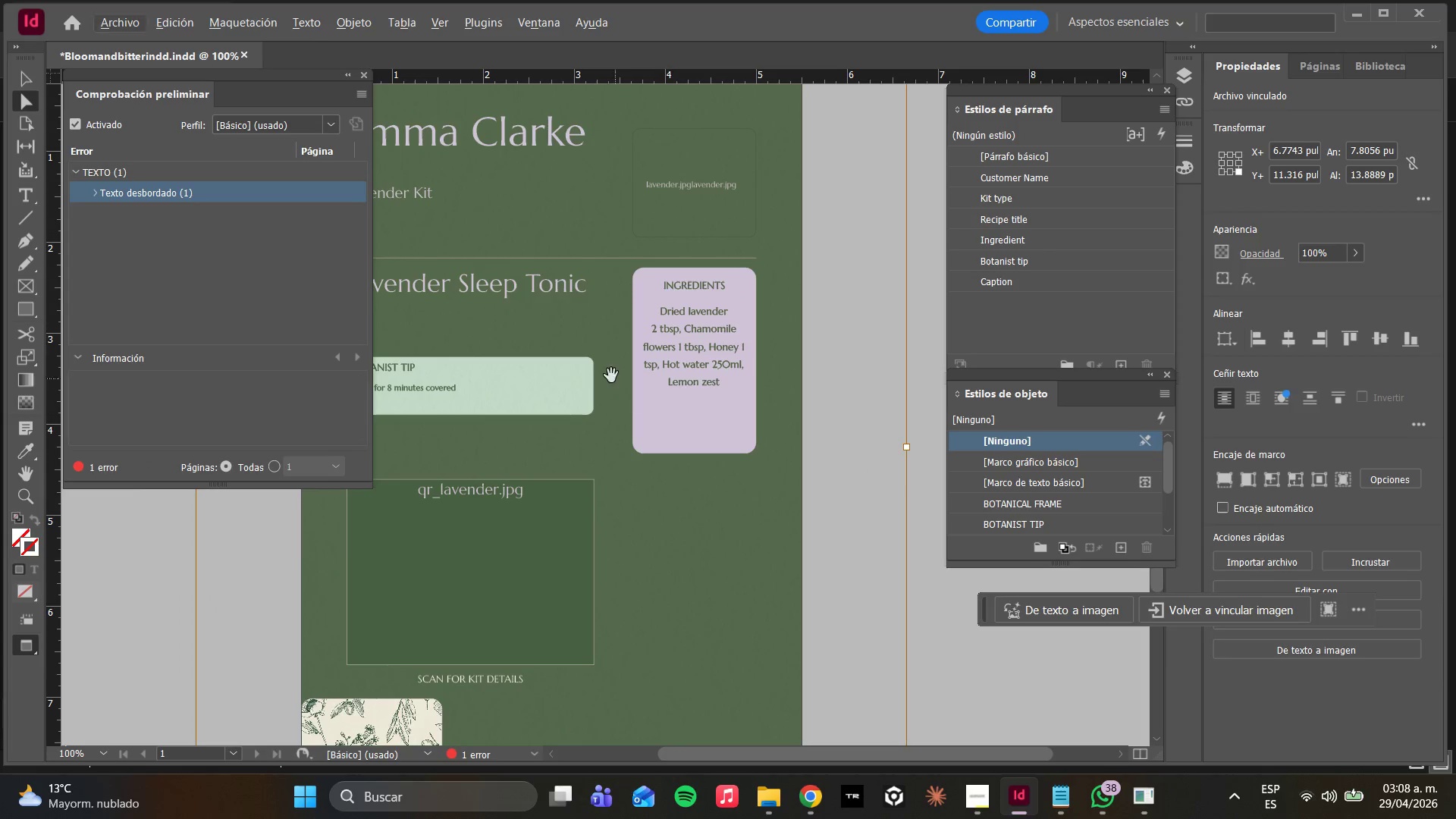 
hold_key(key=AltLeft, duration=1.72)
 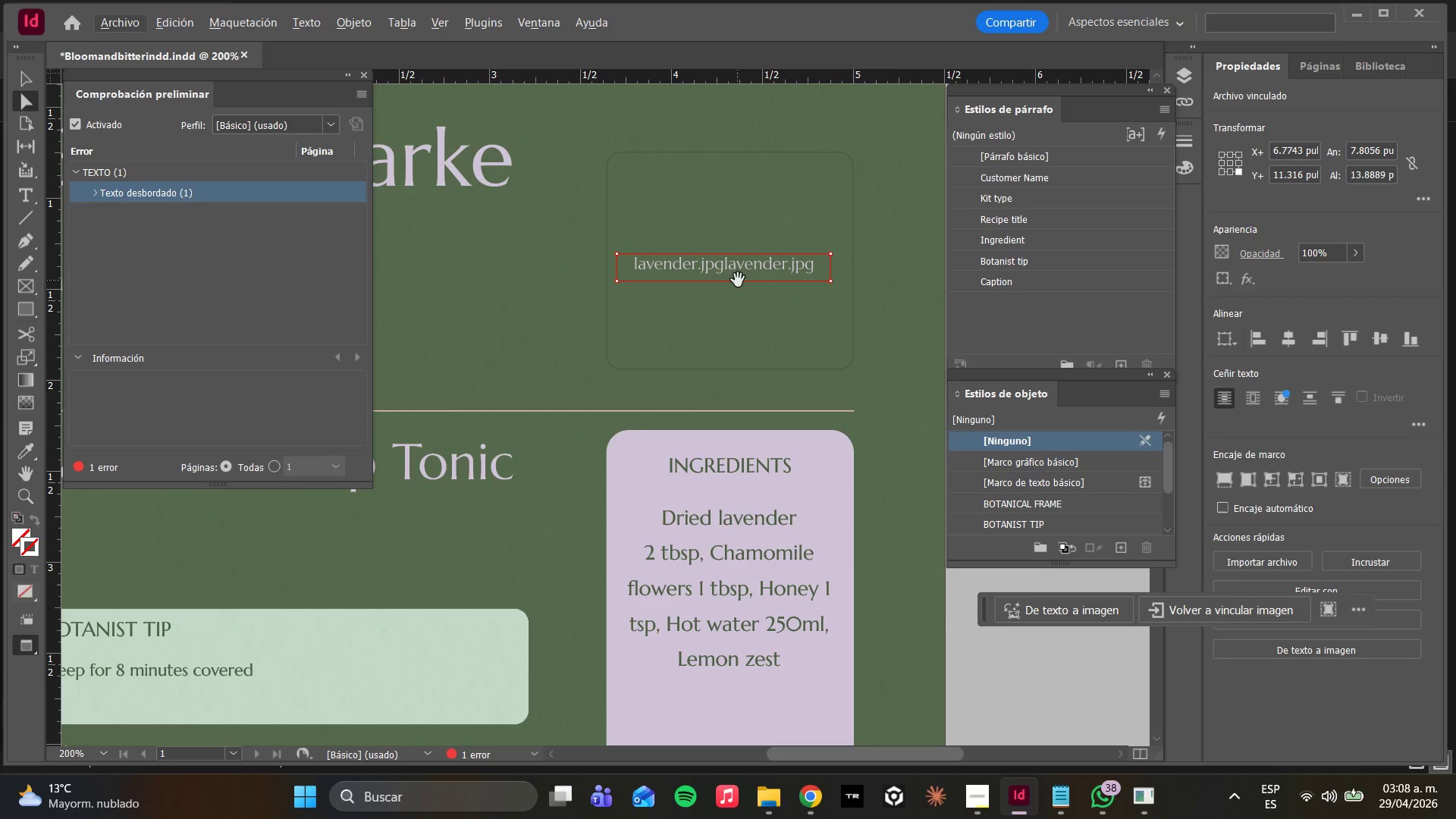 
scroll: coordinate [595, 380], scroll_direction: down, amount: 2.0
 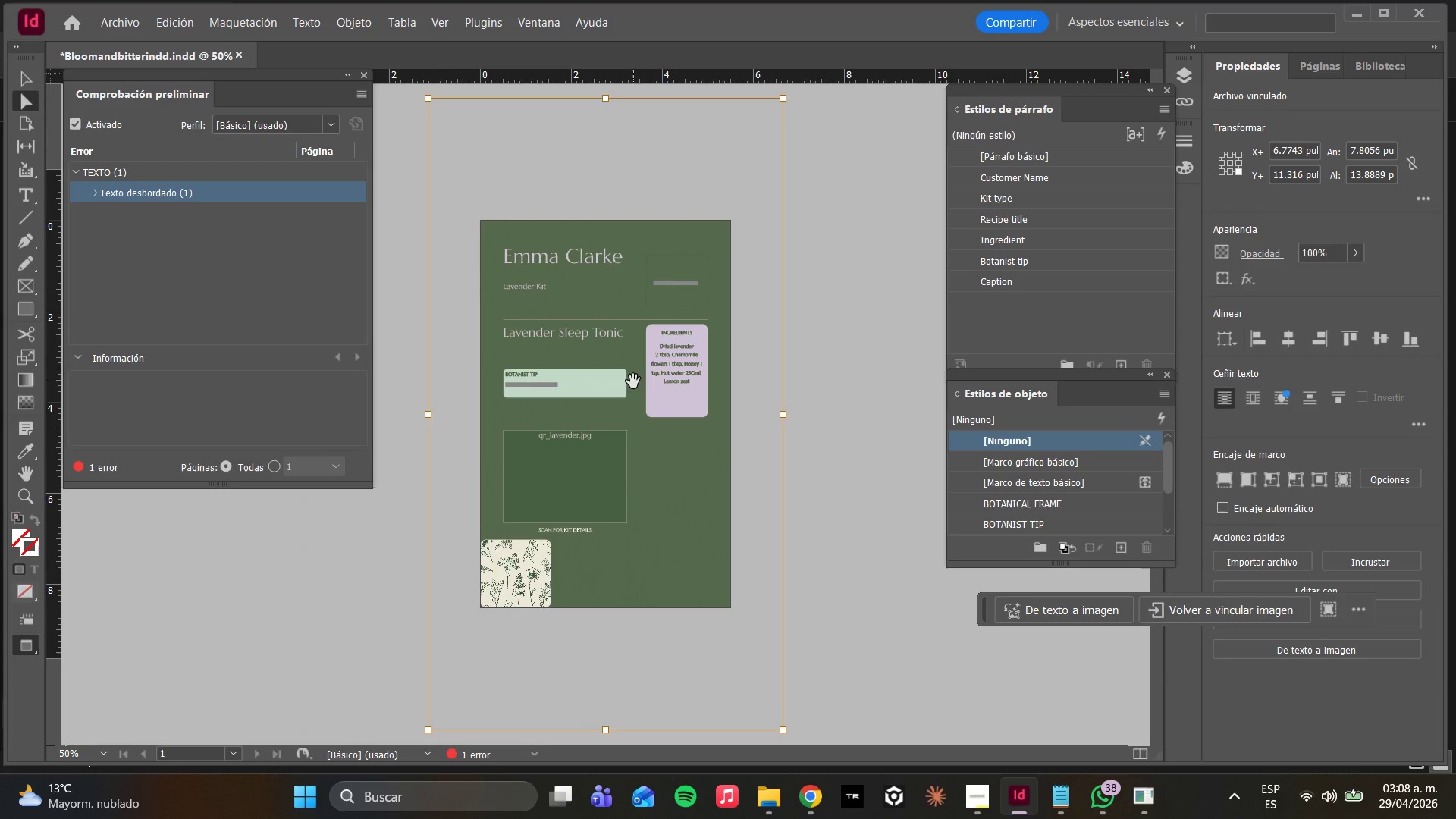 
scroll: coordinate [810, 322], scroll_direction: up, amount: 5.0
 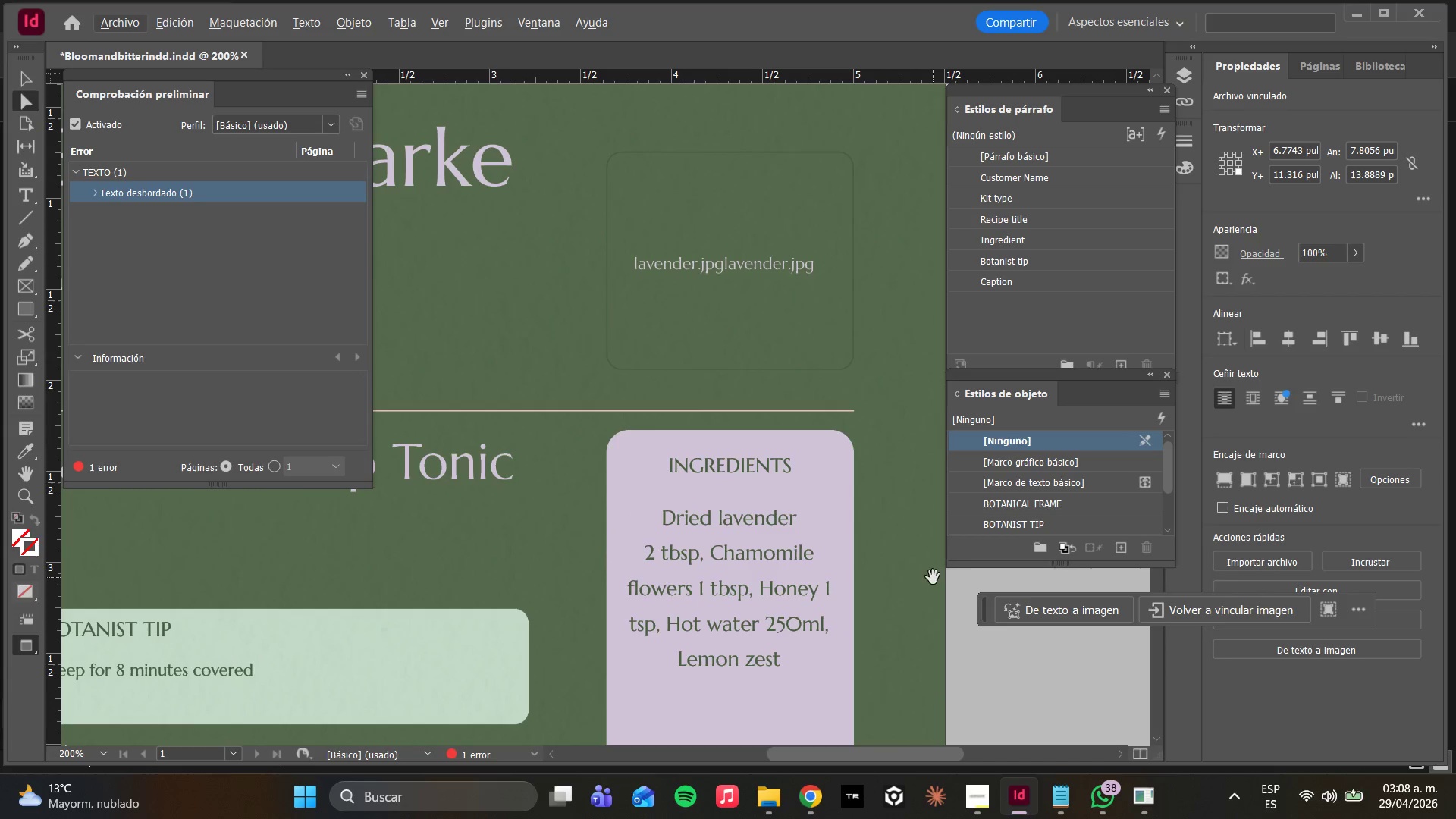 
wait(6.7)
 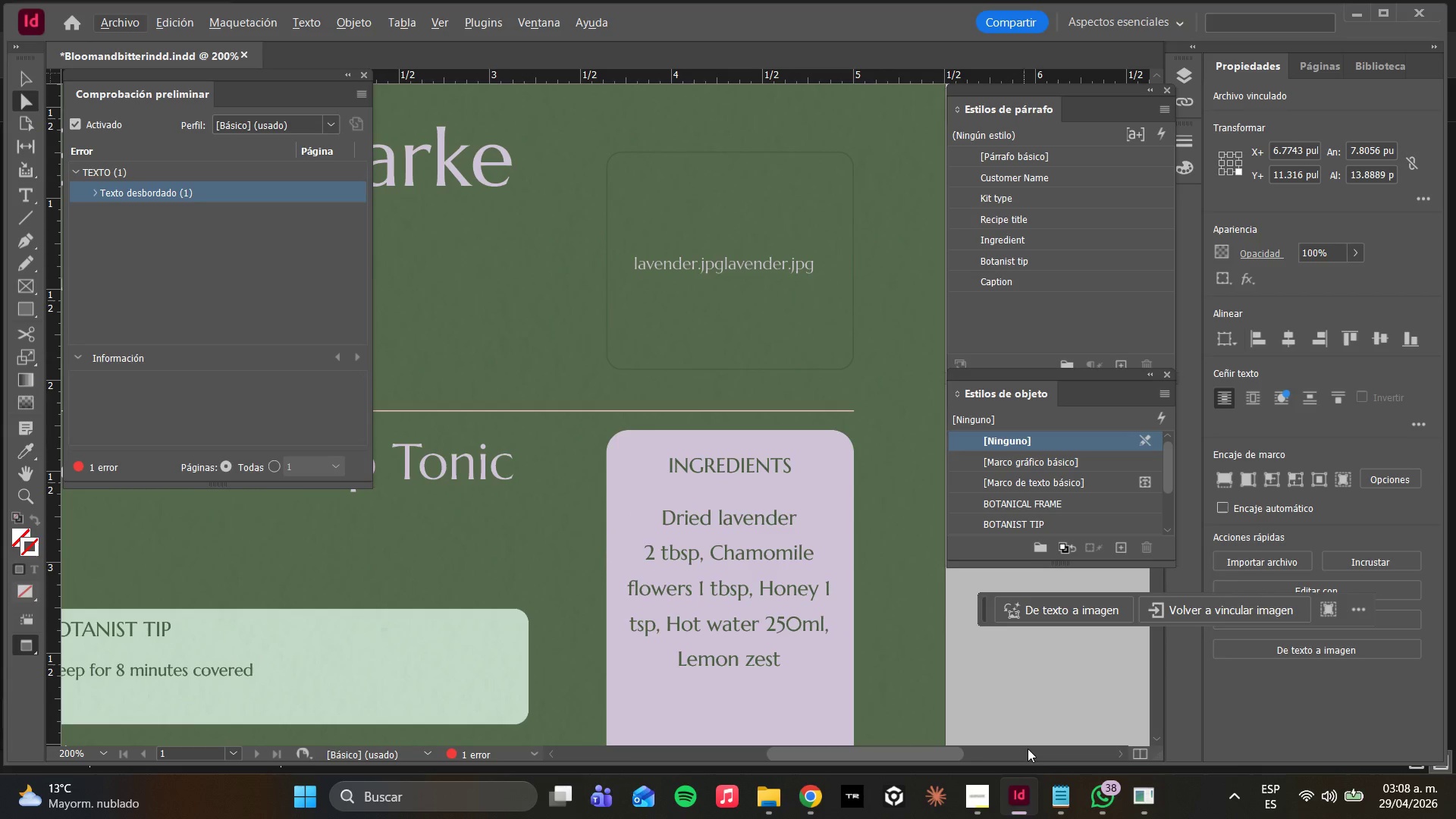 
left_click([1171, 374])
 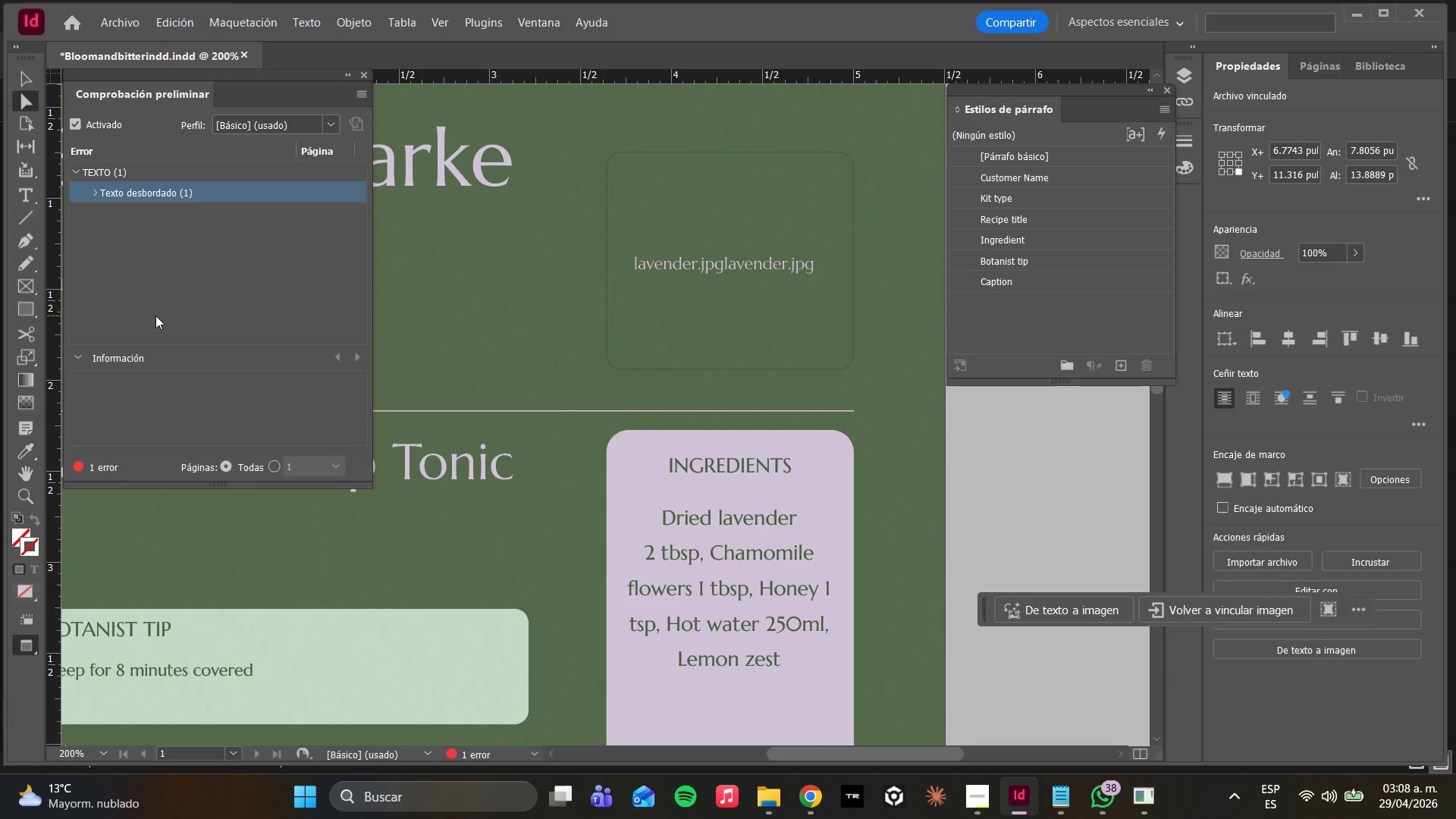 
wait(37.47)
 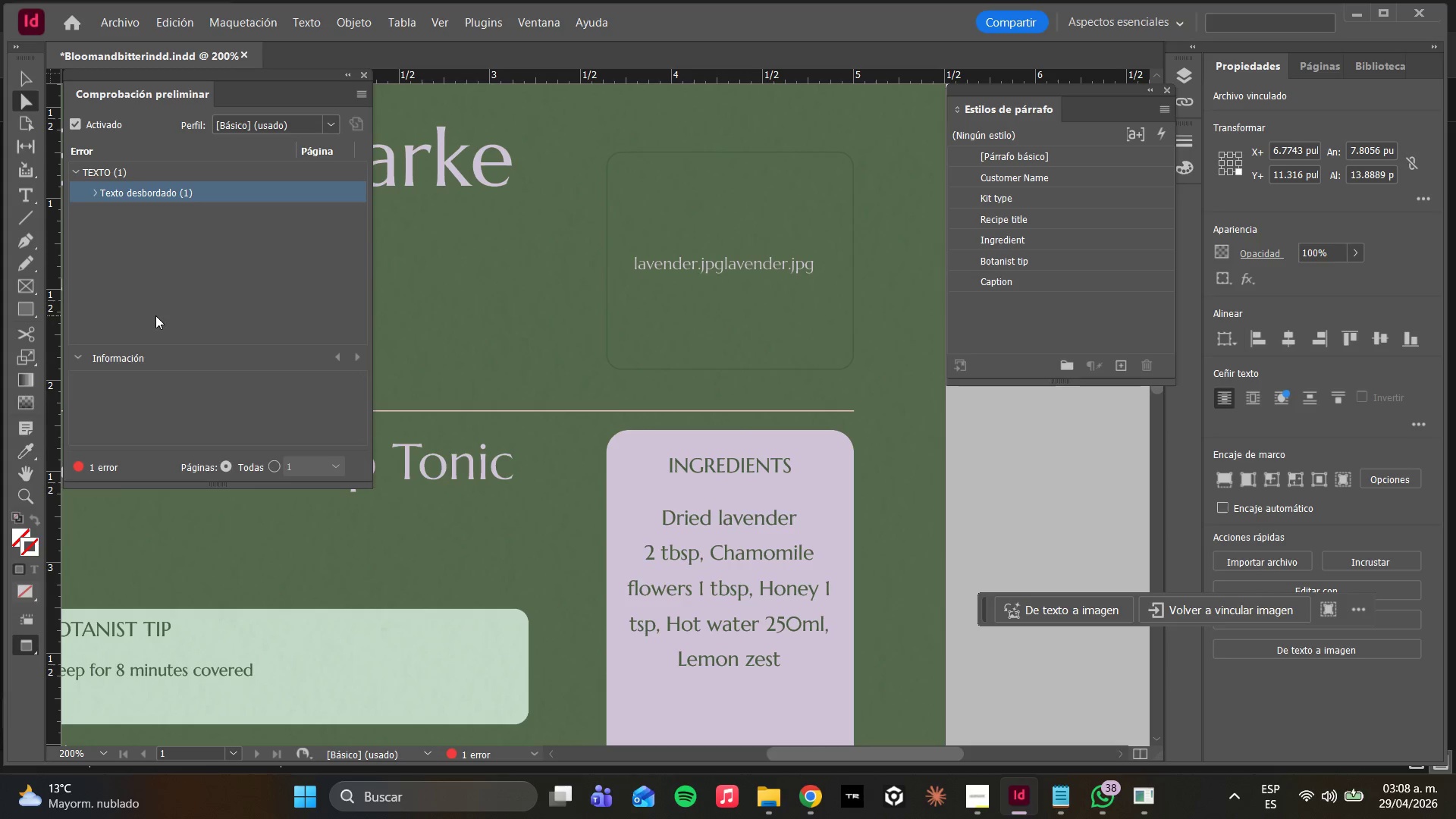 
left_click([1091, 802])
 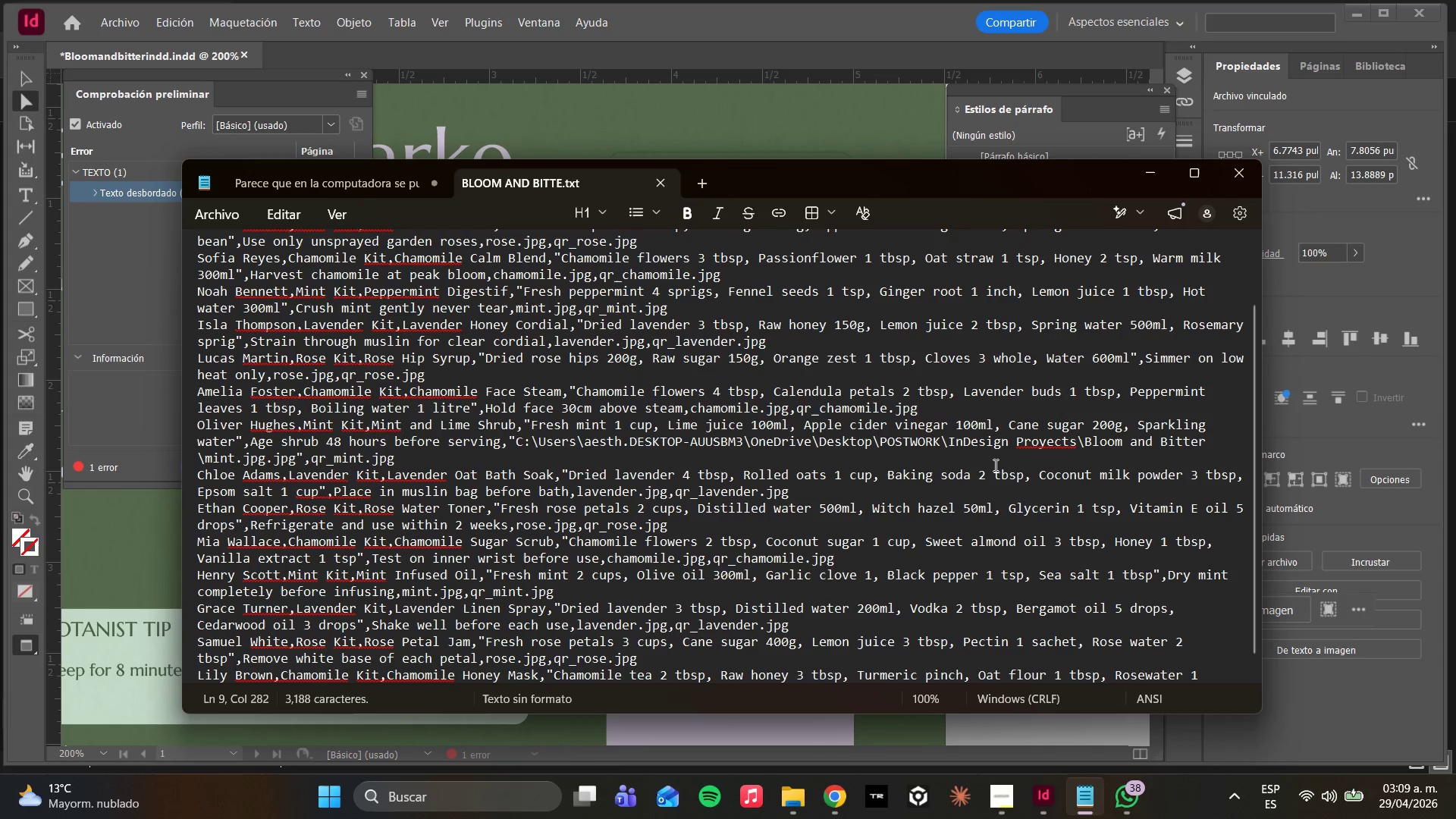 
wait(53.45)
 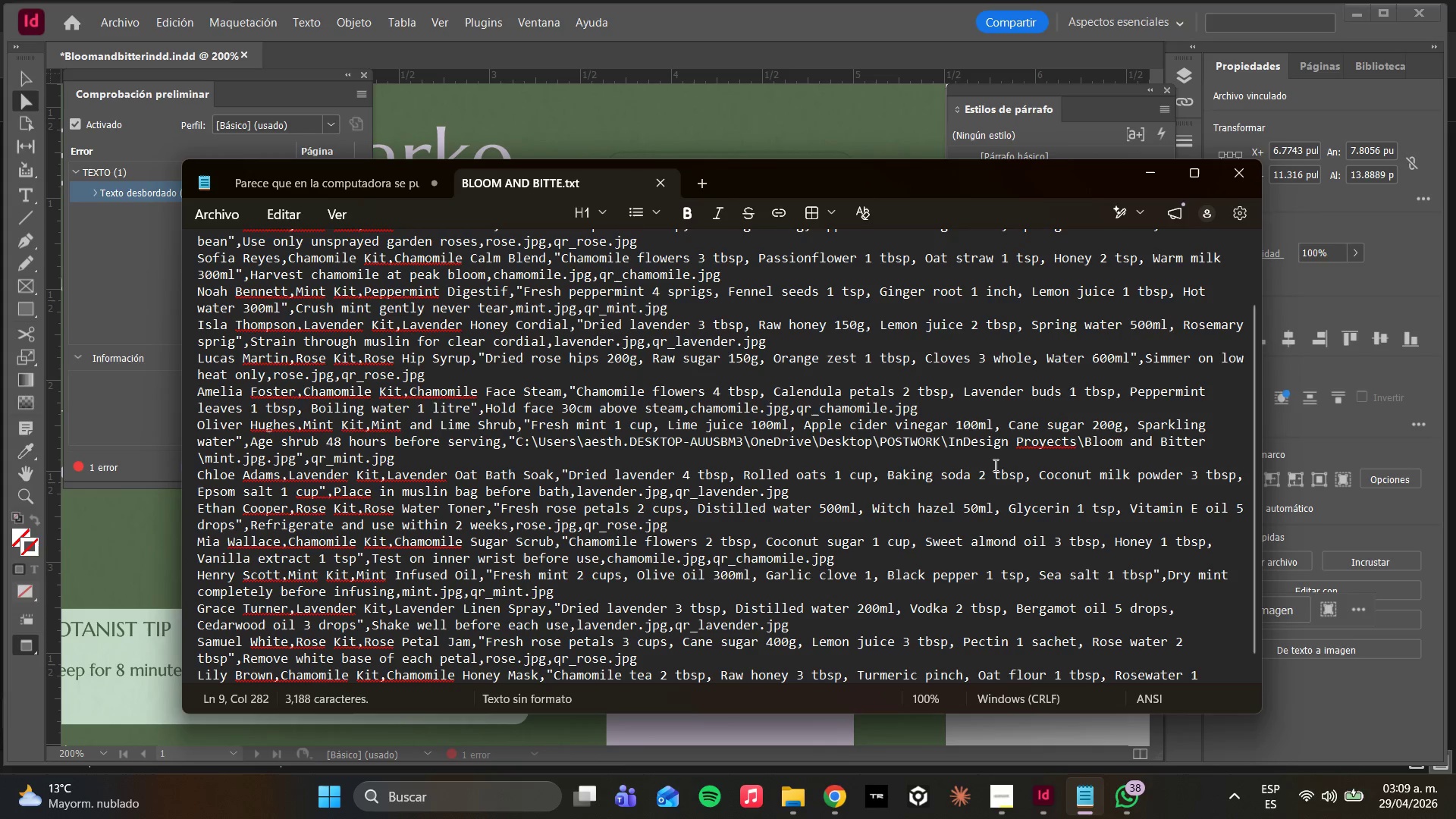 
scroll: coordinate [808, 423], scroll_direction: up, amount: 6.0
 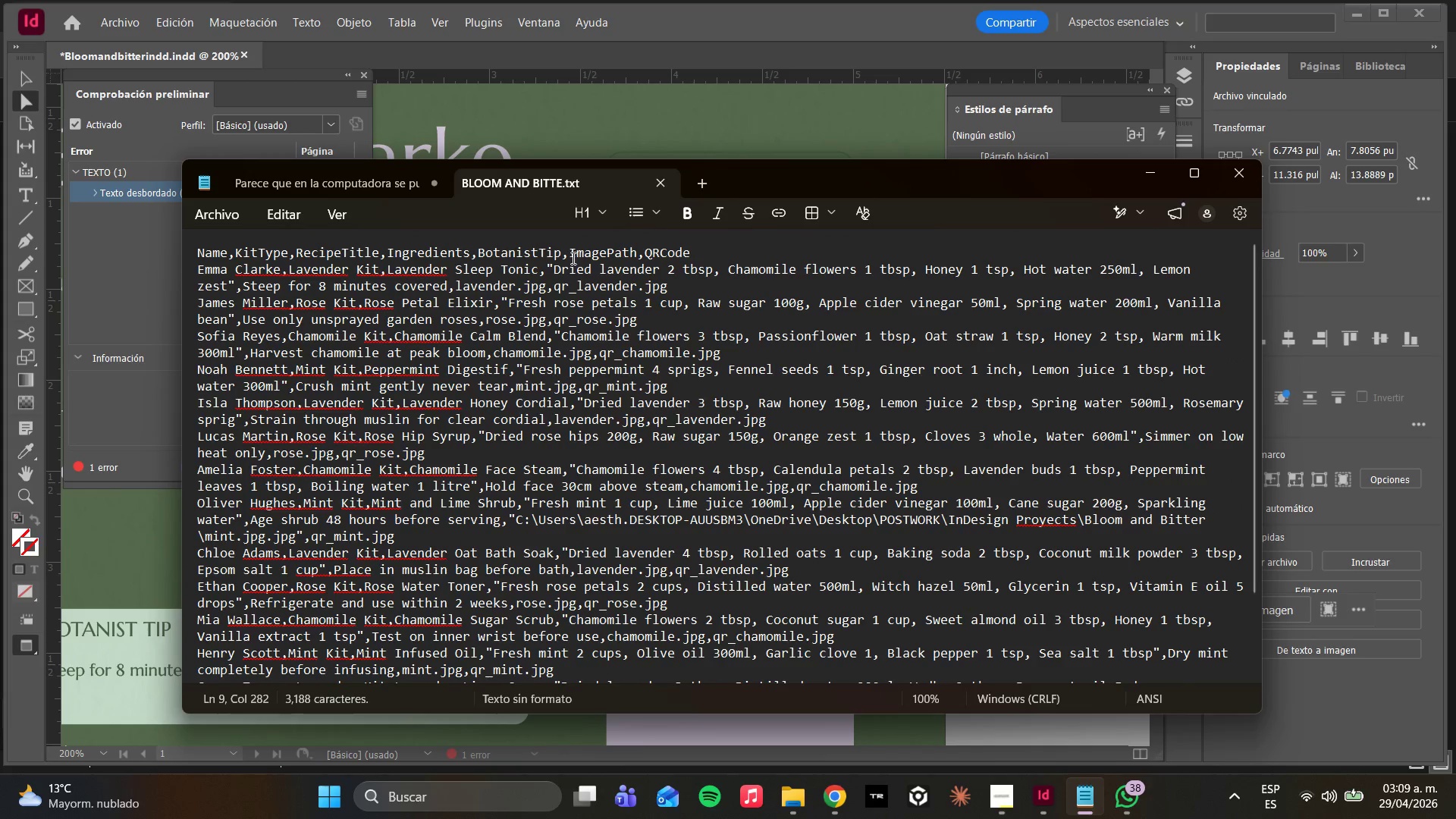 
left_click([571, 253])
 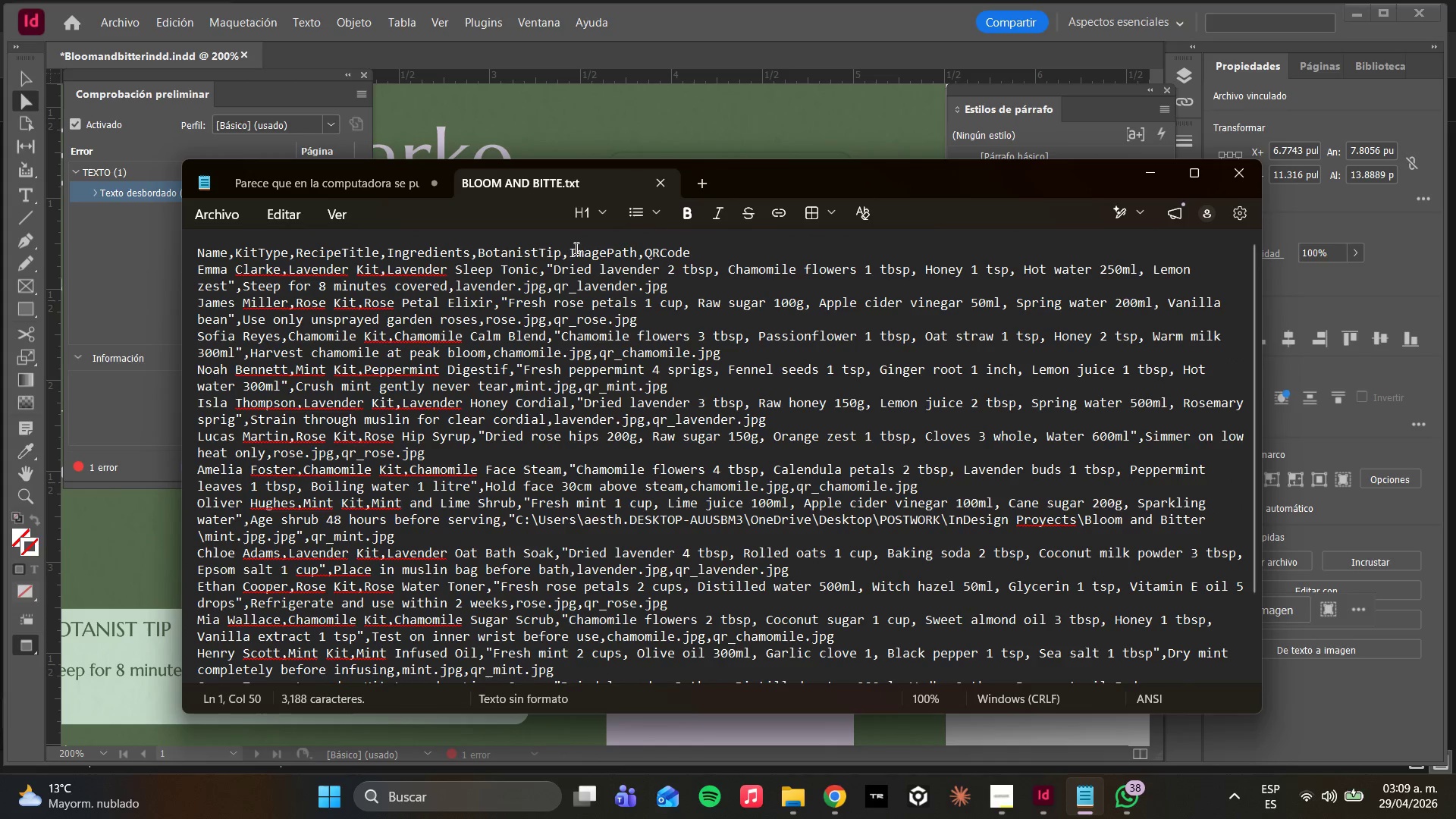 
key(Alt+Control+2)
 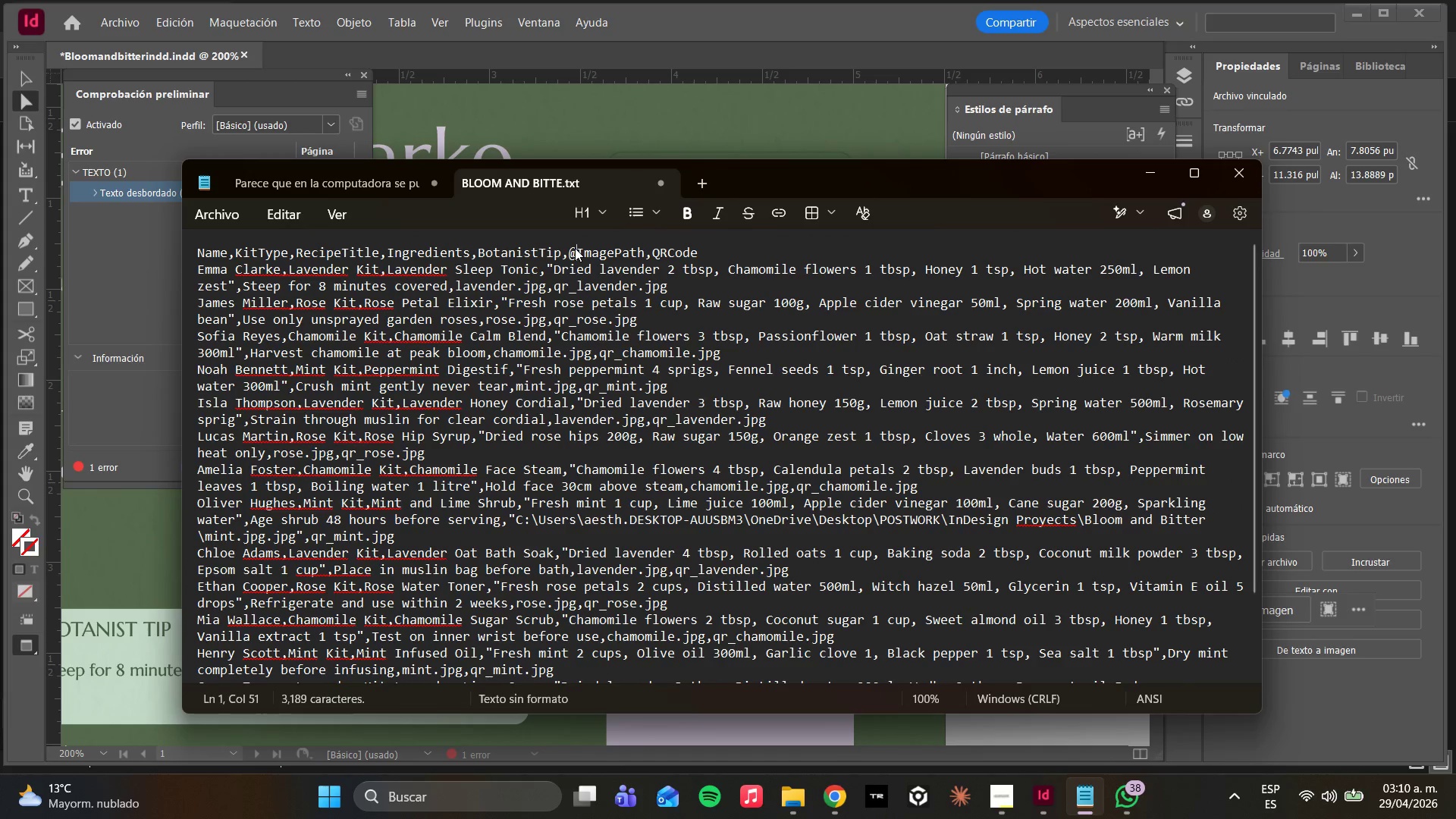 
hold_key(key=ArrowRight, duration=0.91)
 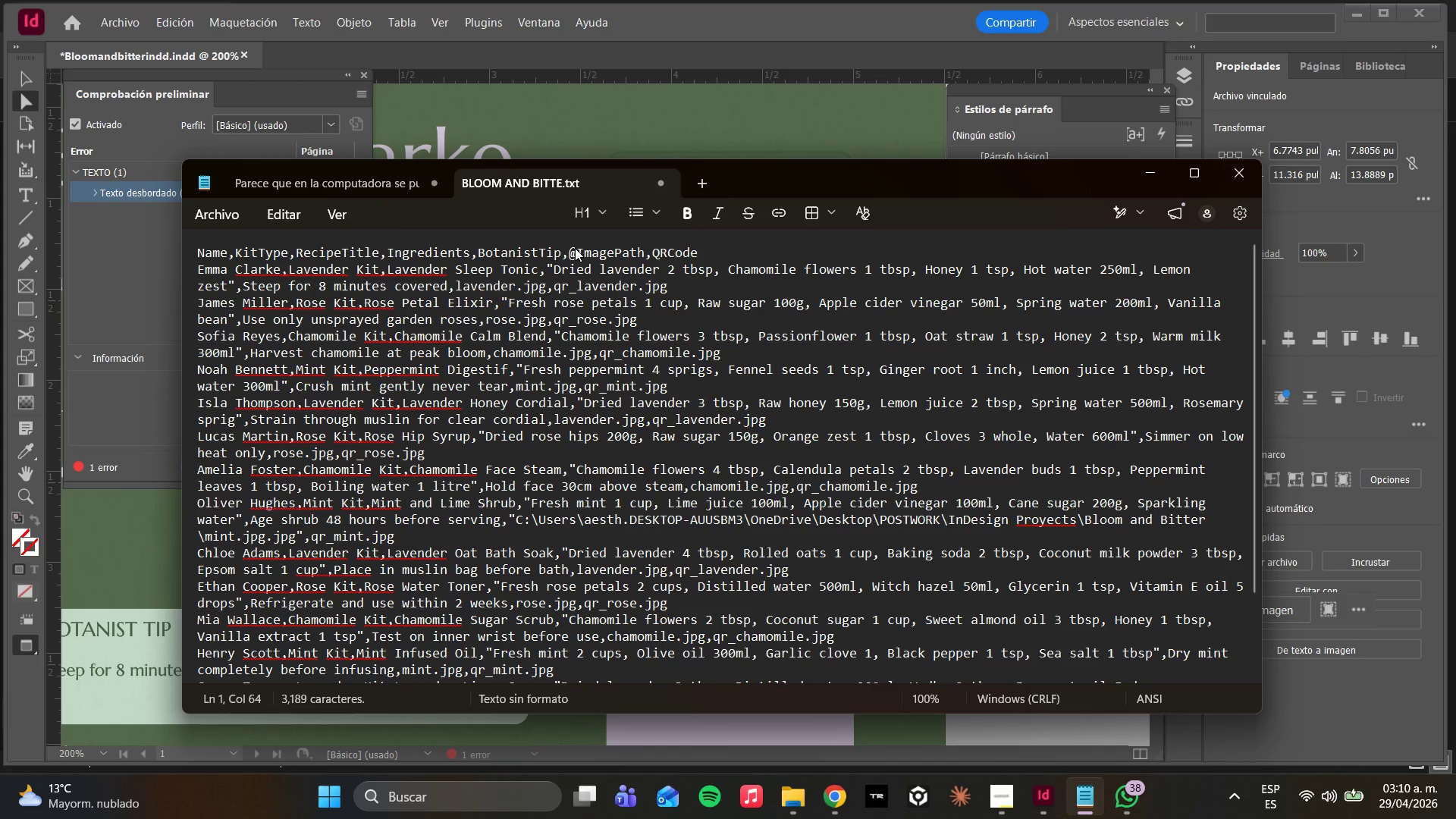 
key(ArrowLeft)
 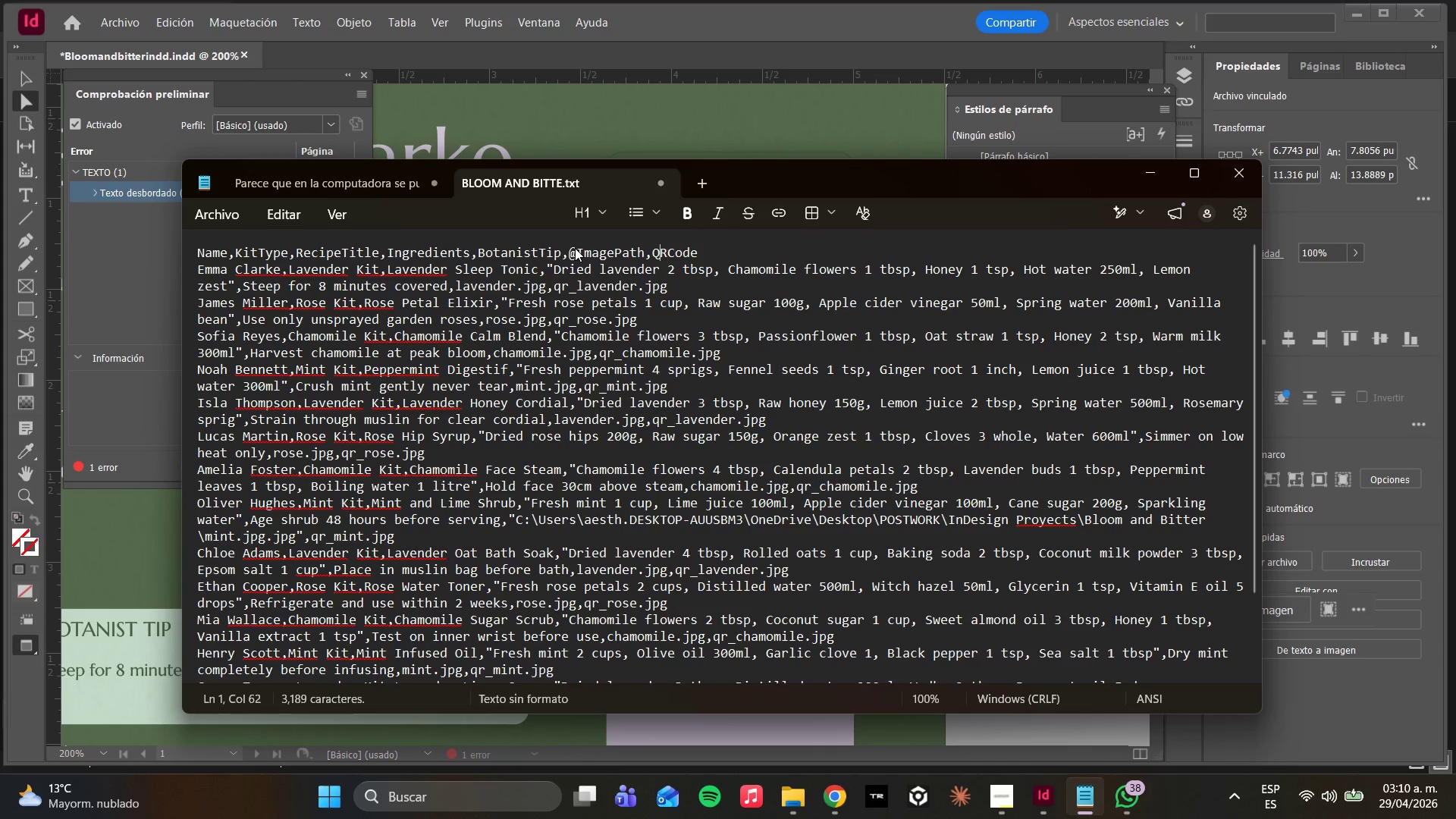 
key(ArrowLeft)
 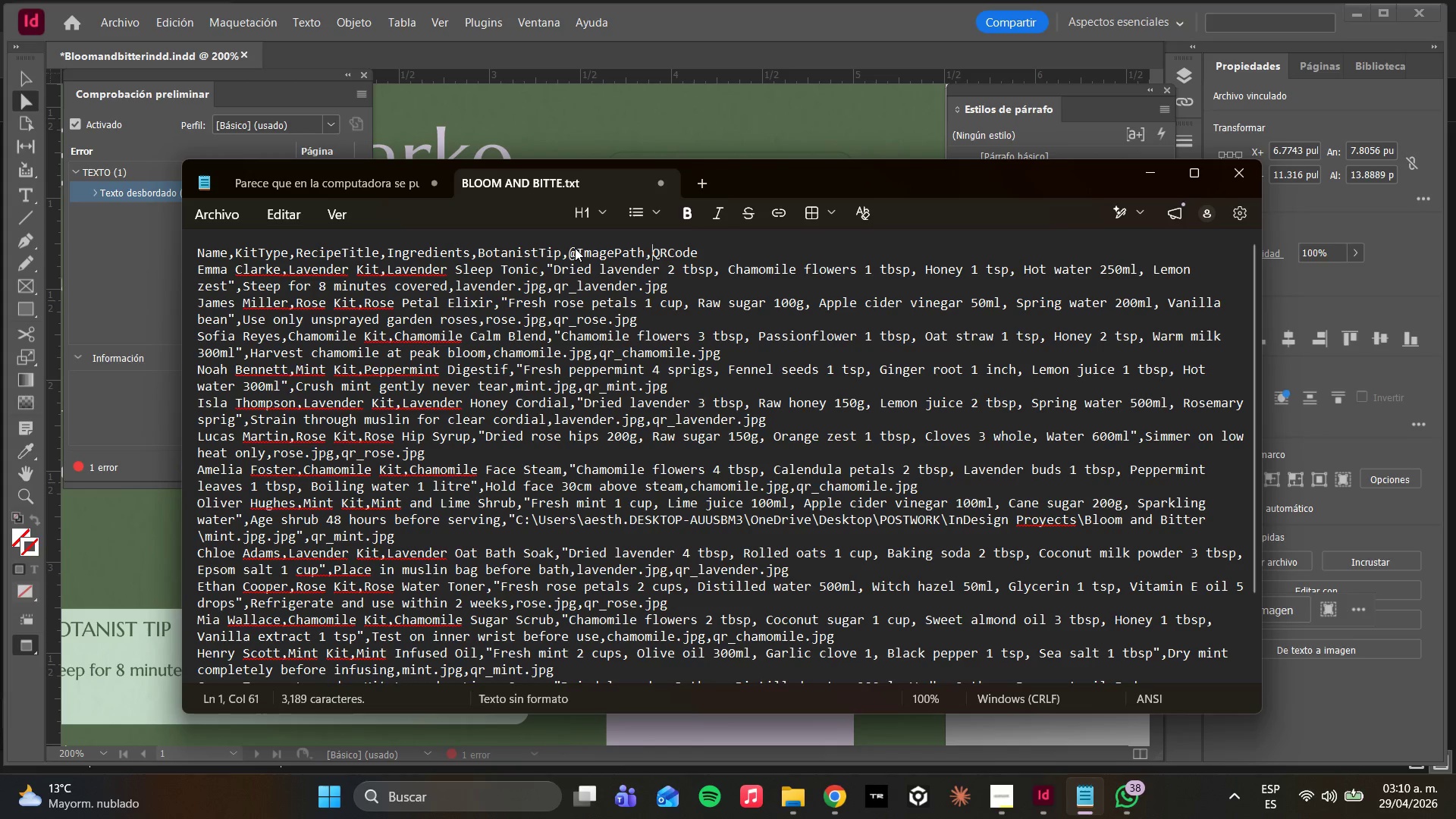 
key(ArrowLeft)
 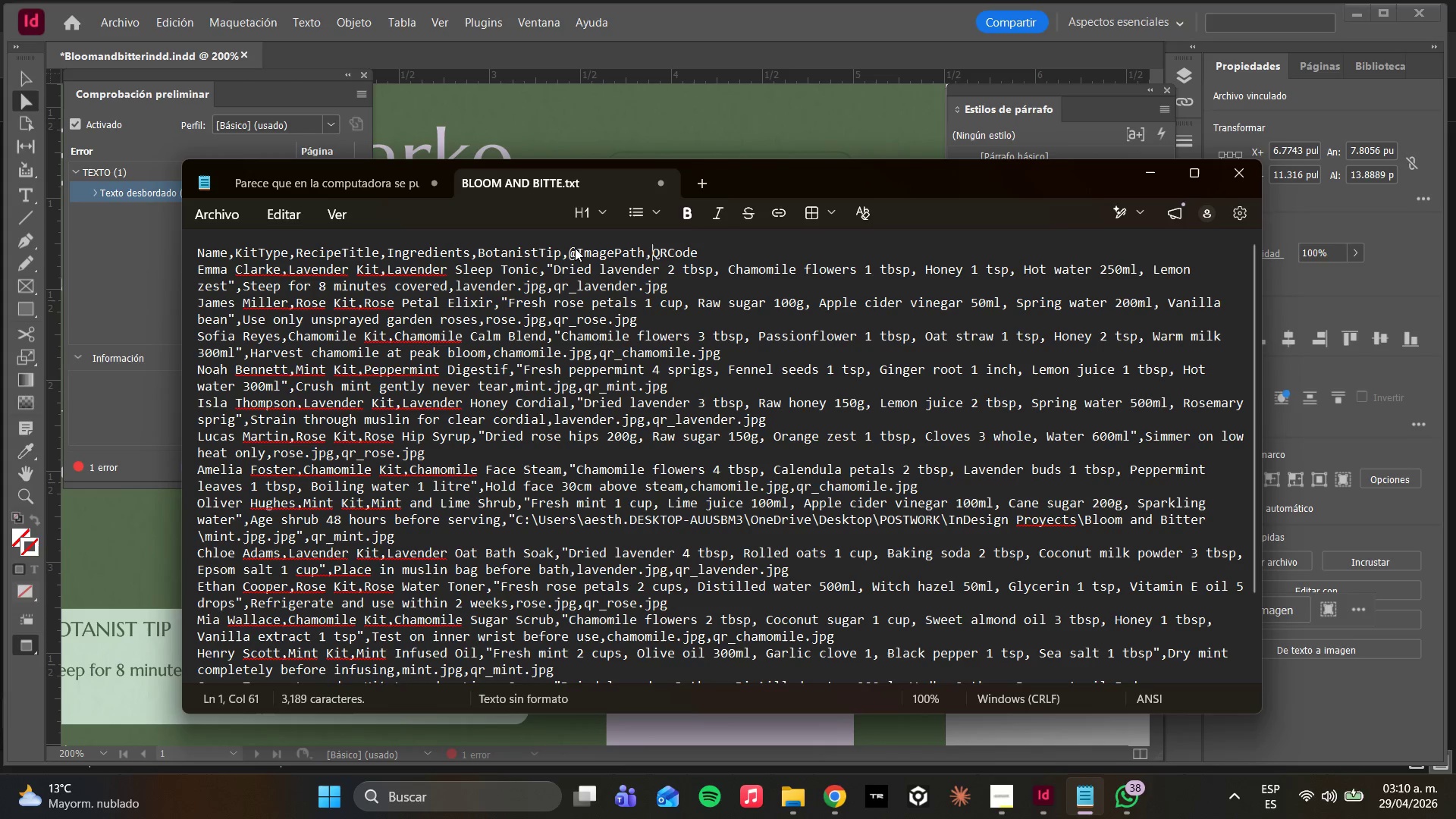 
key(Shift+2)
 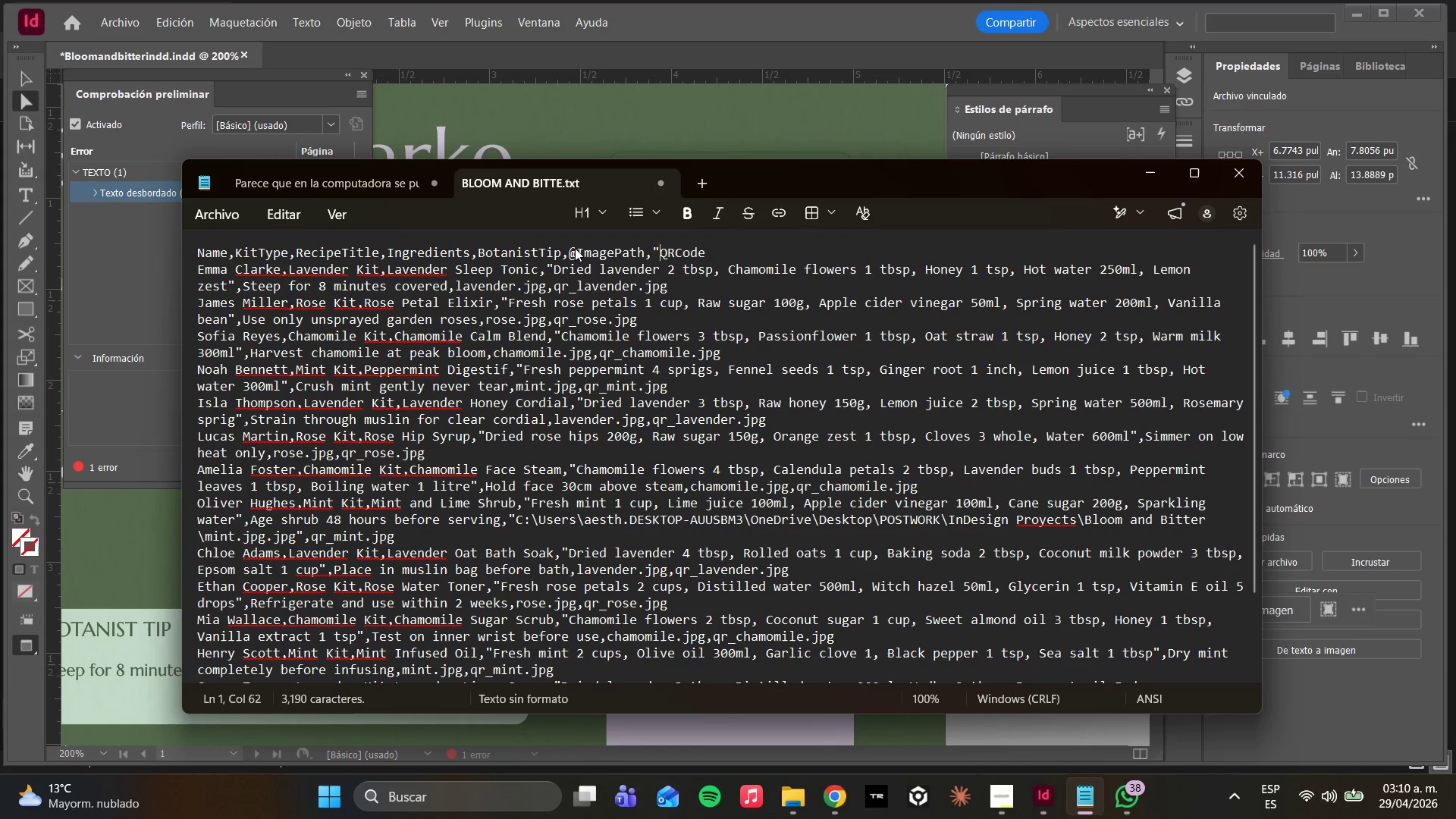 
key(Backspace)
 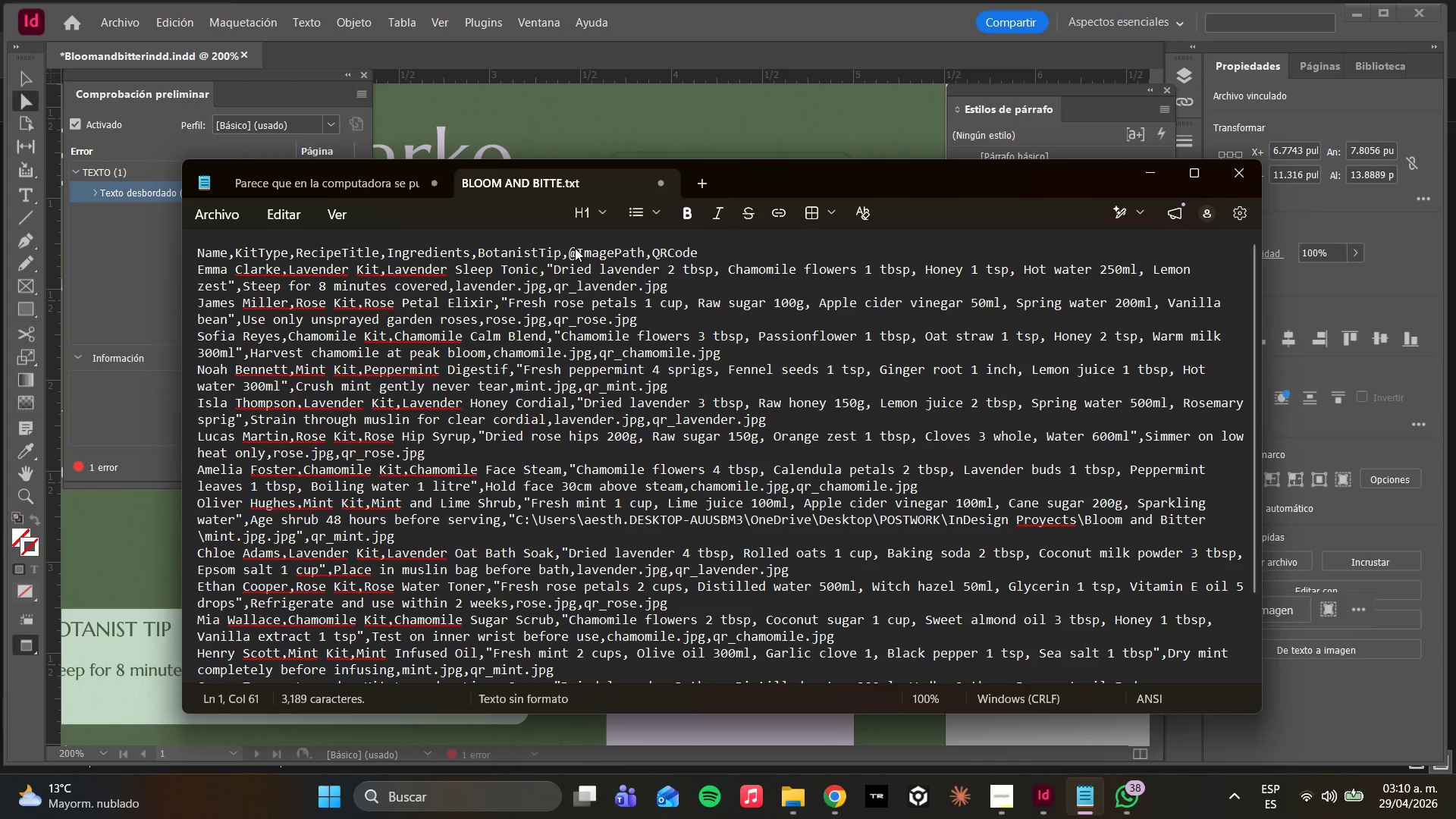 
key(Alt+Control+2)
 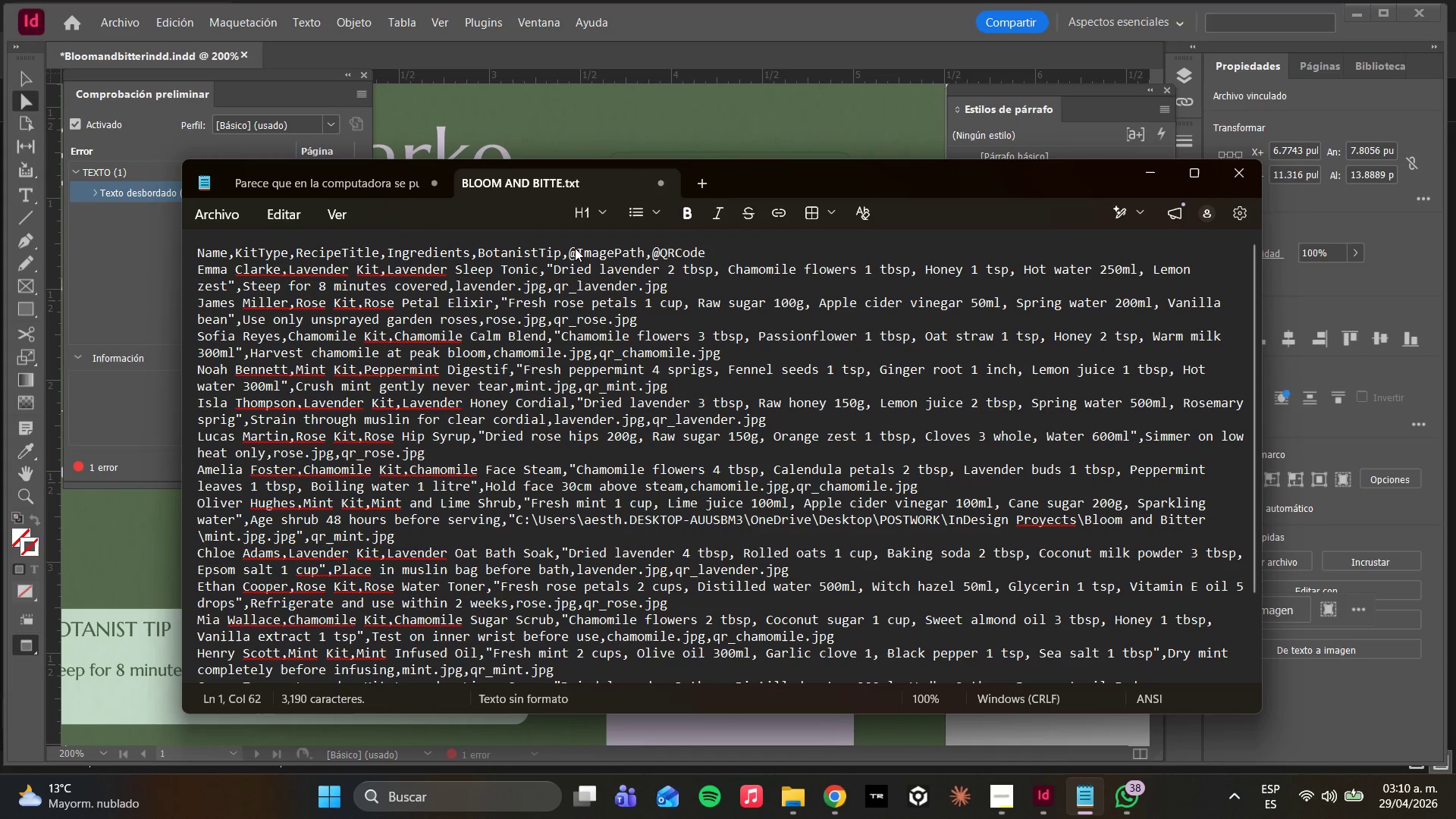 
wait(9.12)
 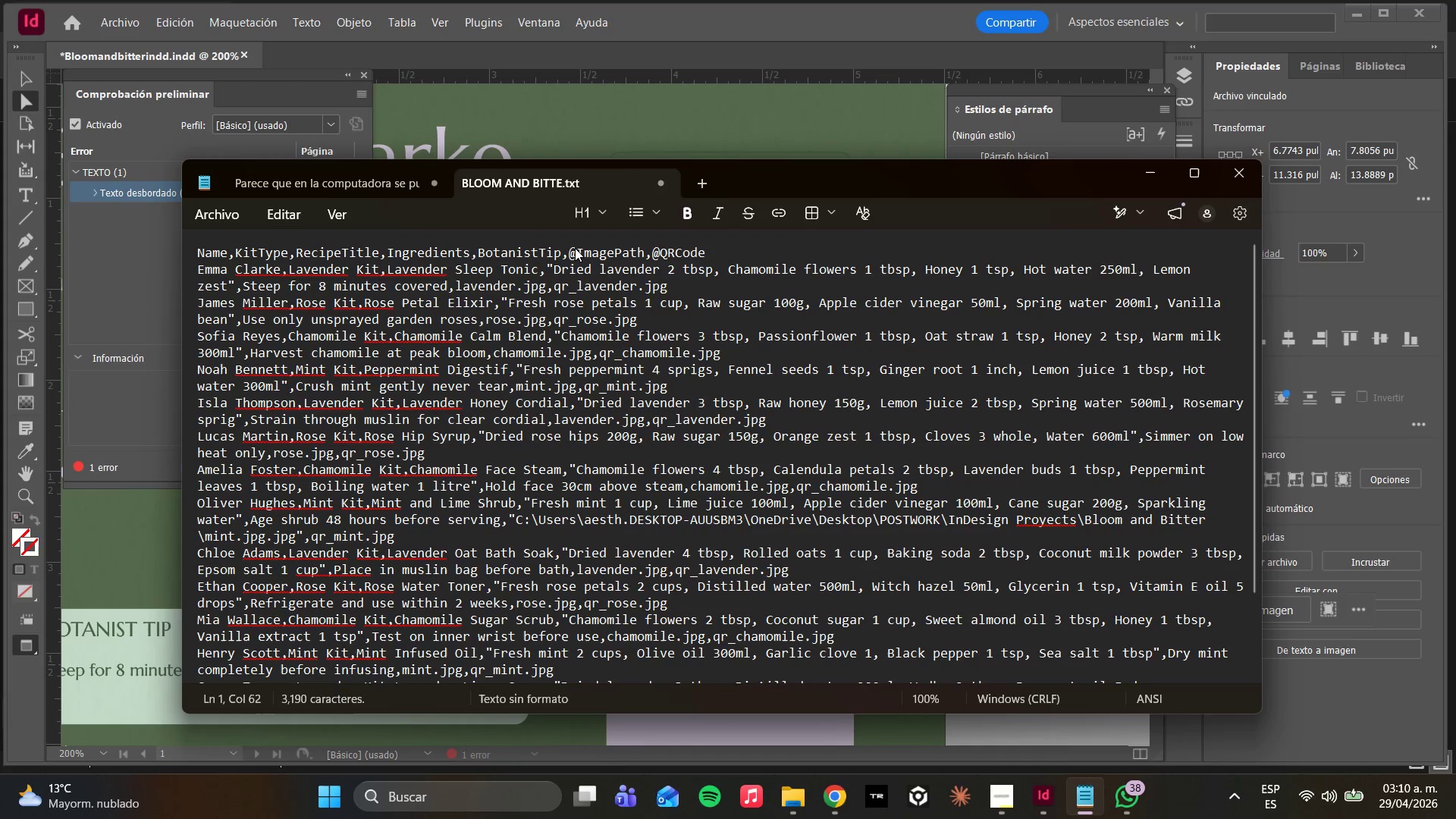 
left_click([242, 212])
 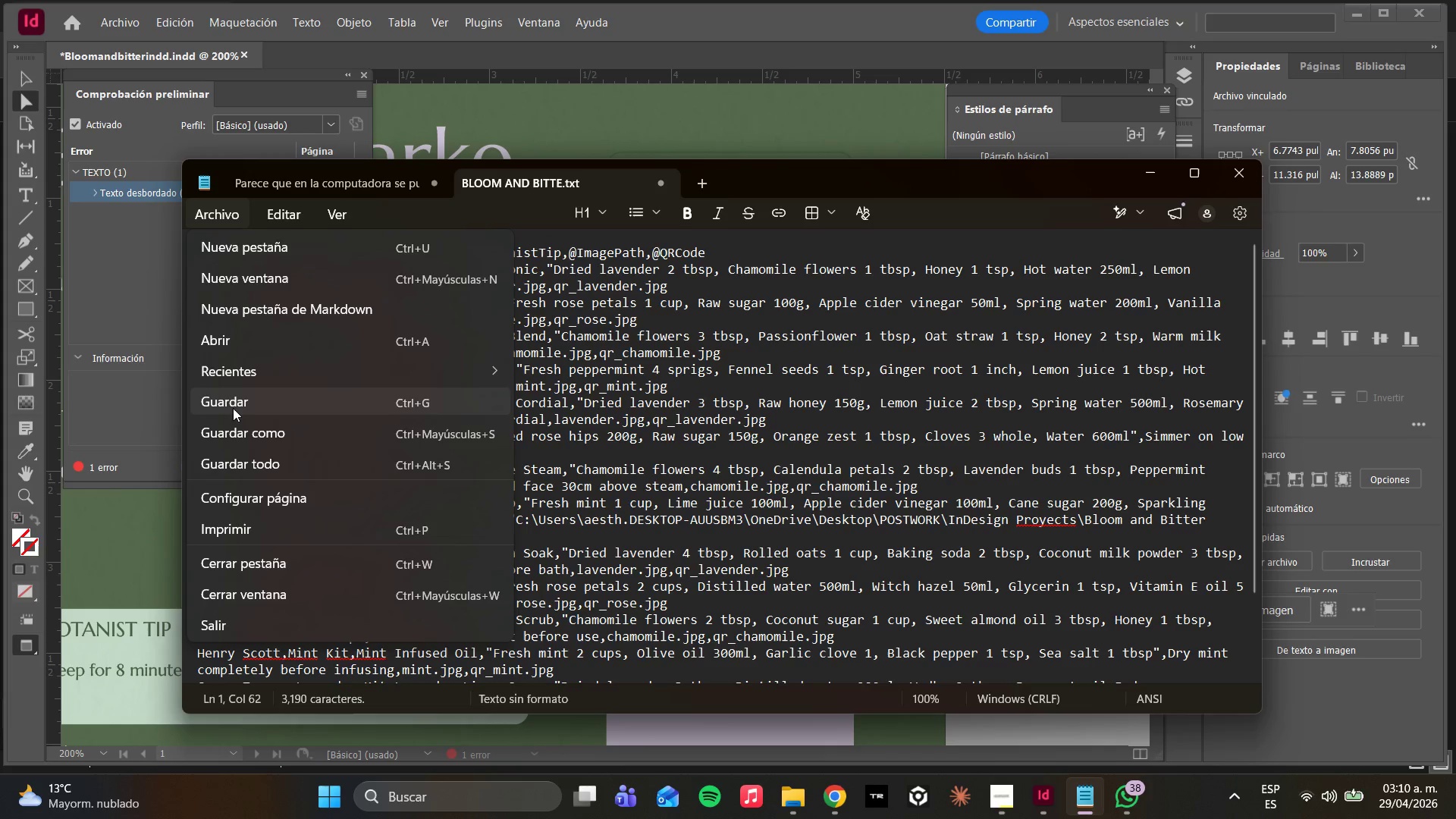 
left_click([233, 406])
 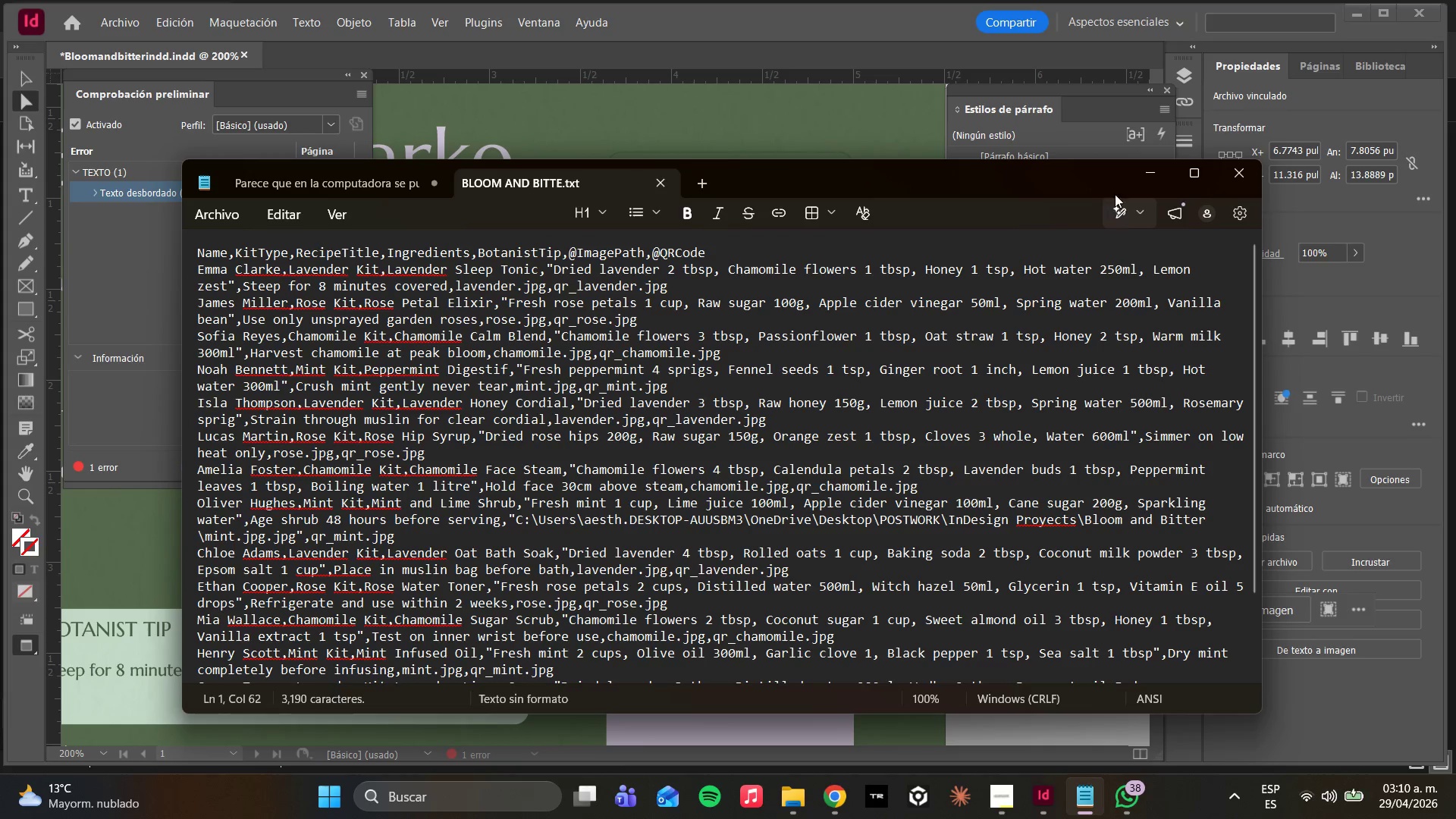 
left_click([1146, 175])
 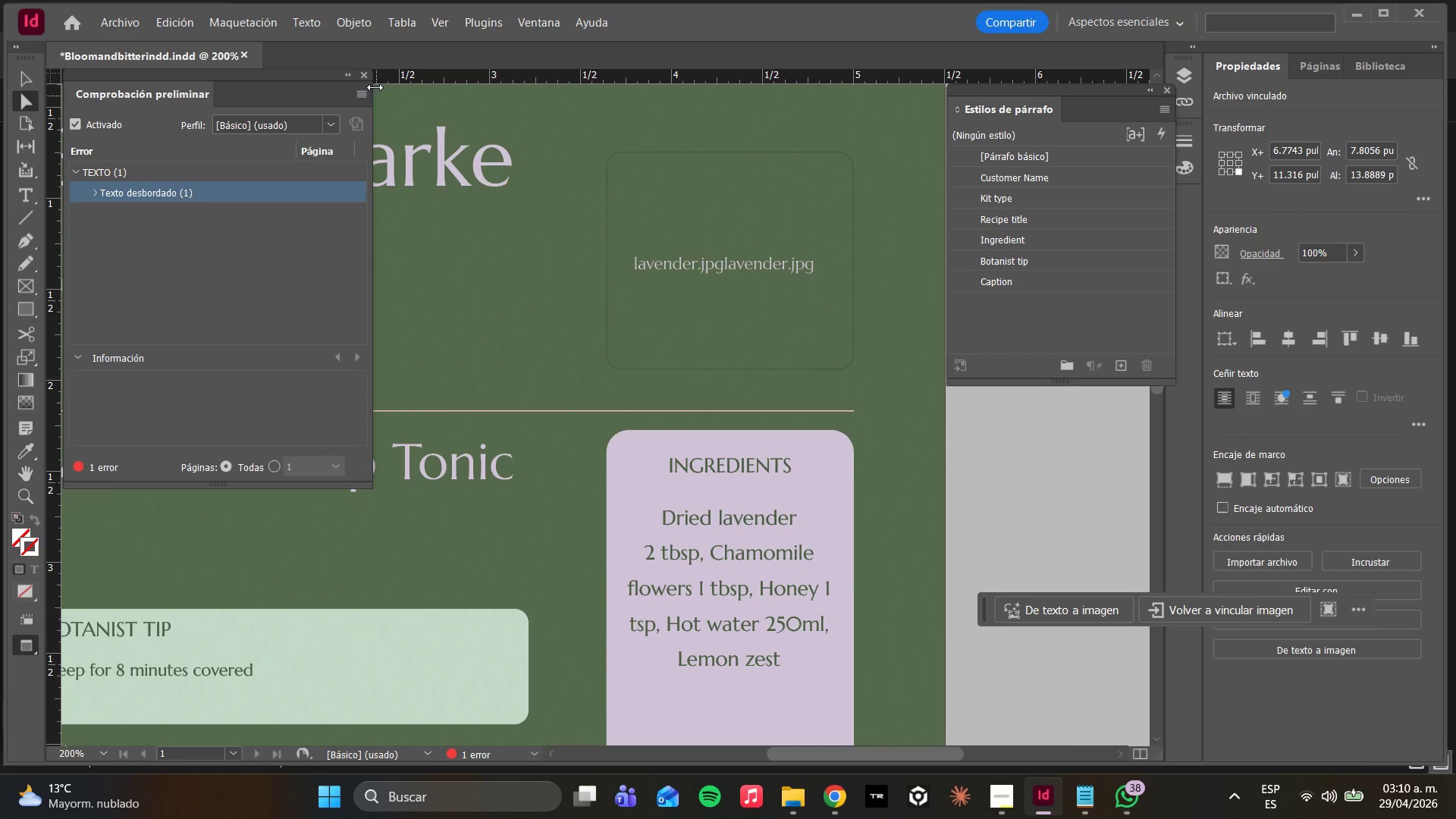 
left_click([368, 72])
 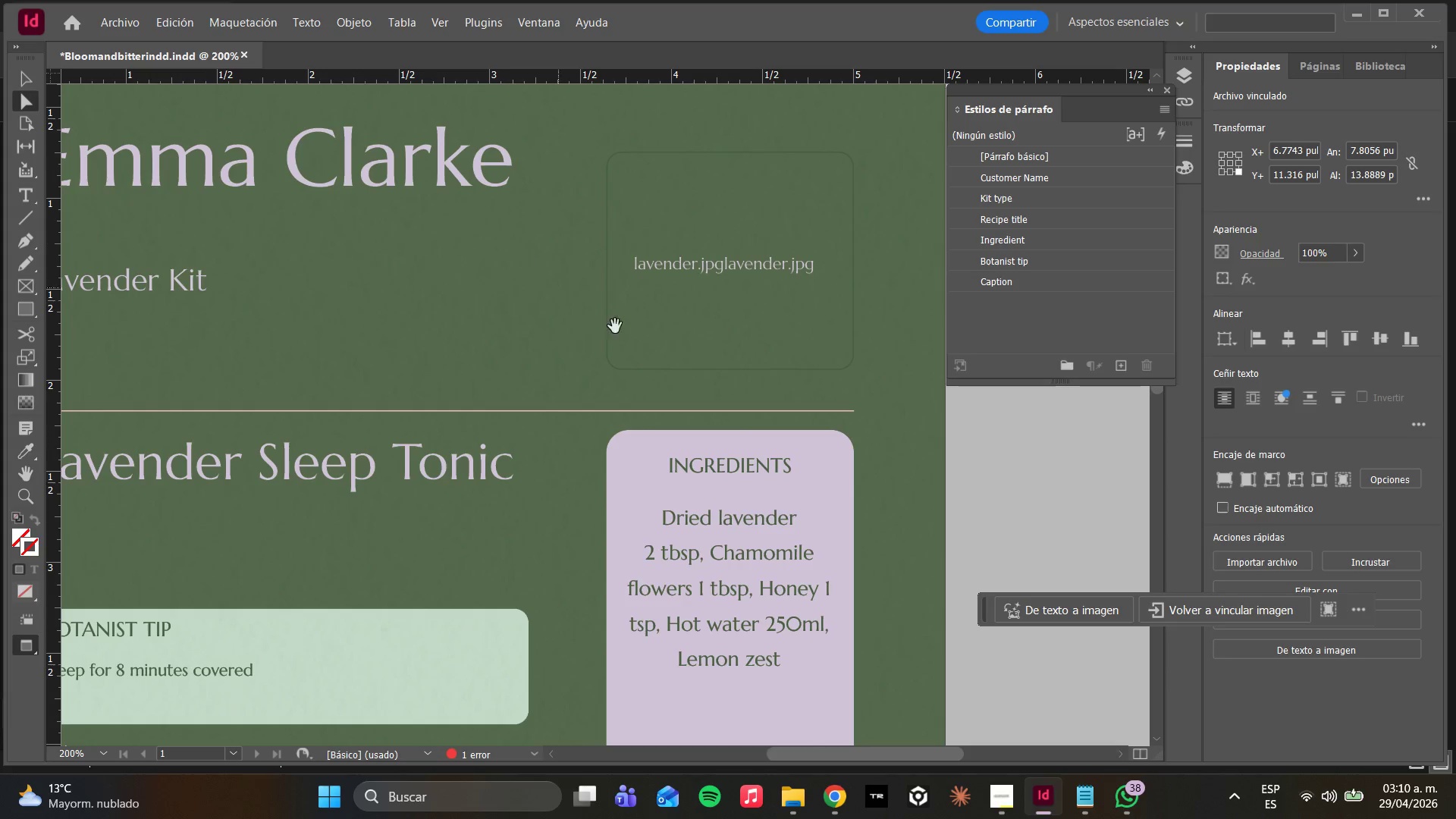 
scroll: coordinate [664, 391], scroll_direction: down, amount: 3.0
 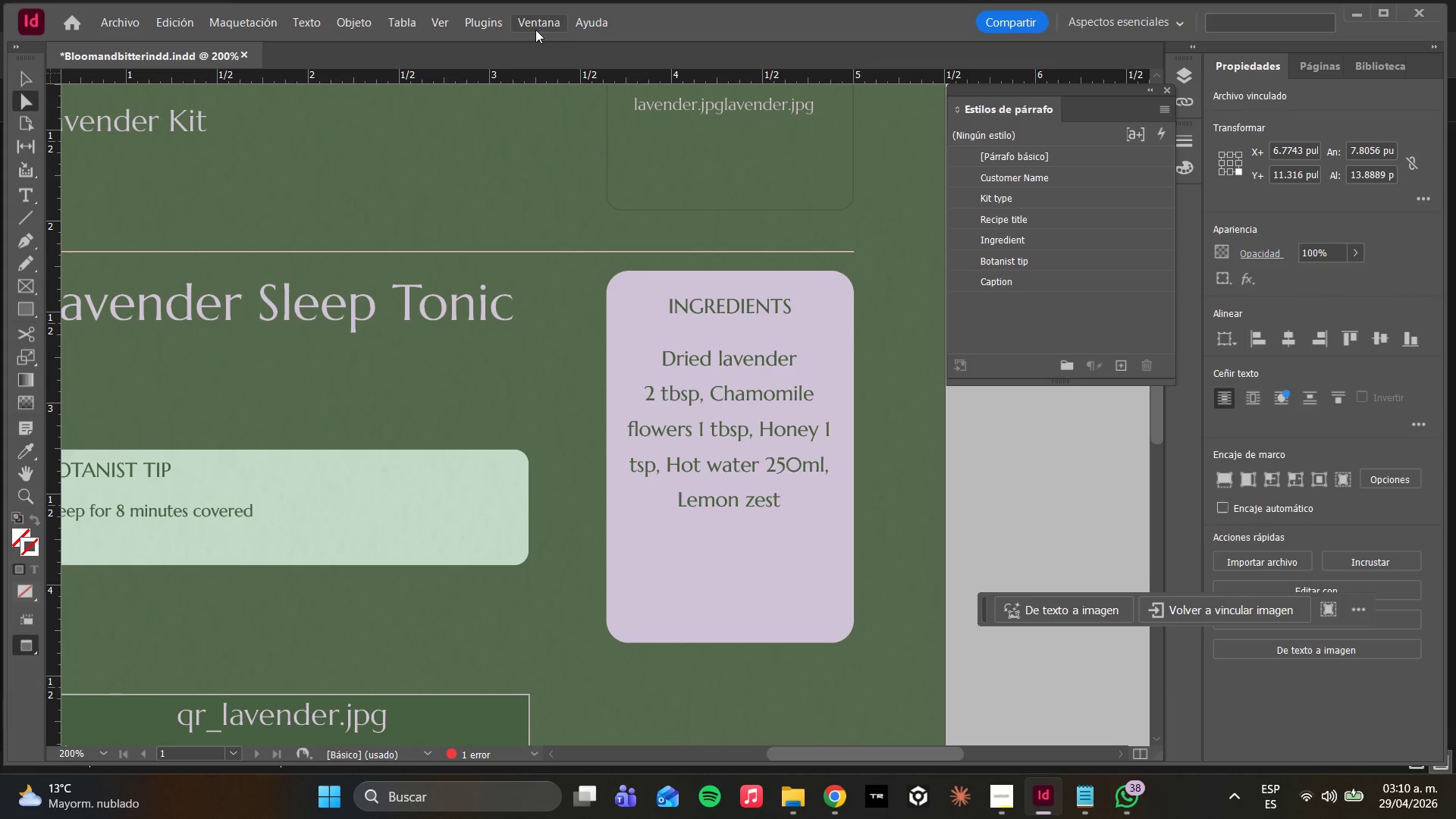 
left_click([535, 27])
 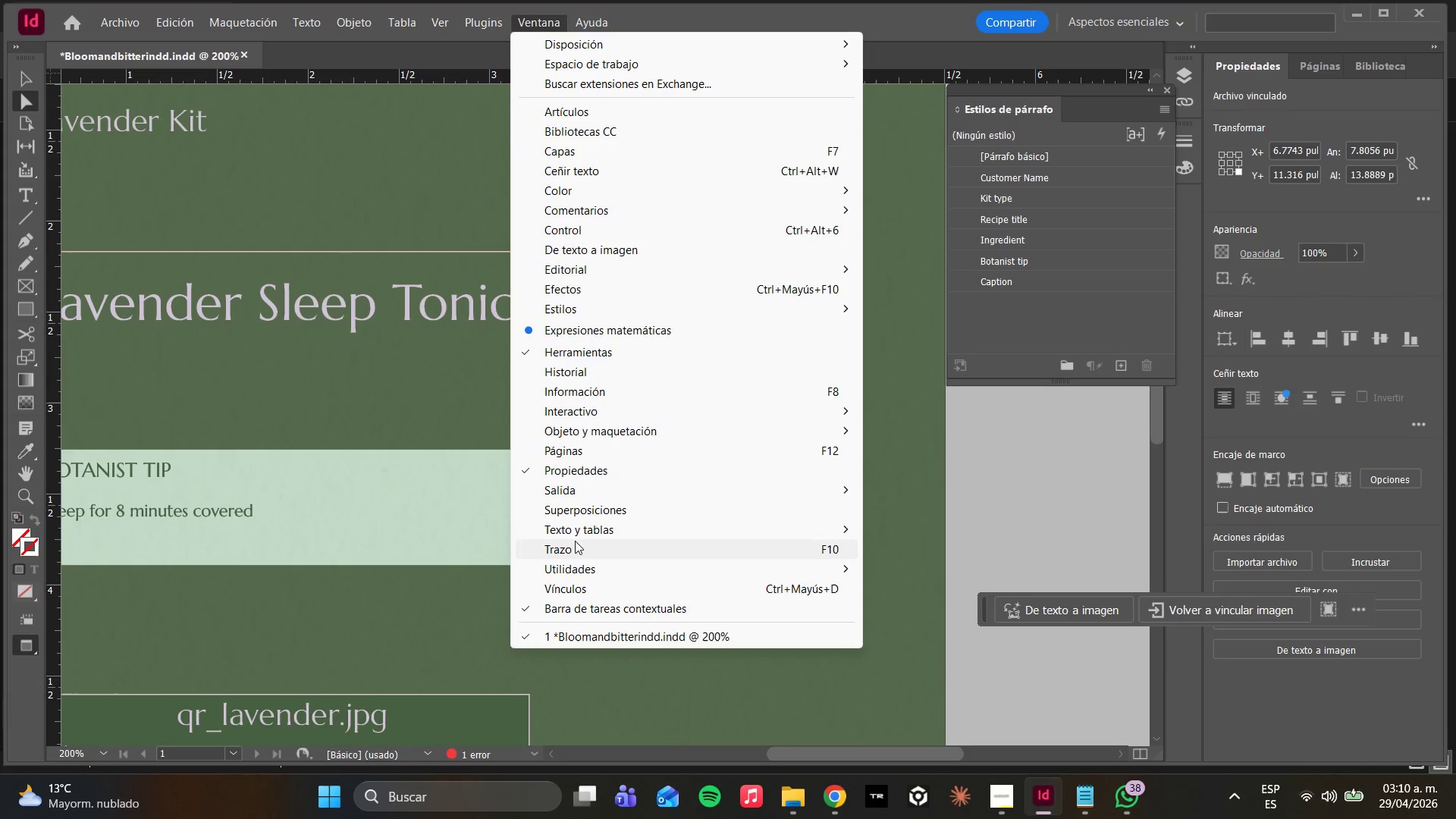 
left_click([575, 571])
 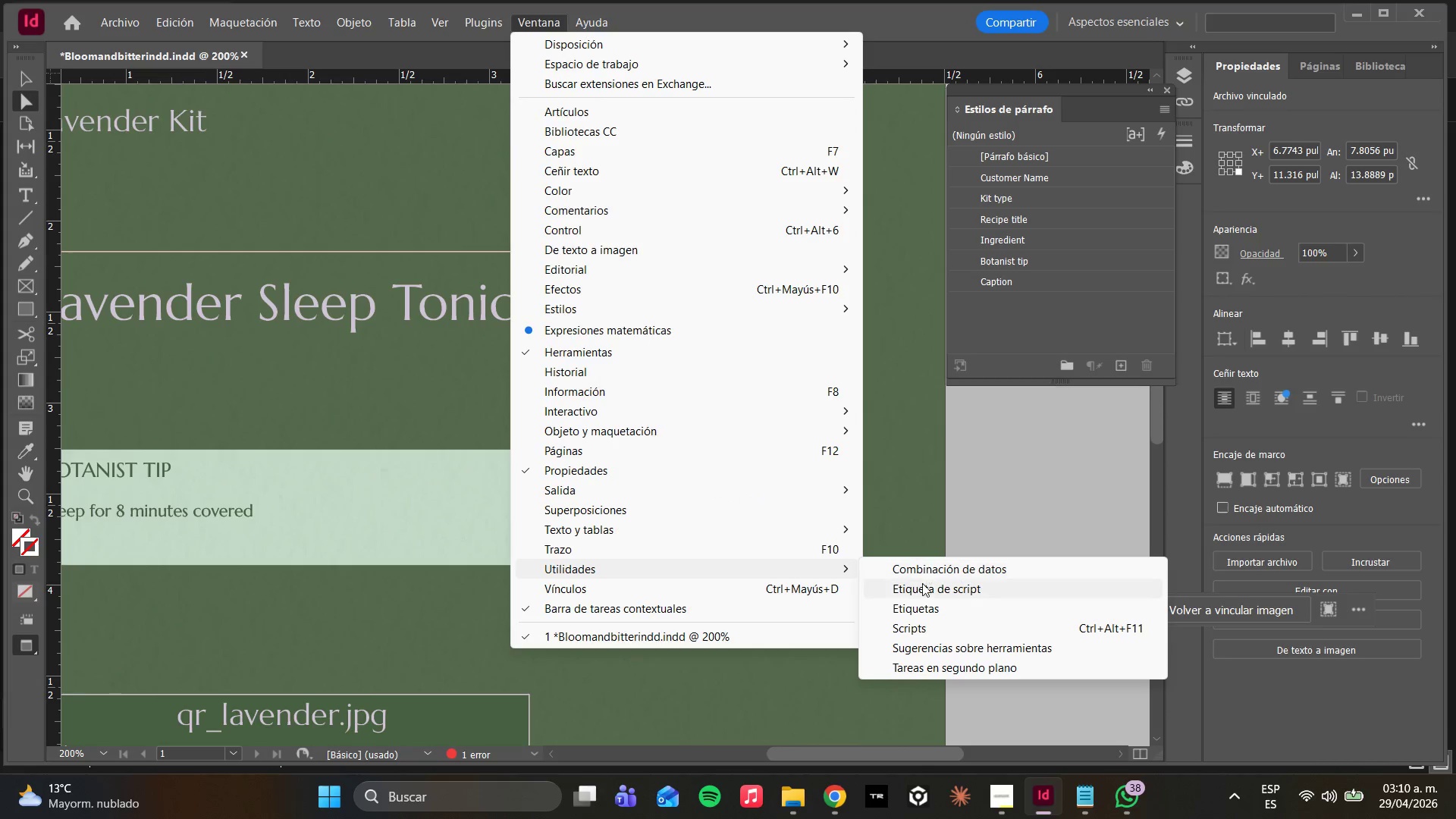 
left_click([921, 571])
 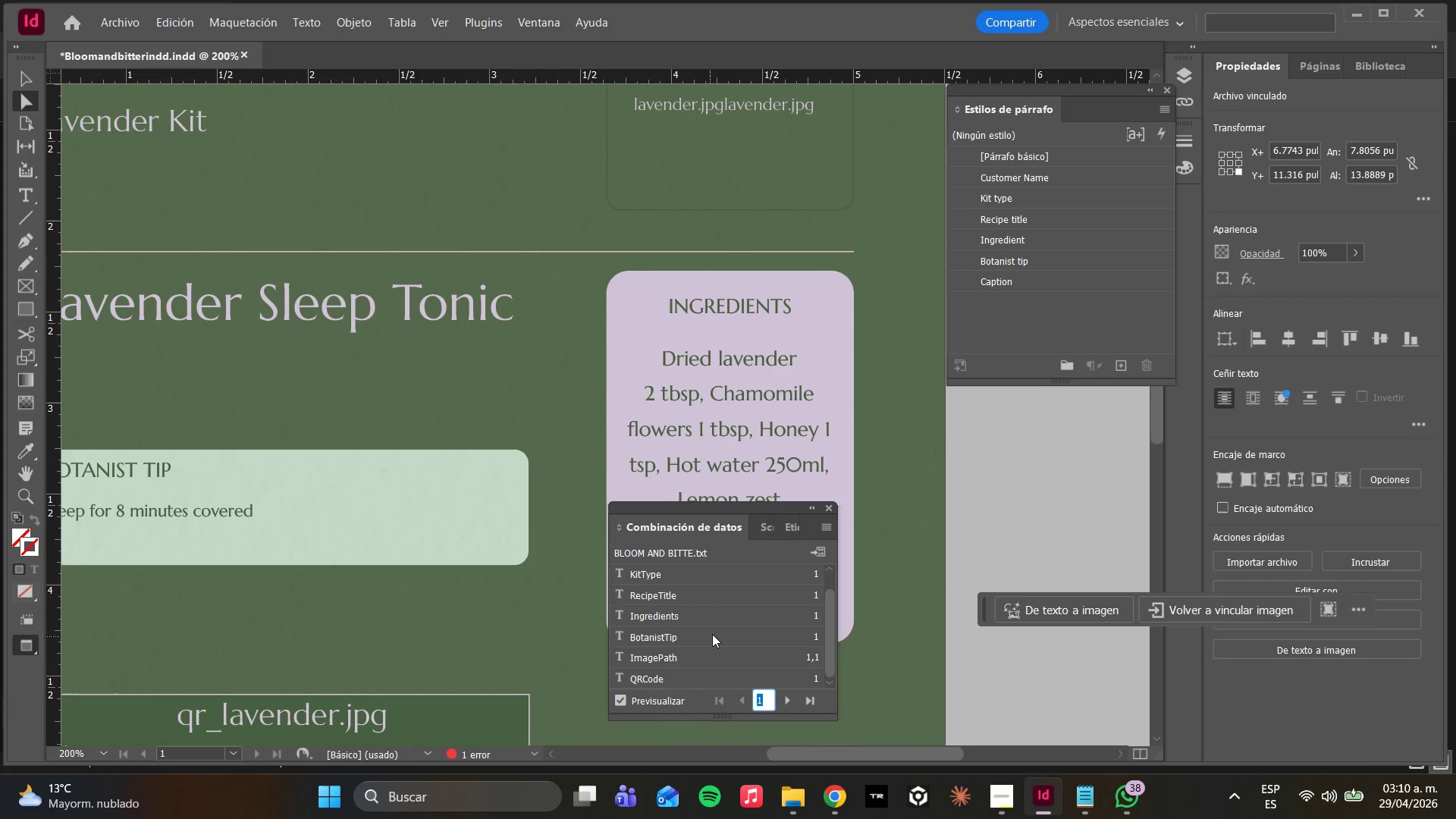 
scroll: coordinate [722, 620], scroll_direction: down, amount: 2.0
 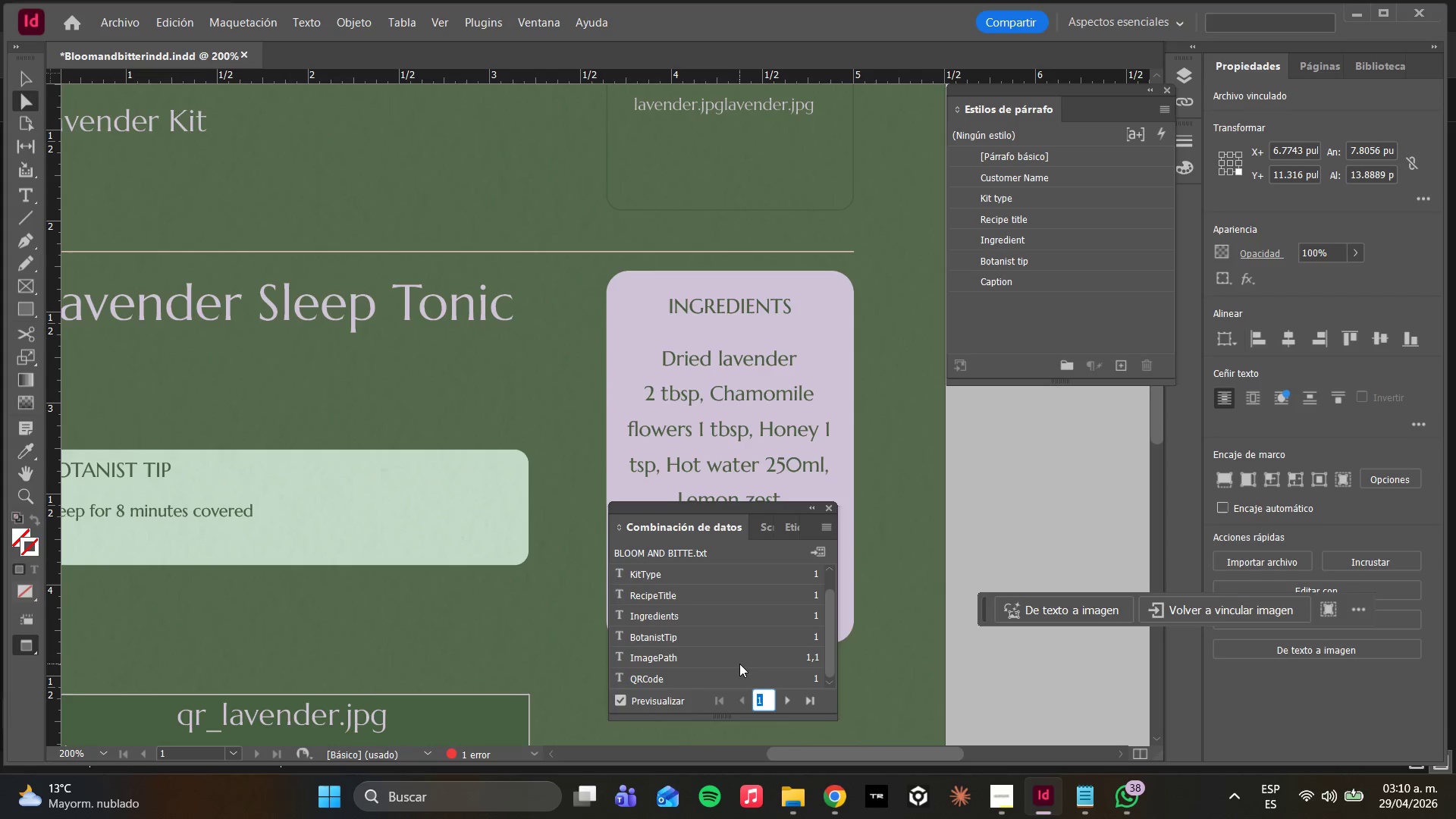 
left_click([736, 658])
 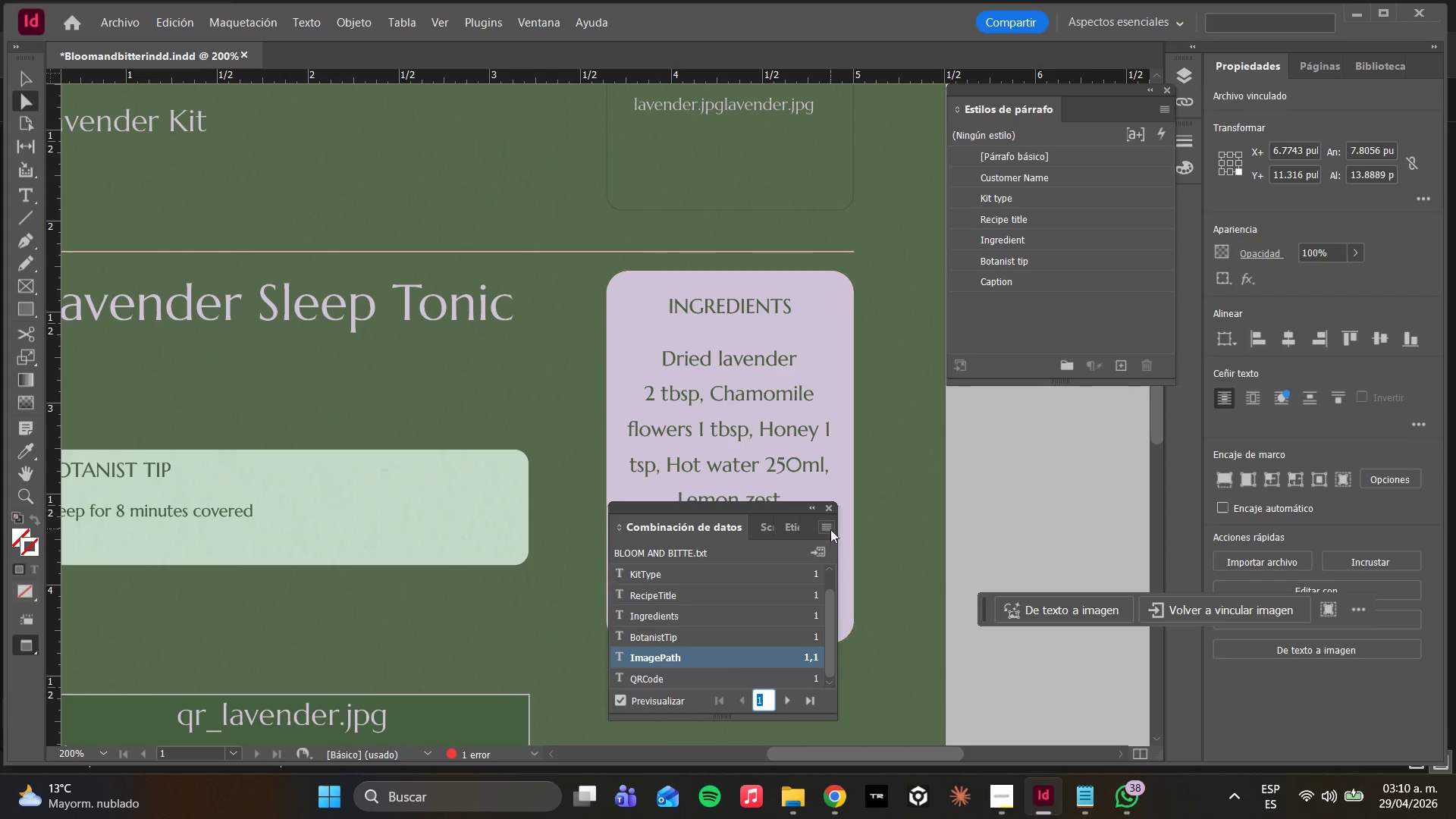 
left_click([827, 532])
 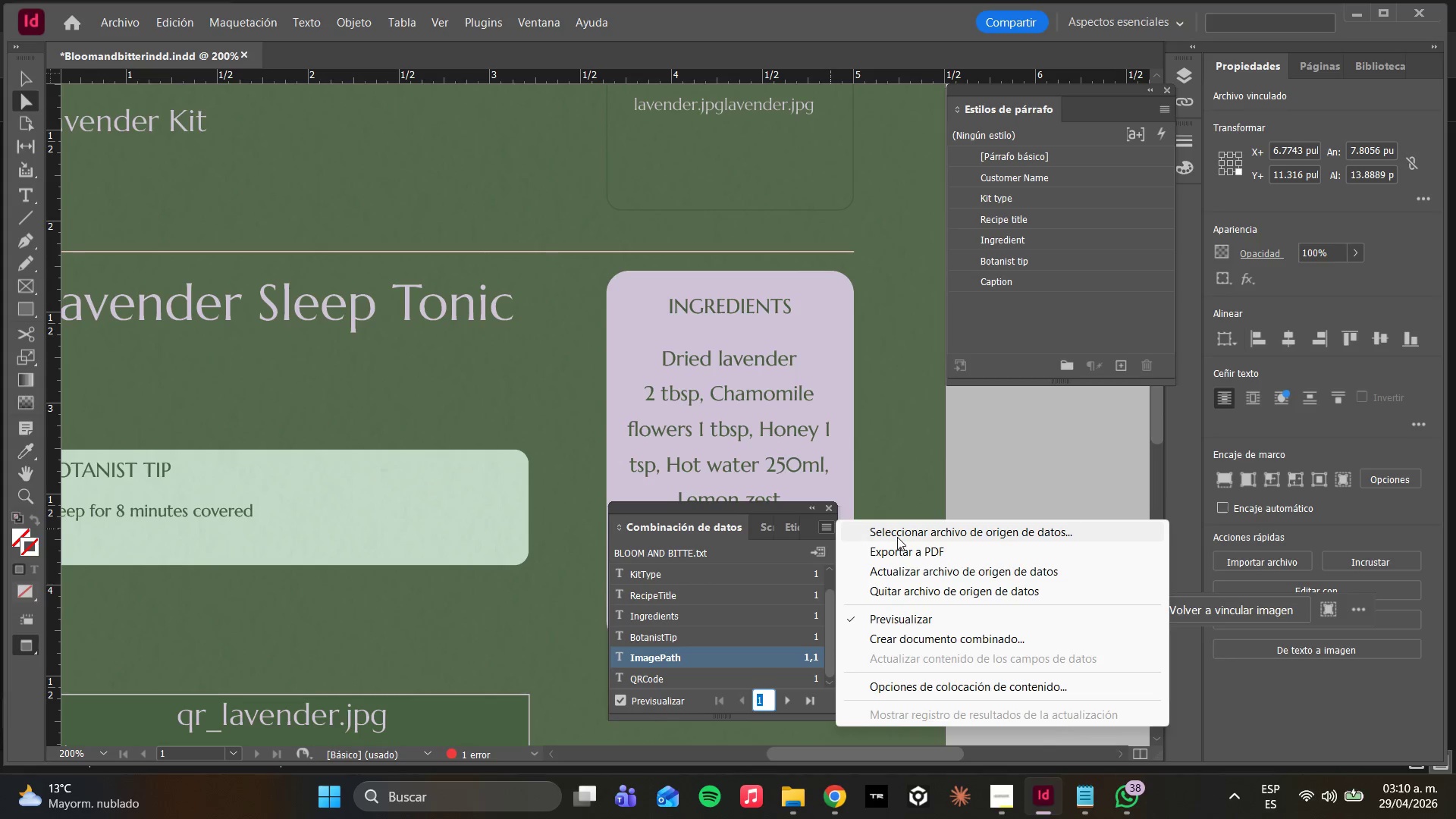 
left_click([897, 537])
 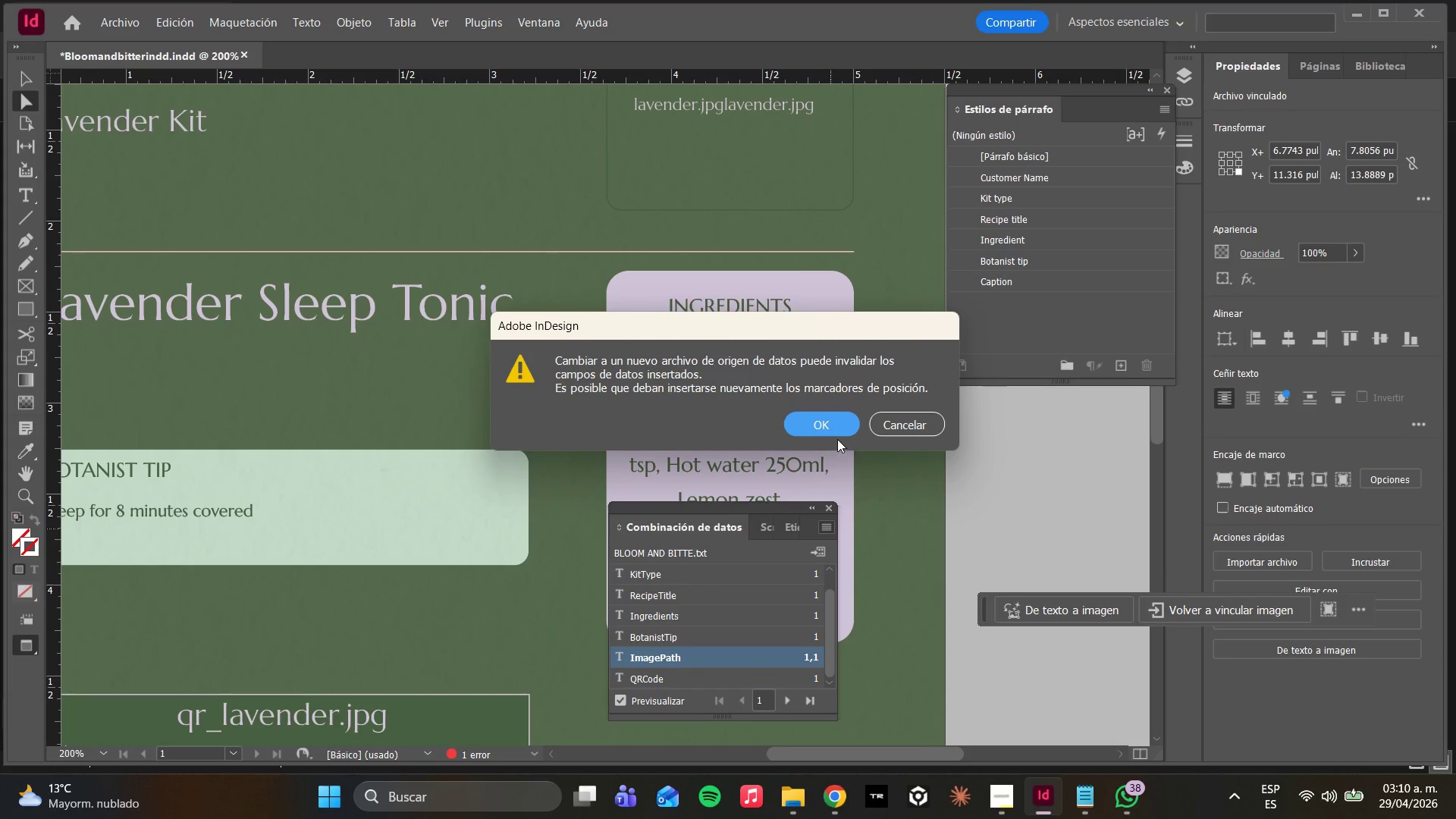 
left_click([814, 420])
 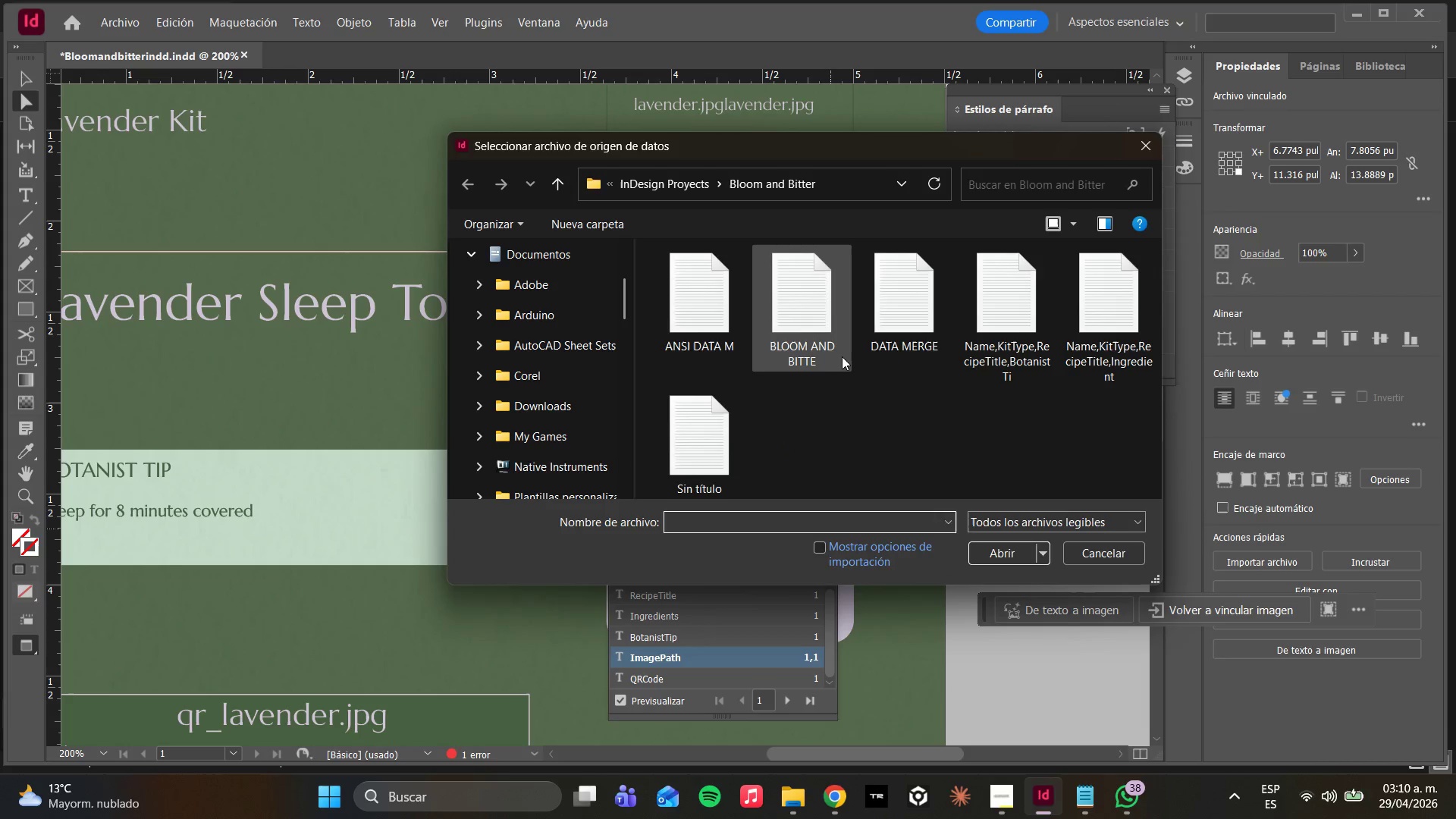 
left_click([814, 353])
 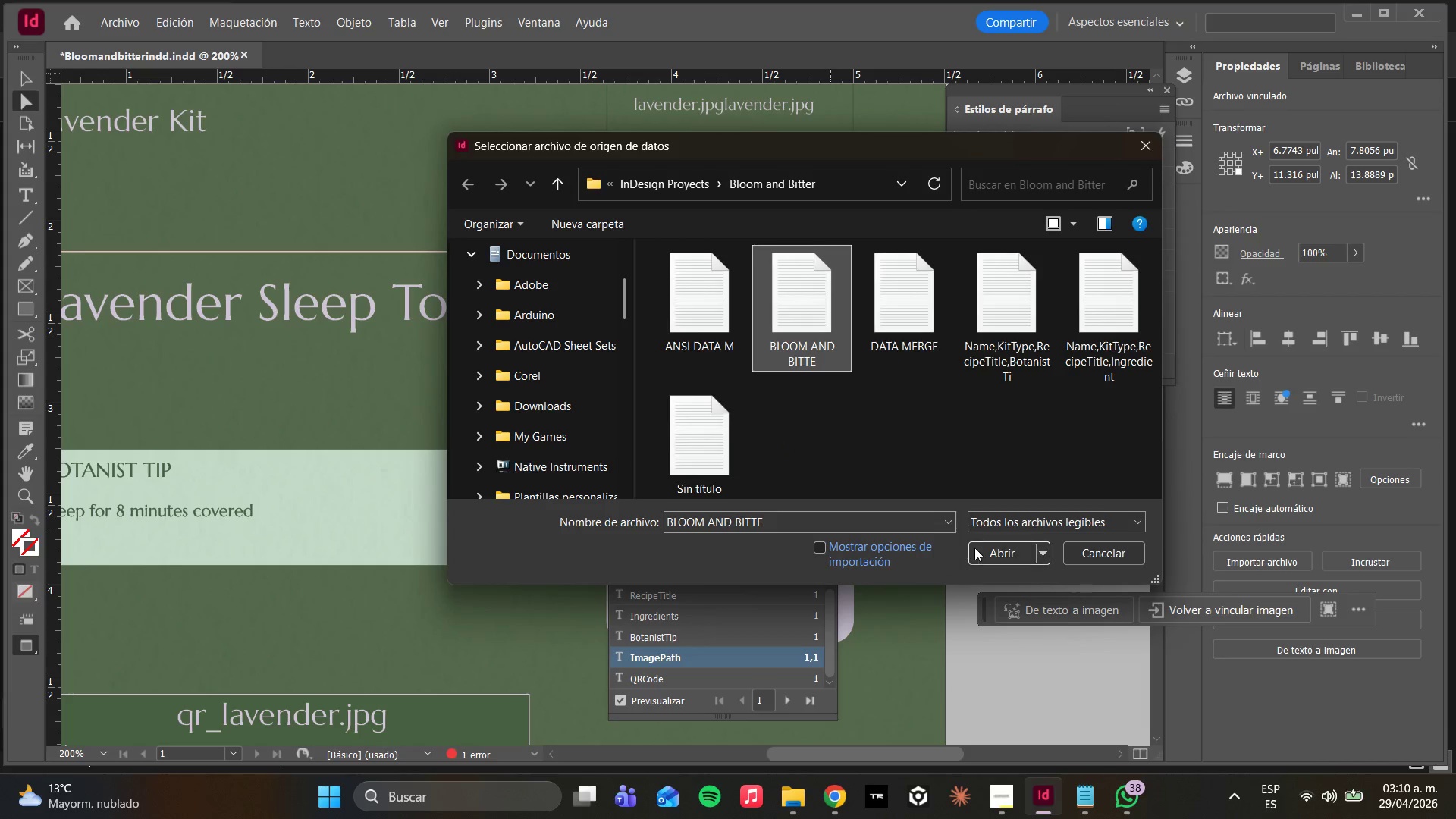 
left_click([977, 548])
 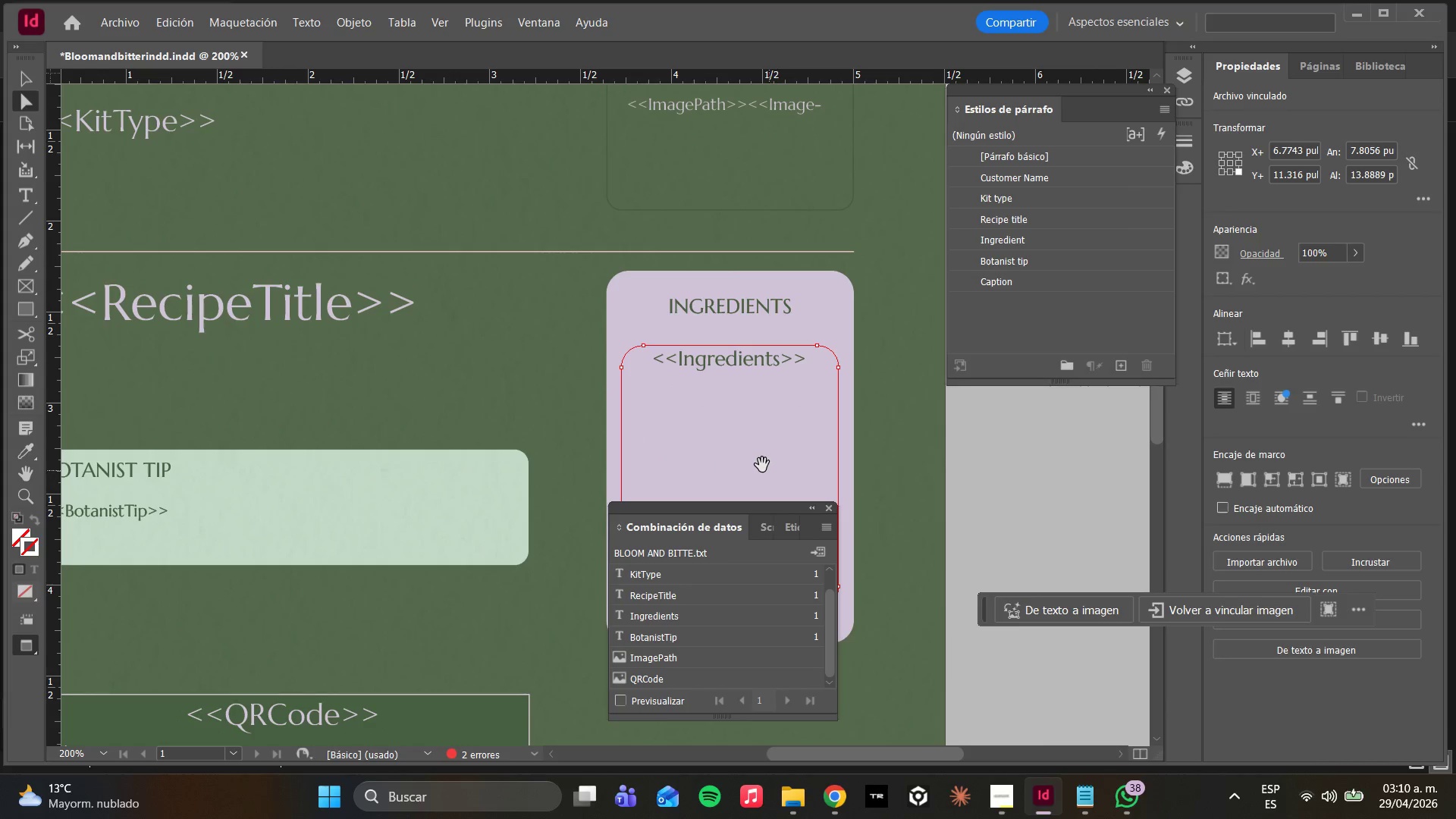 
scroll: coordinate [736, 461], scroll_direction: up, amount: 3.0
 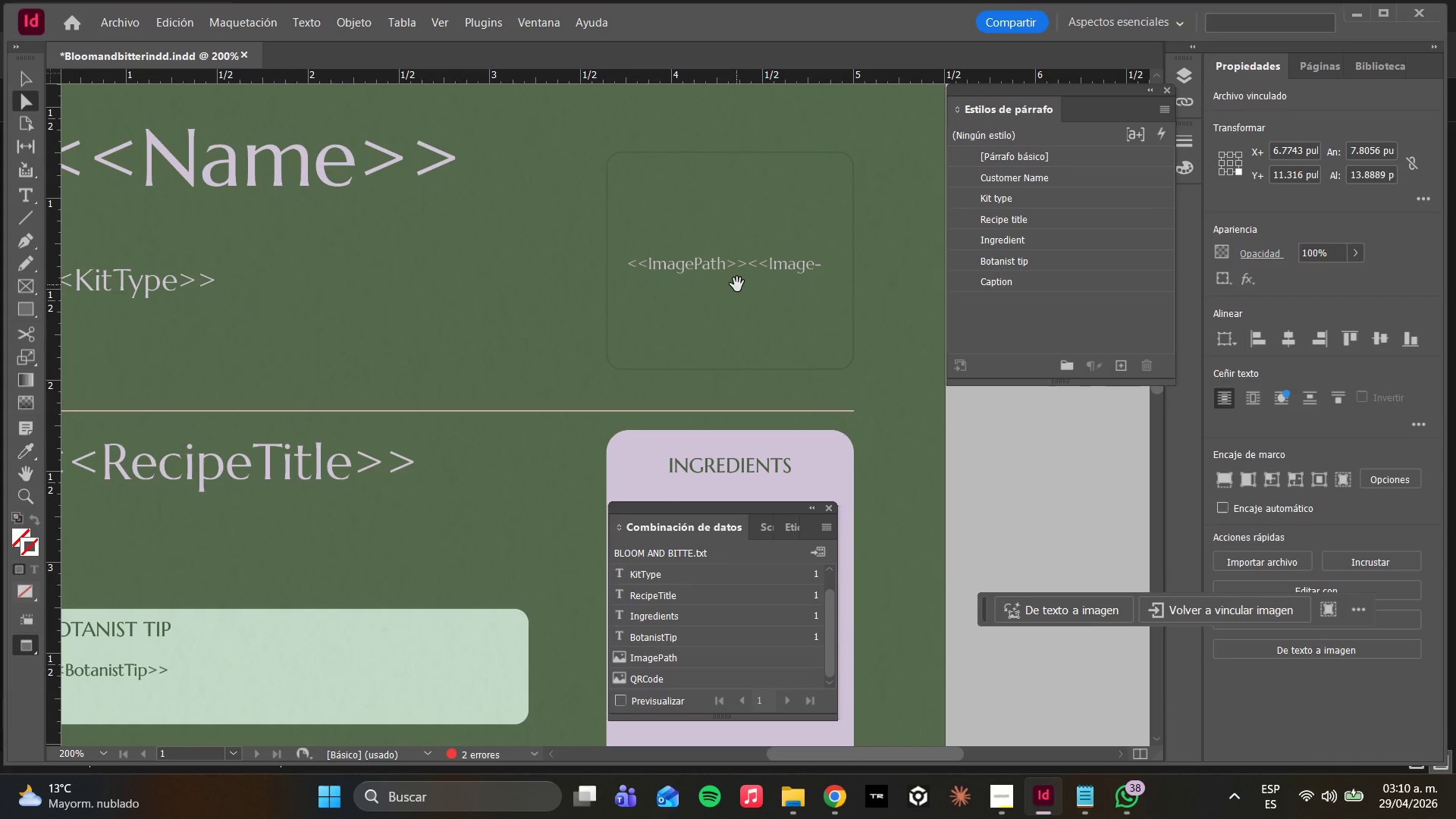 
double_click([752, 269])
 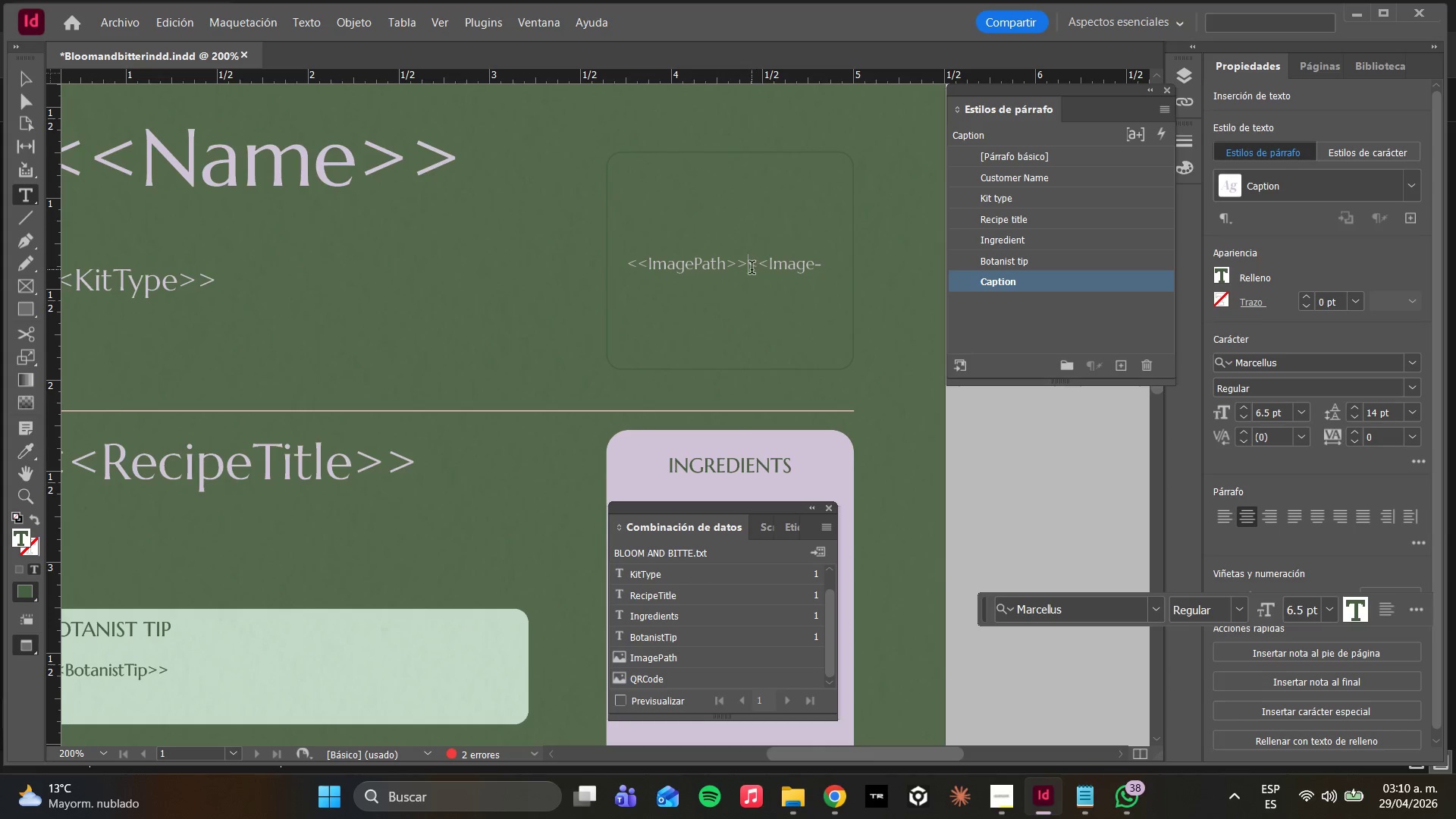 
left_click_drag(start_coordinate=[752, 269], to_coordinate=[639, 260])
 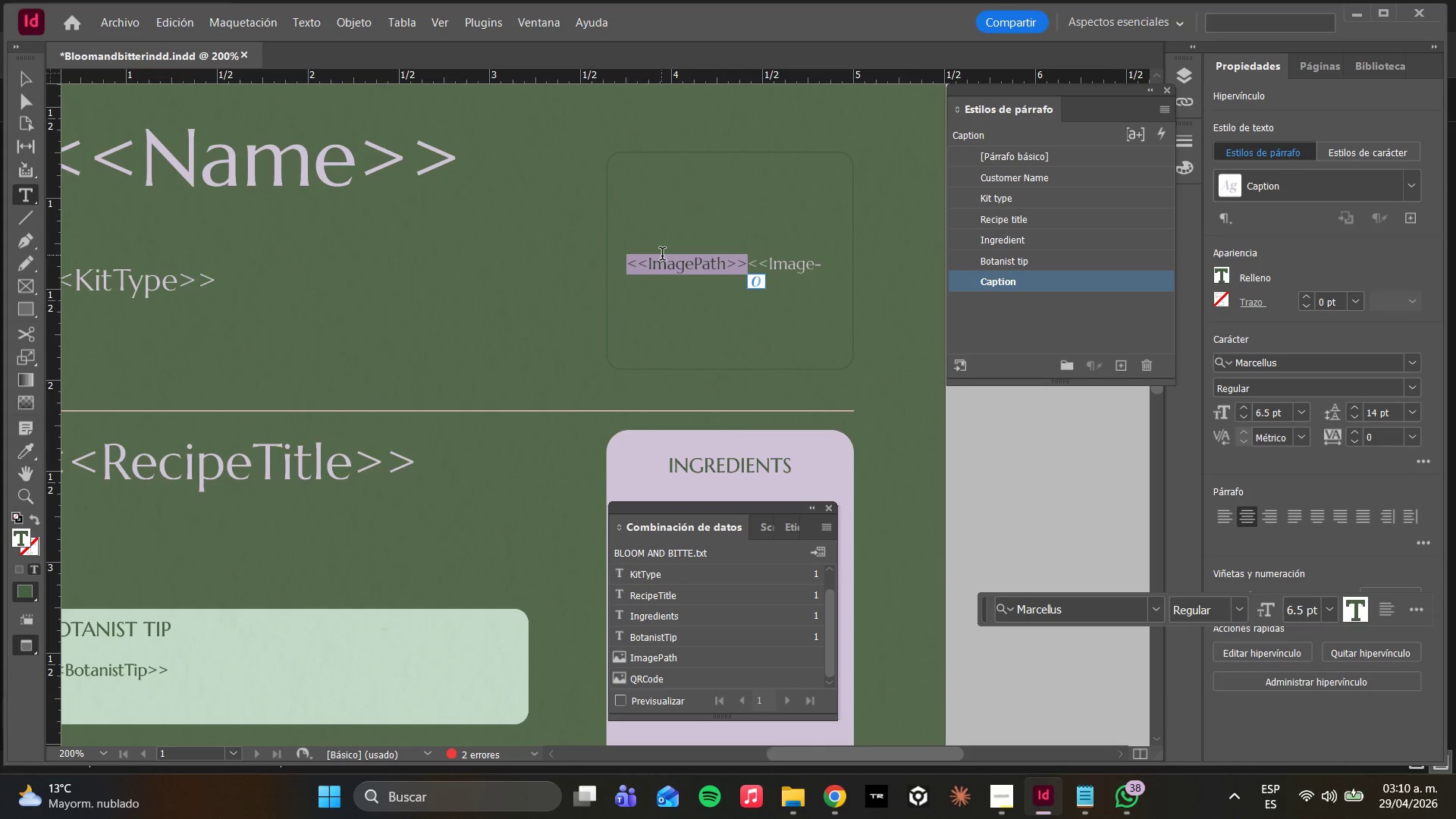 
key(Backspace)
 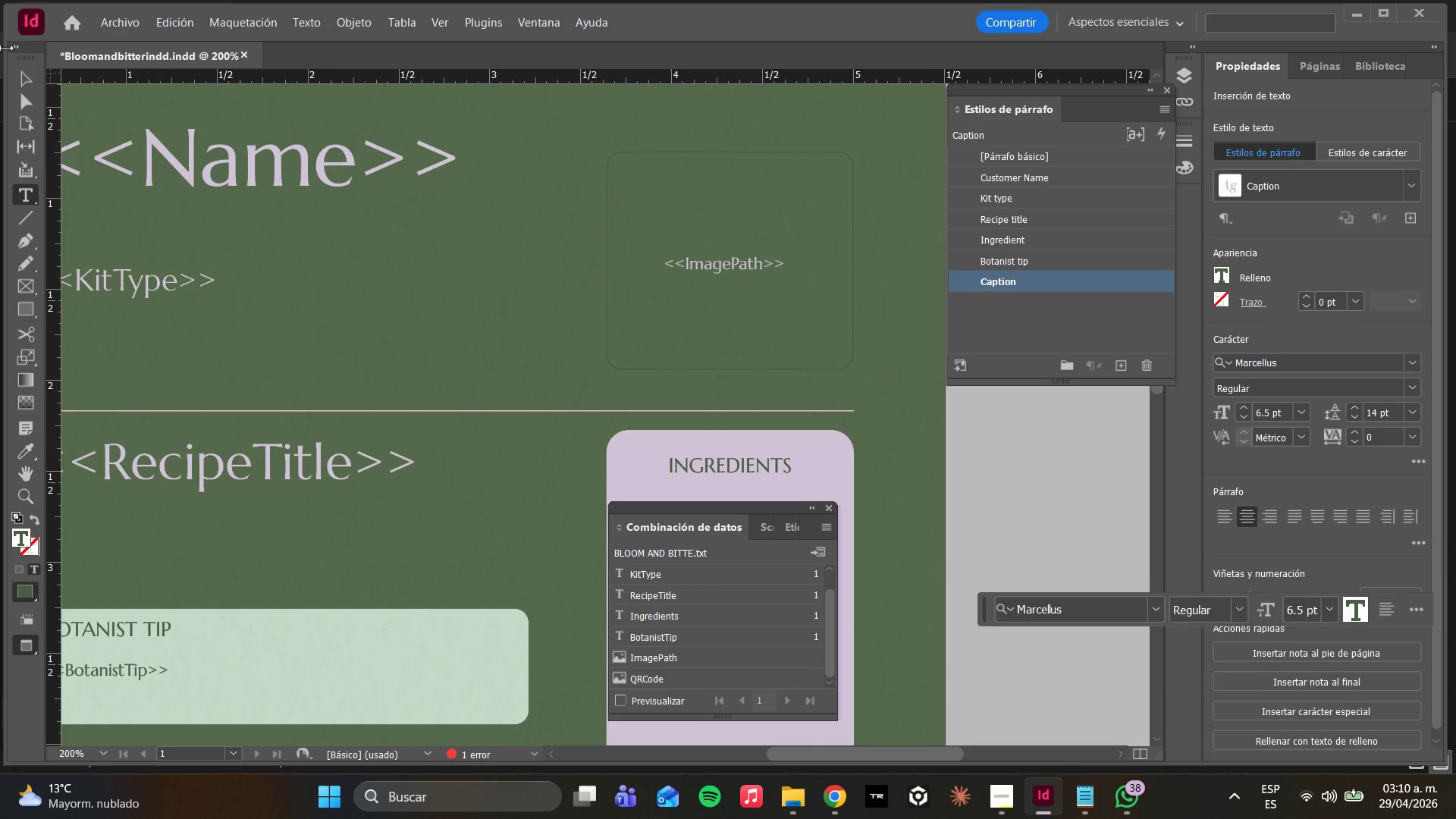 
left_click([26, 103])
 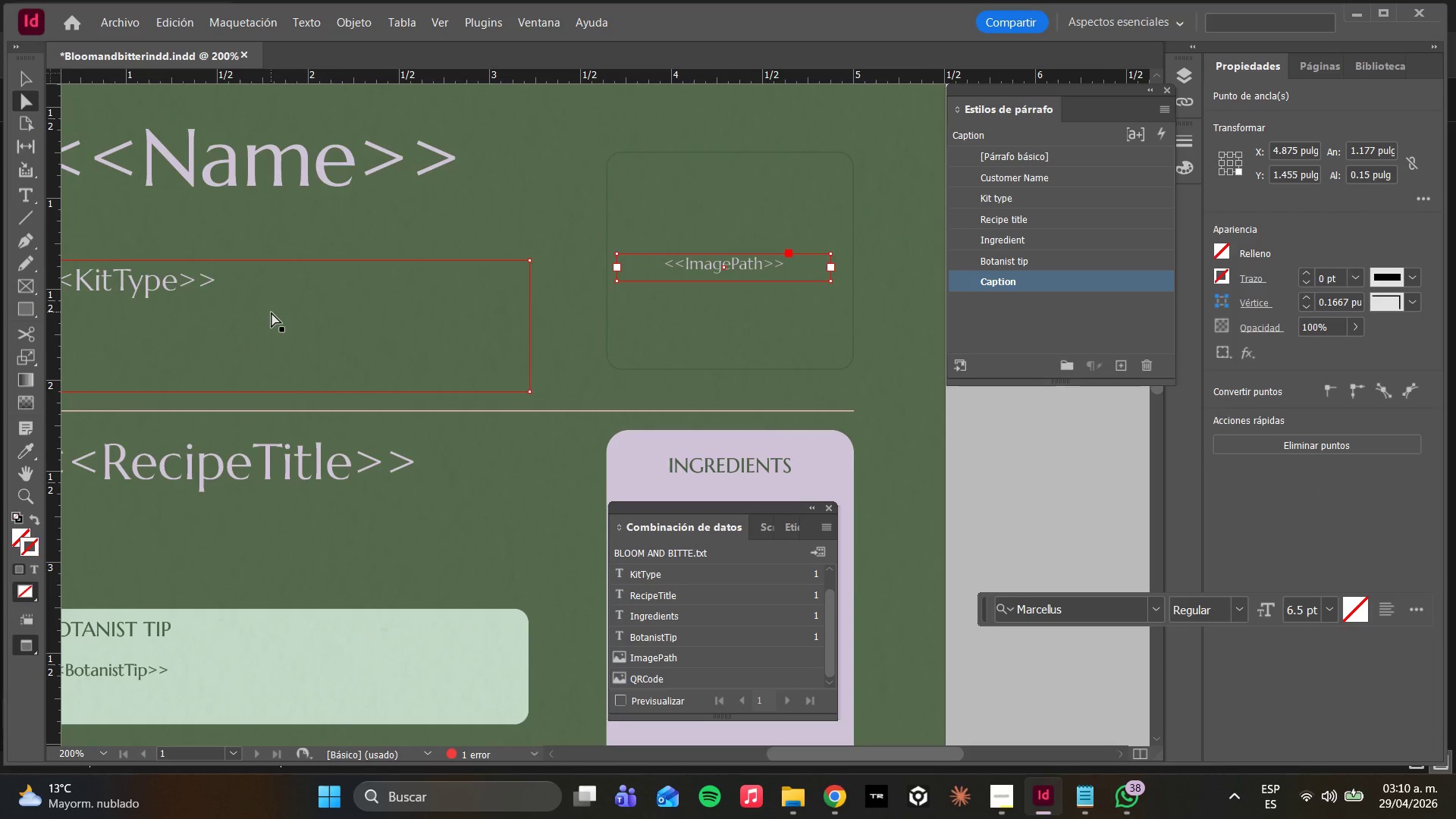 
hold_key(key=AltLeft, duration=1.06)
 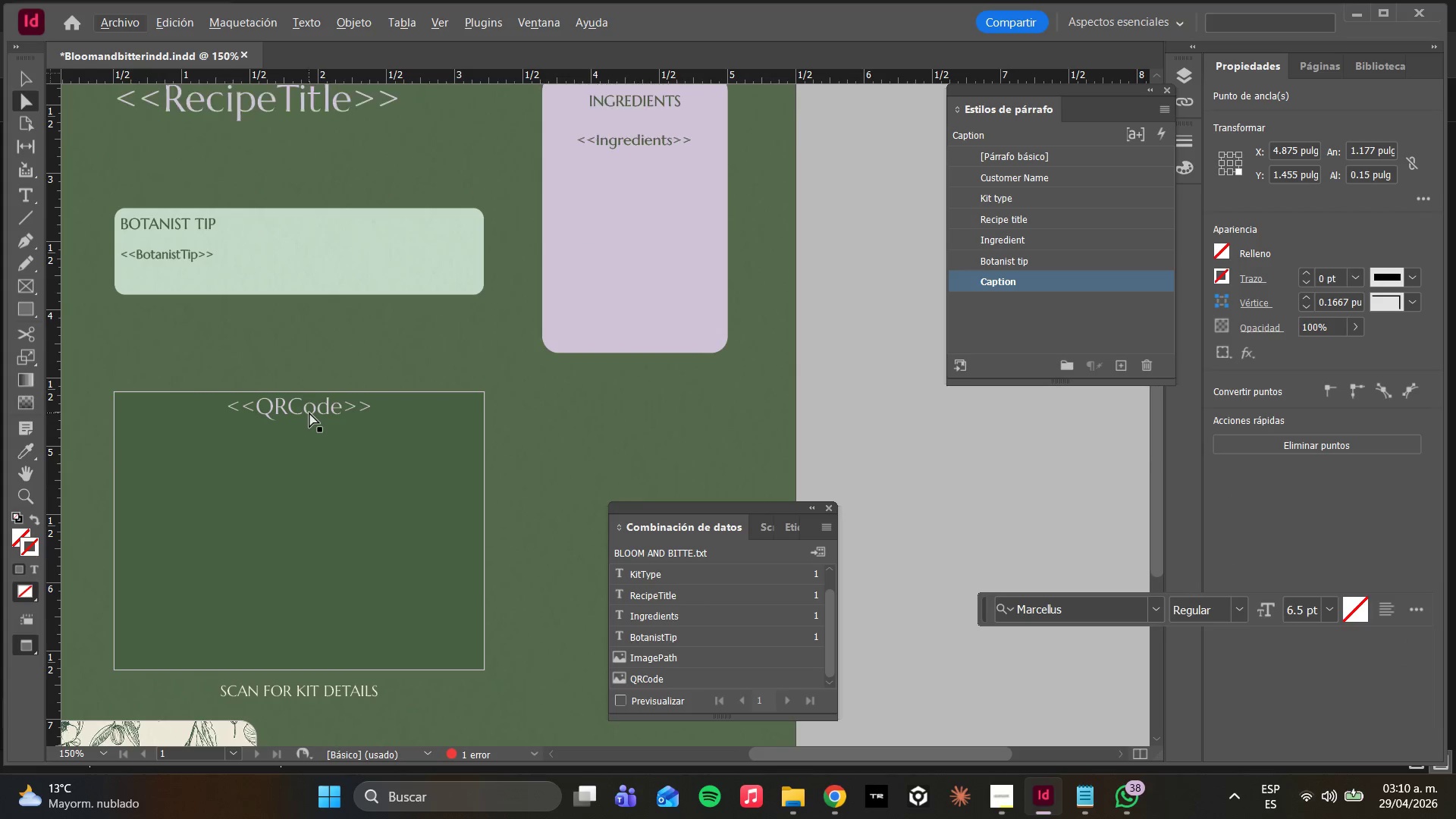 
scroll: coordinate [350, 478], scroll_direction: down, amount: 13.0
 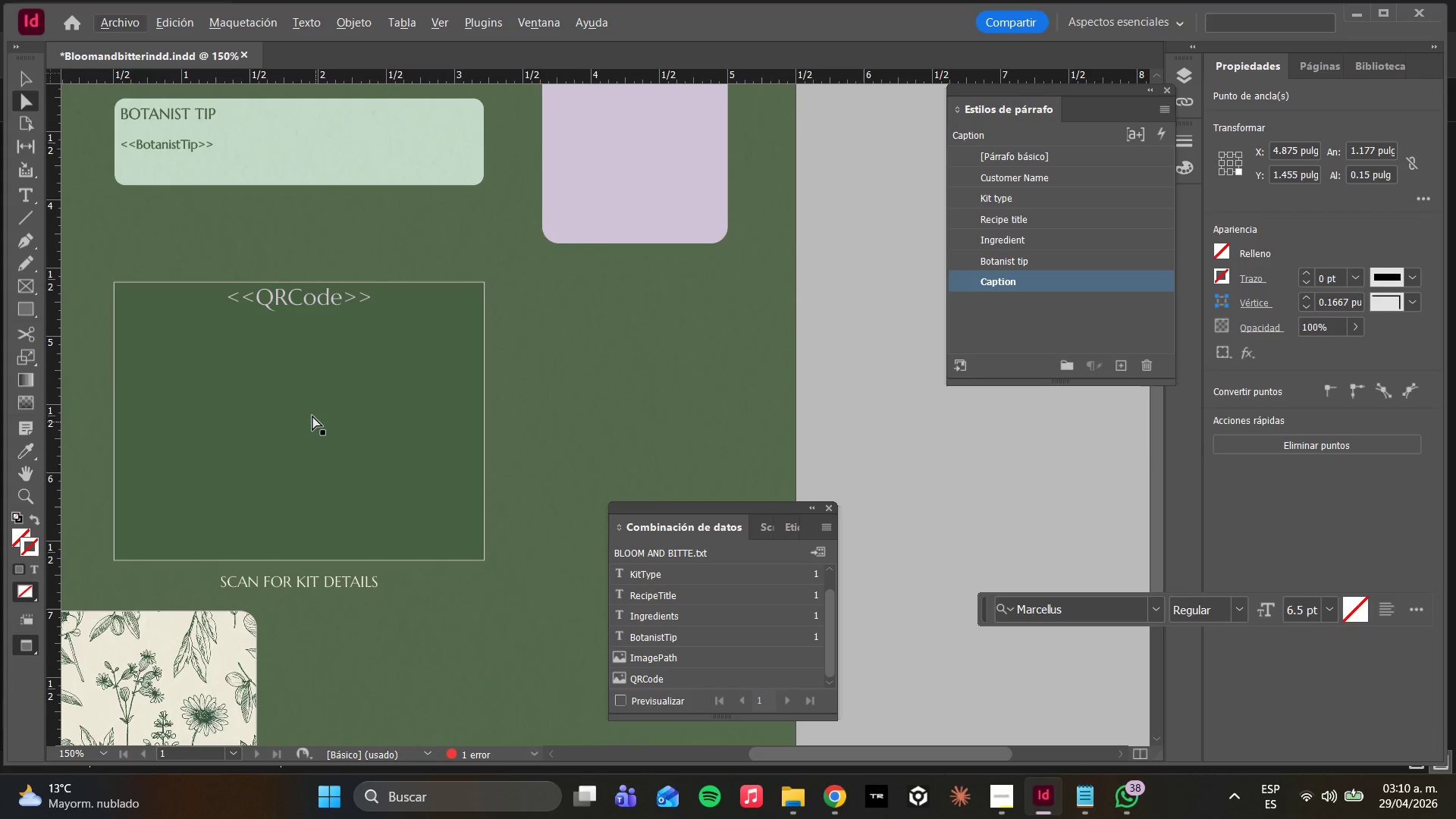 
scroll: coordinate [309, 413], scroll_direction: up, amount: 10.0
 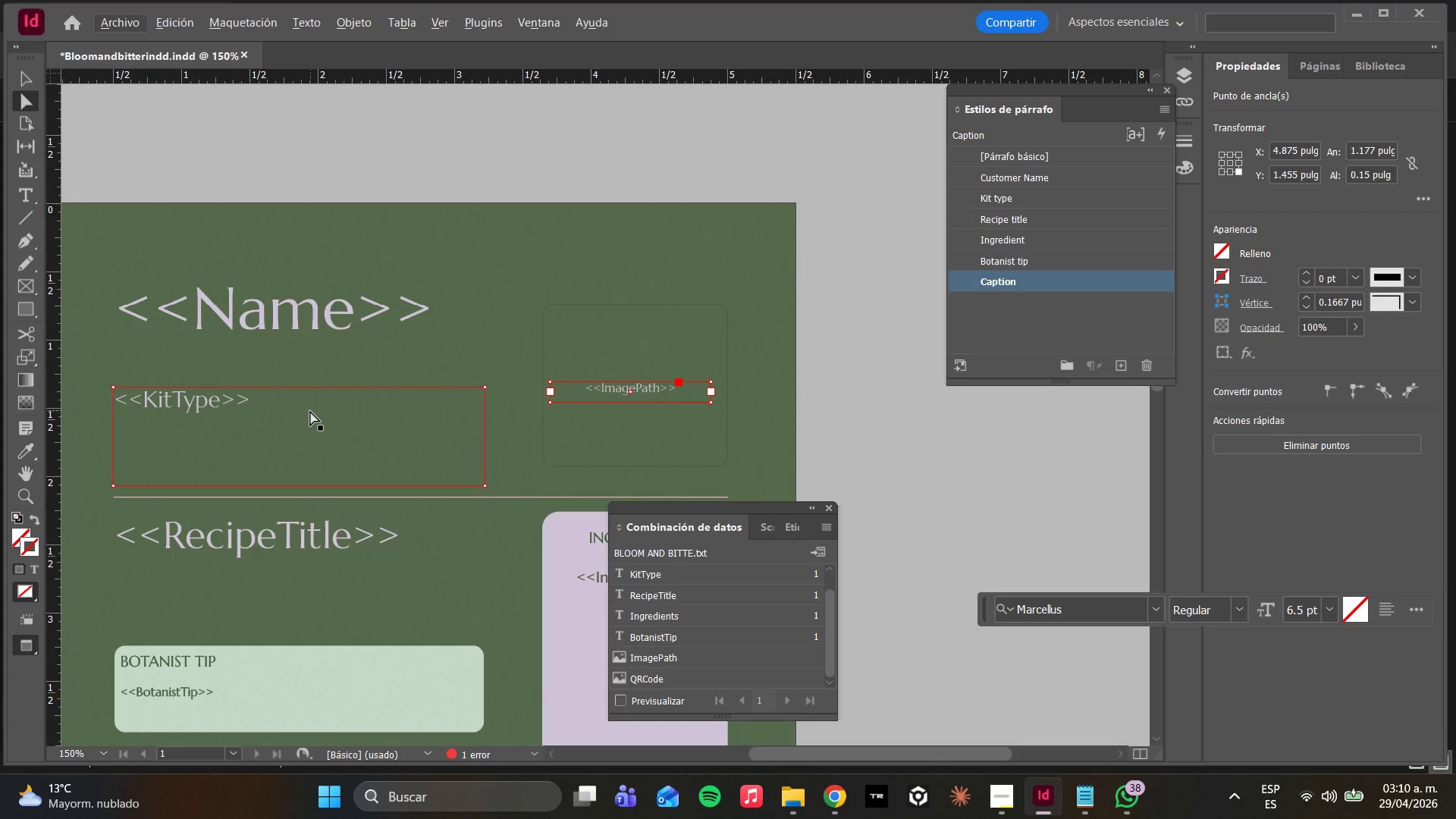 
scroll: coordinate [310, 411], scroll_direction: down, amount: 3.0
 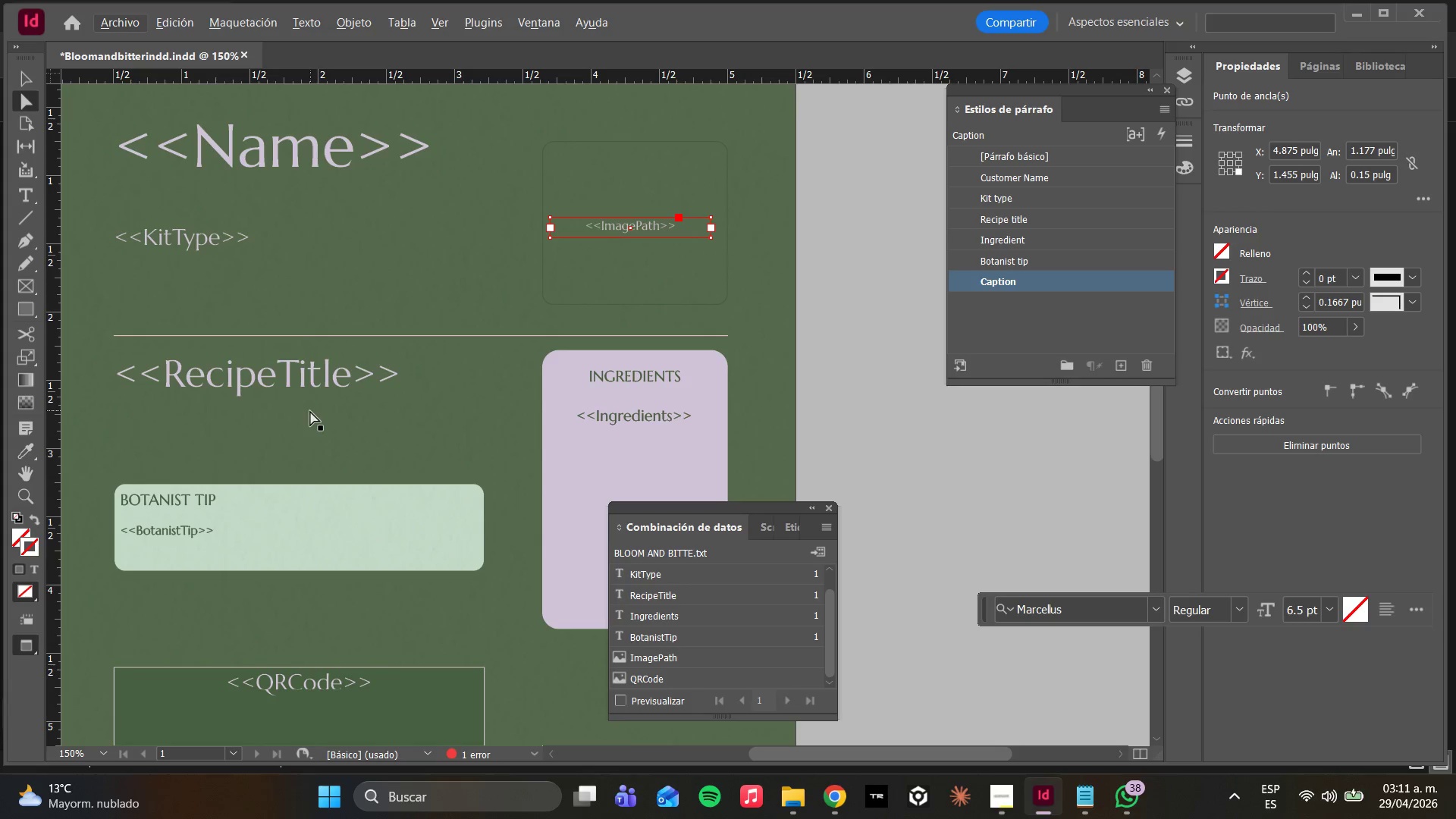 
wait(5.59)
 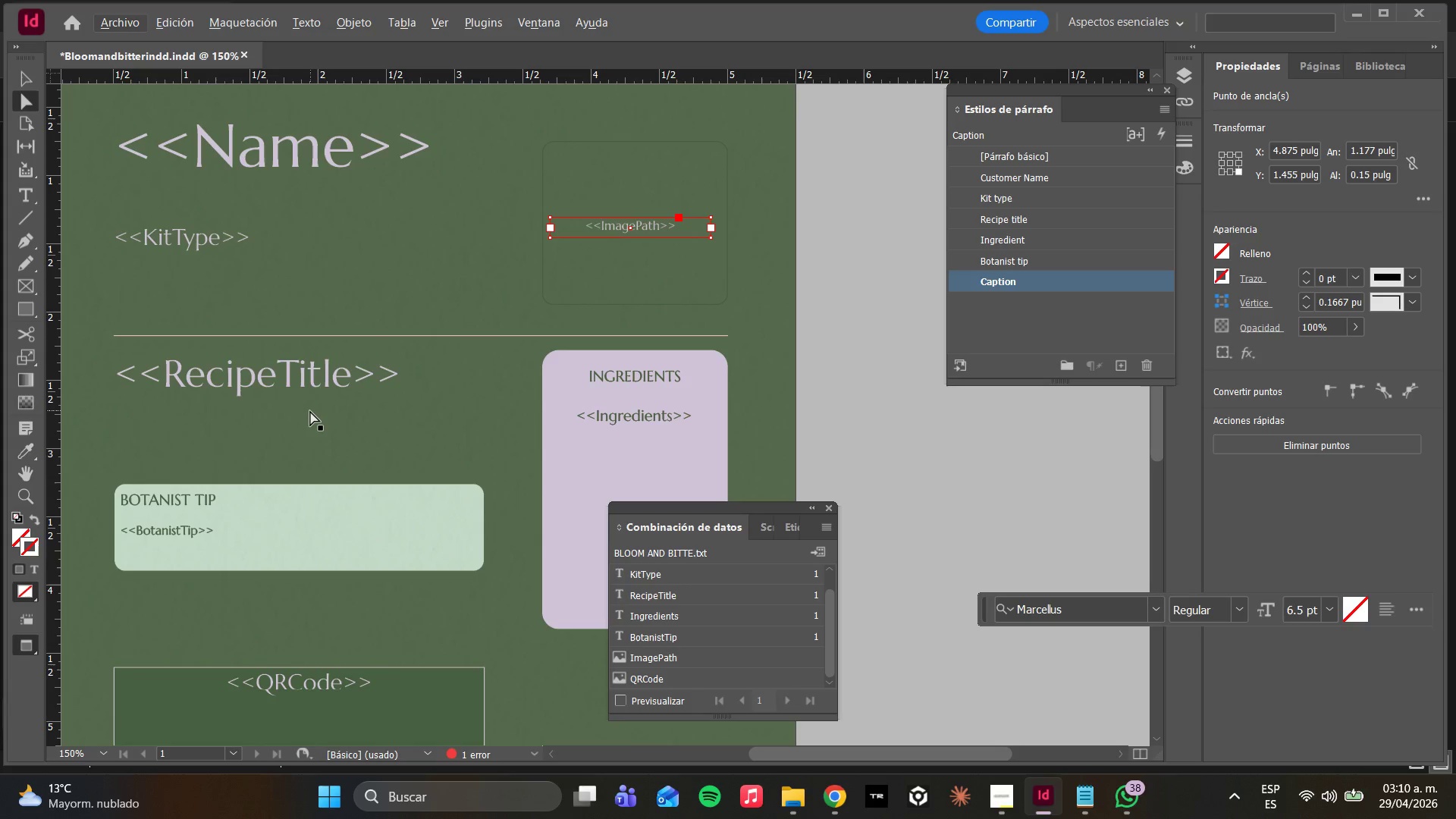 
left_click([792, 789])
 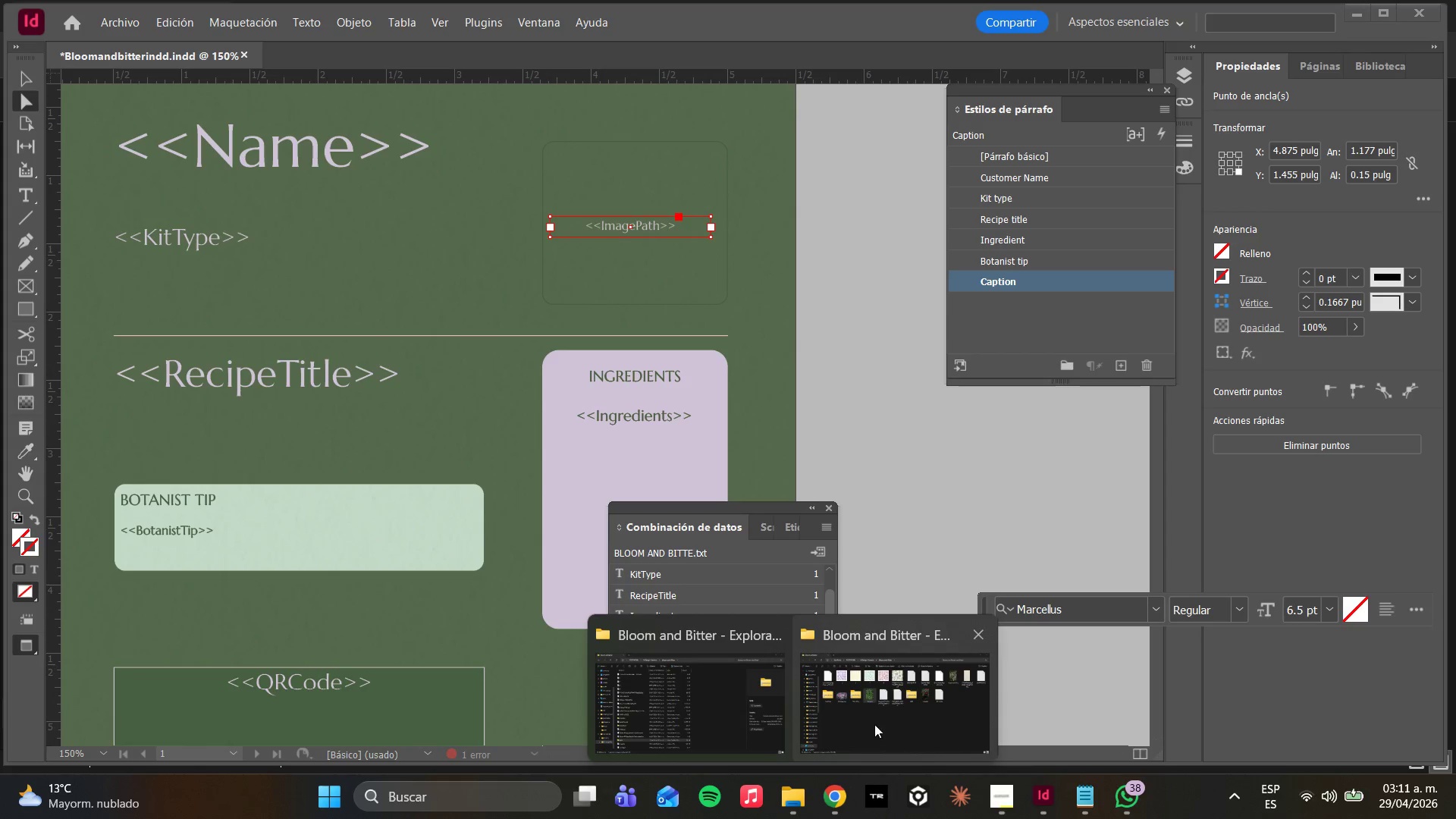 
left_click([874, 724])
 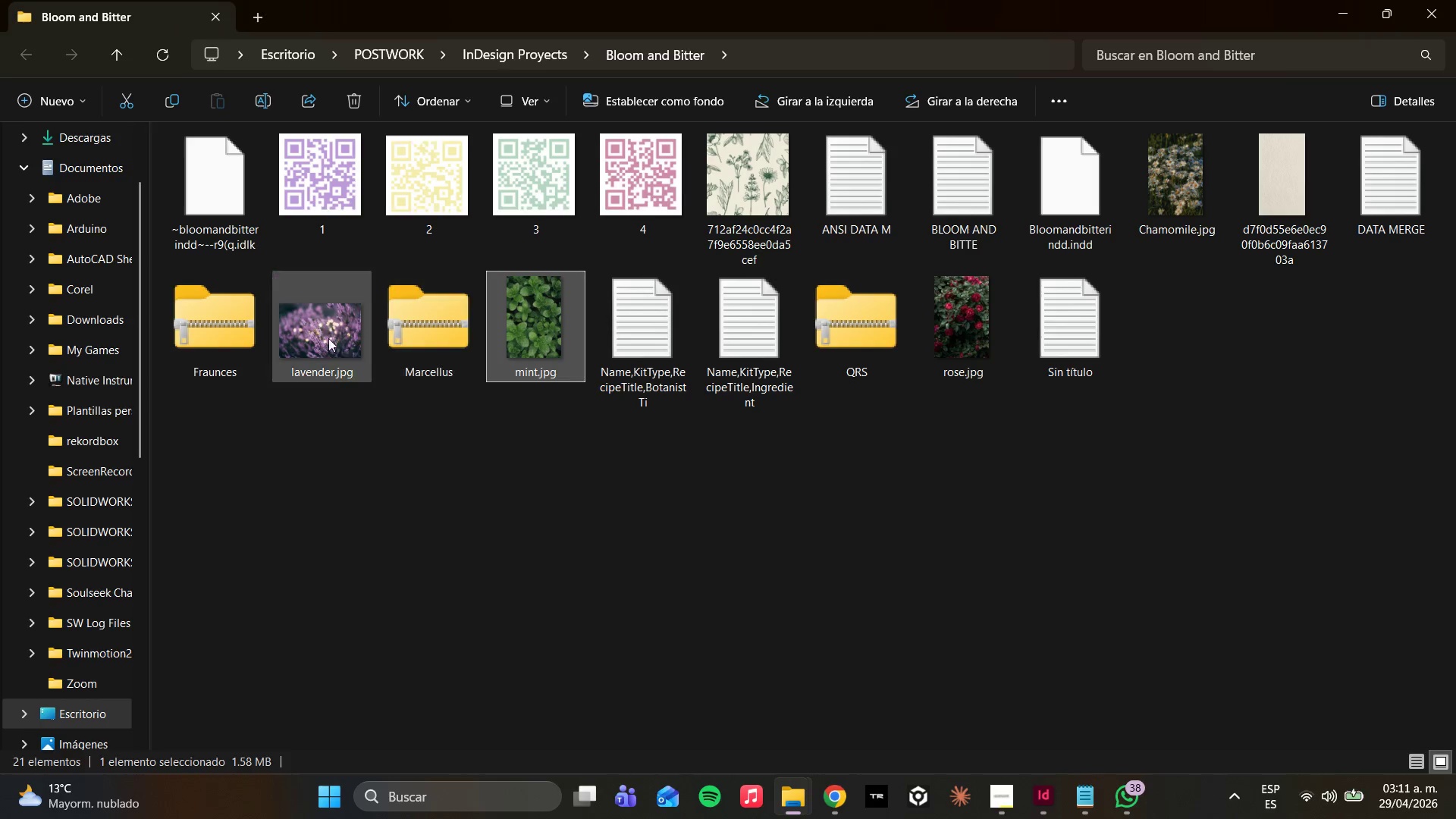 
left_click([318, 334])
 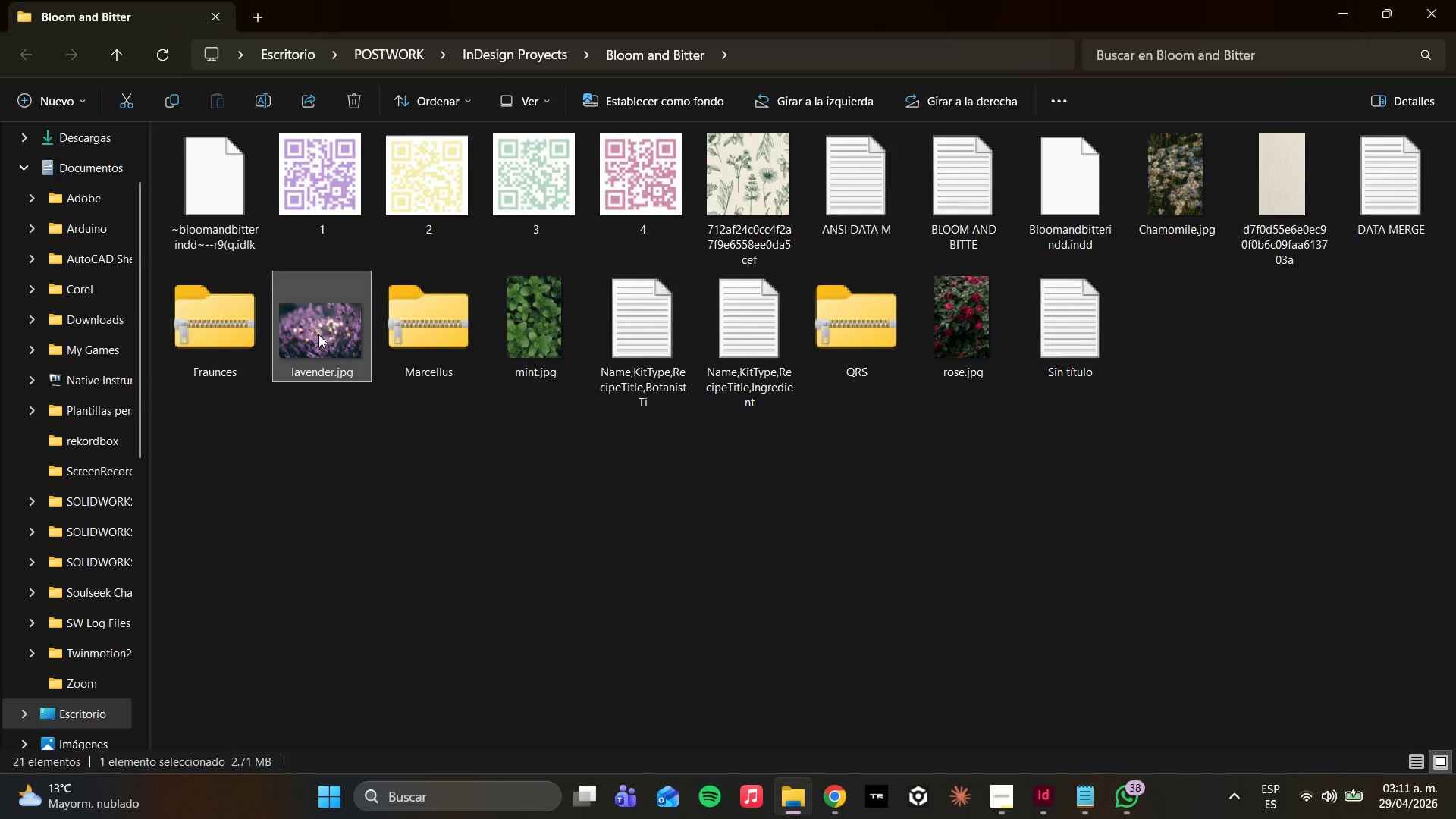 
mouse_move([322, 357])
 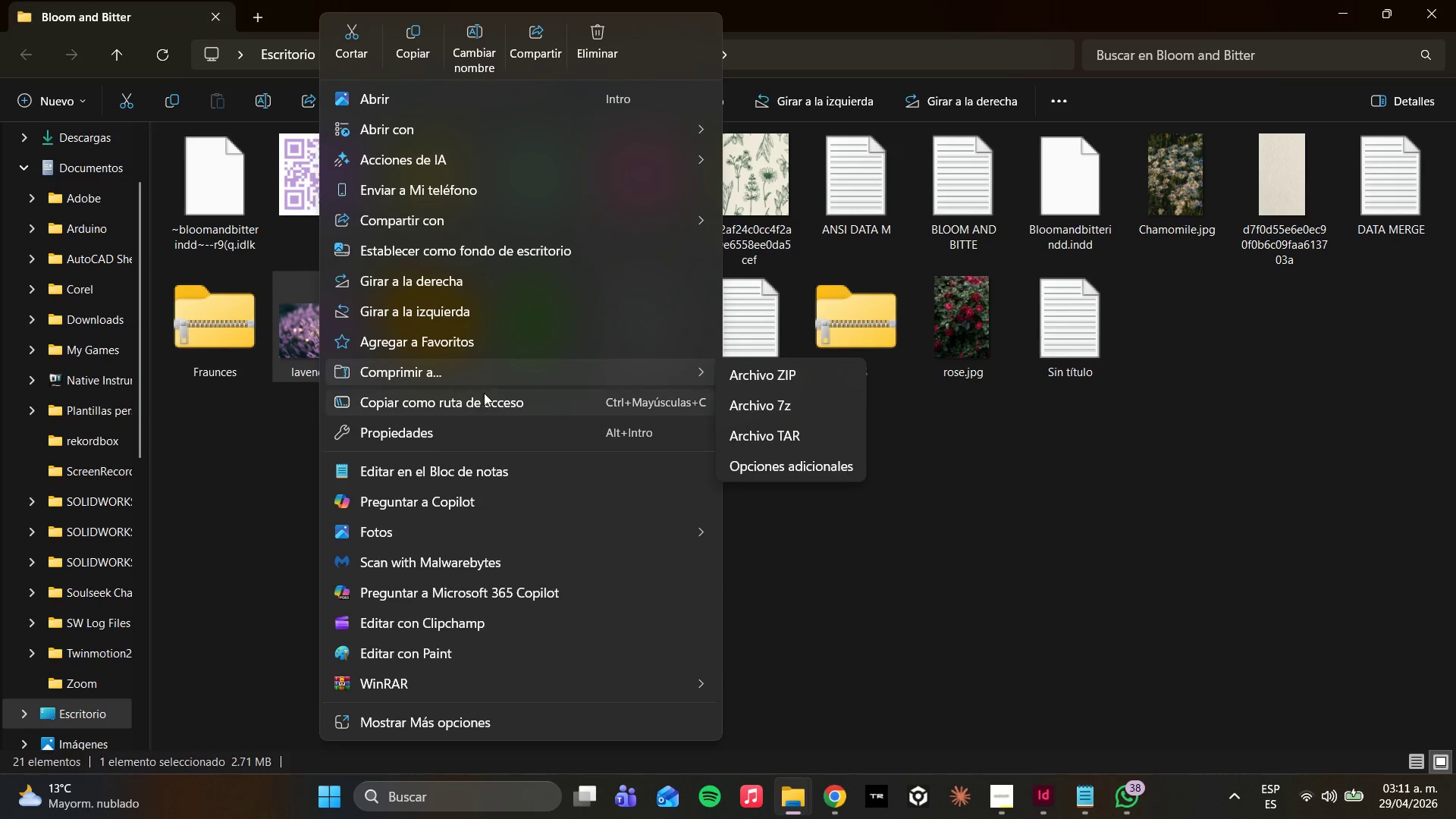 
left_click([494, 407])
 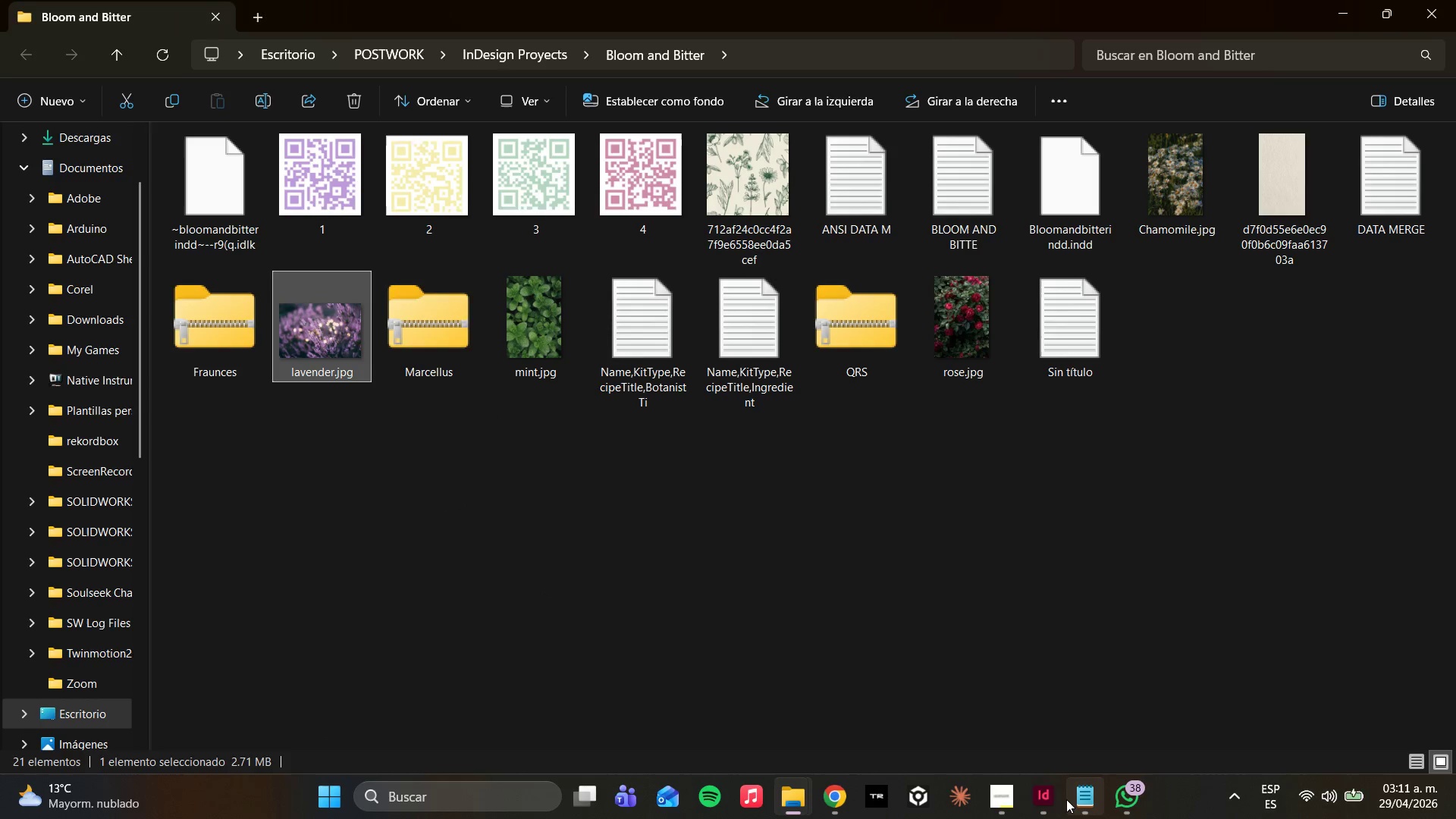 
left_click([1067, 799])
 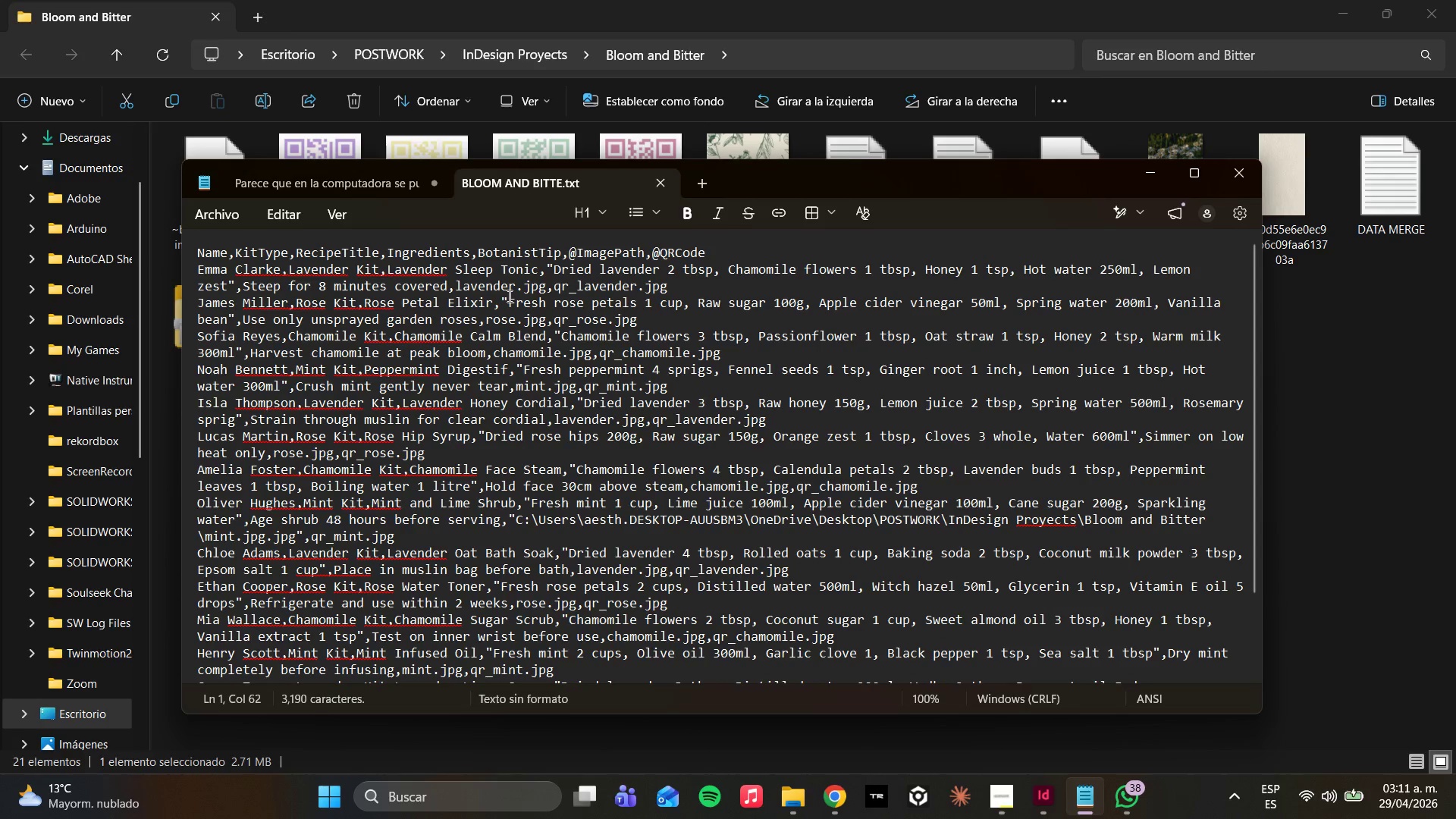 
left_click_drag(start_coordinate=[359, 293], to_coordinate=[527, 293])
 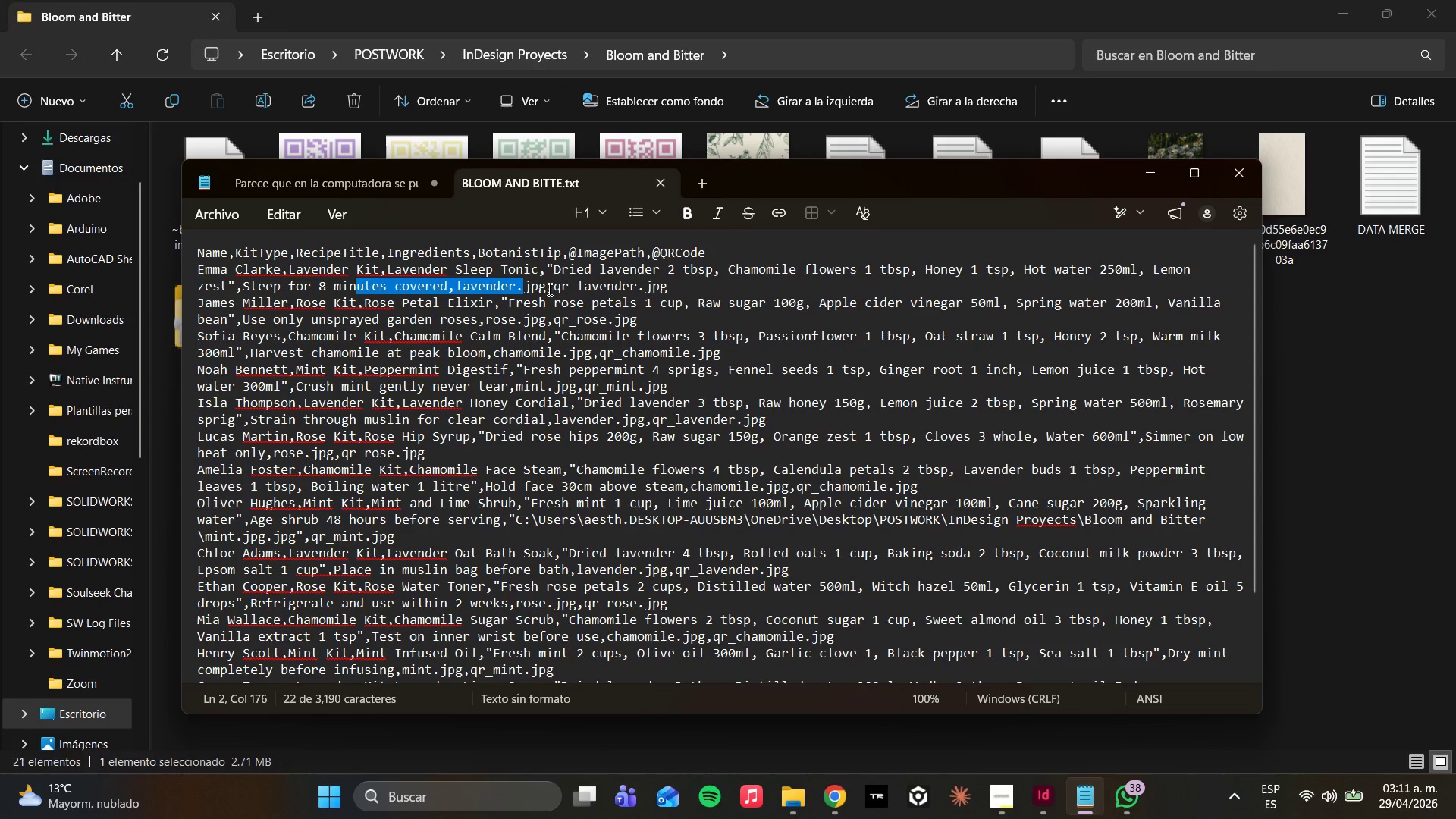 
left_click([548, 289])
 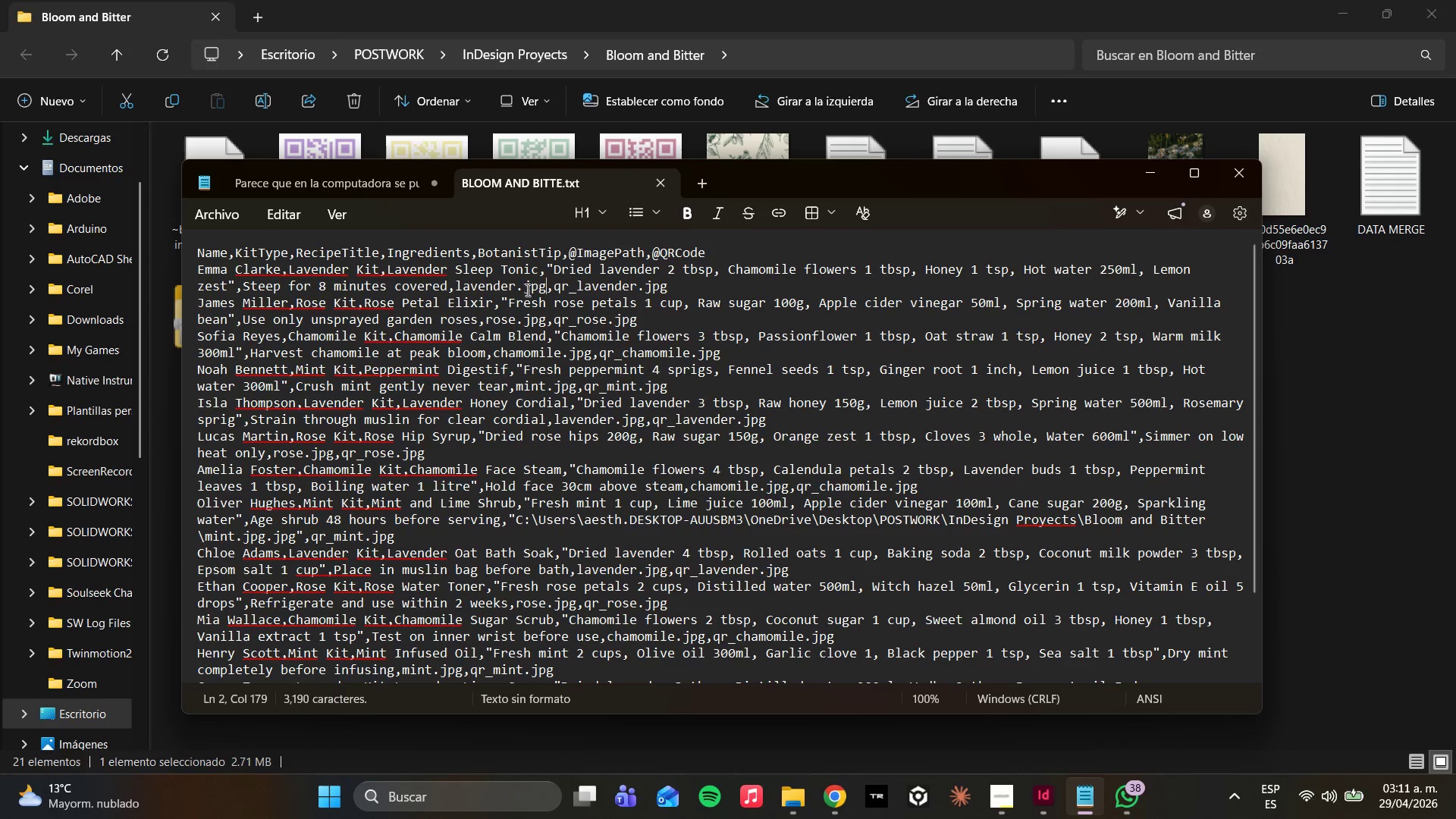 
left_click_drag(start_coordinate=[526, 281], to_coordinate=[692, 281])
 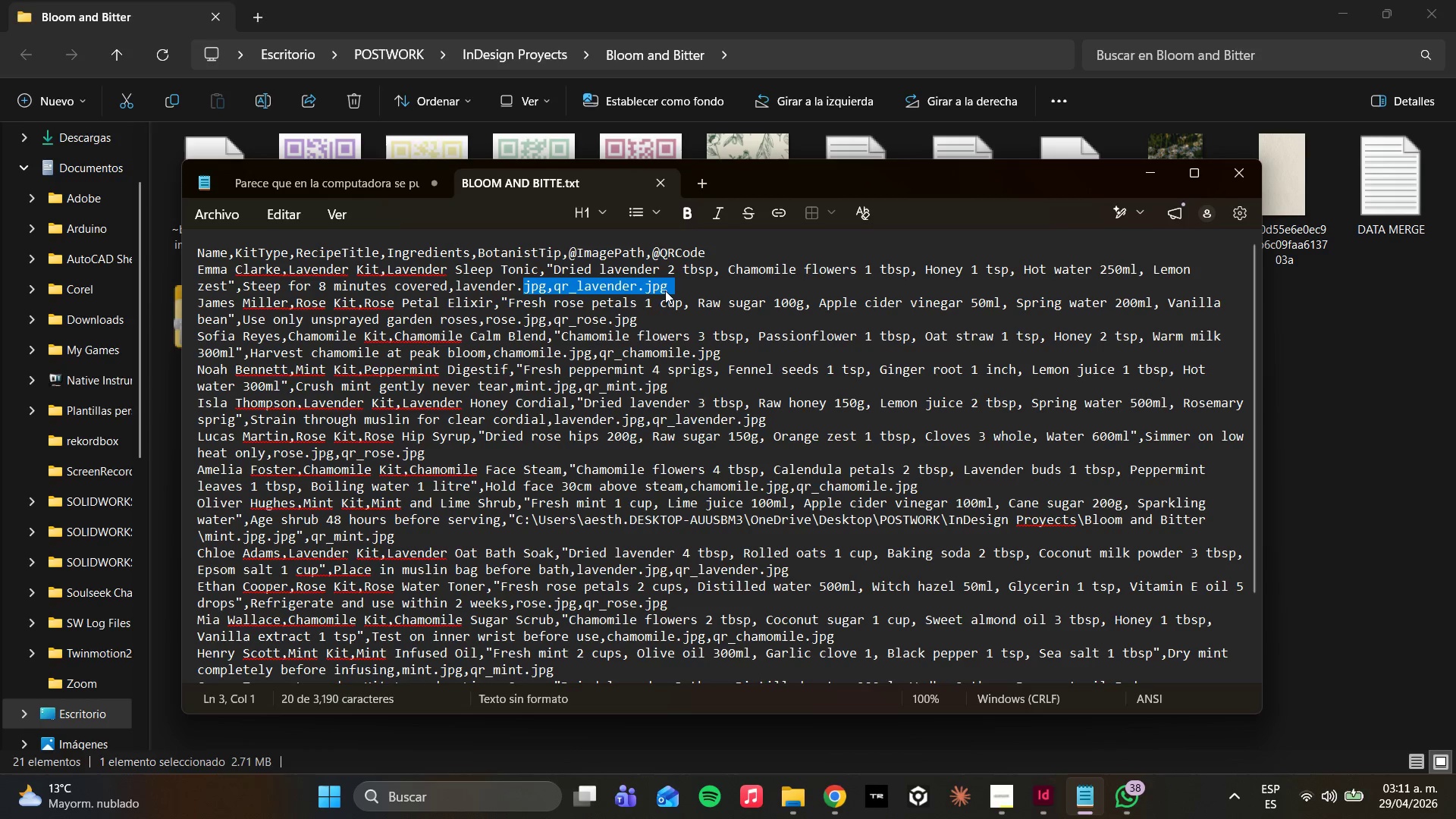 
left_click([615, 292])
 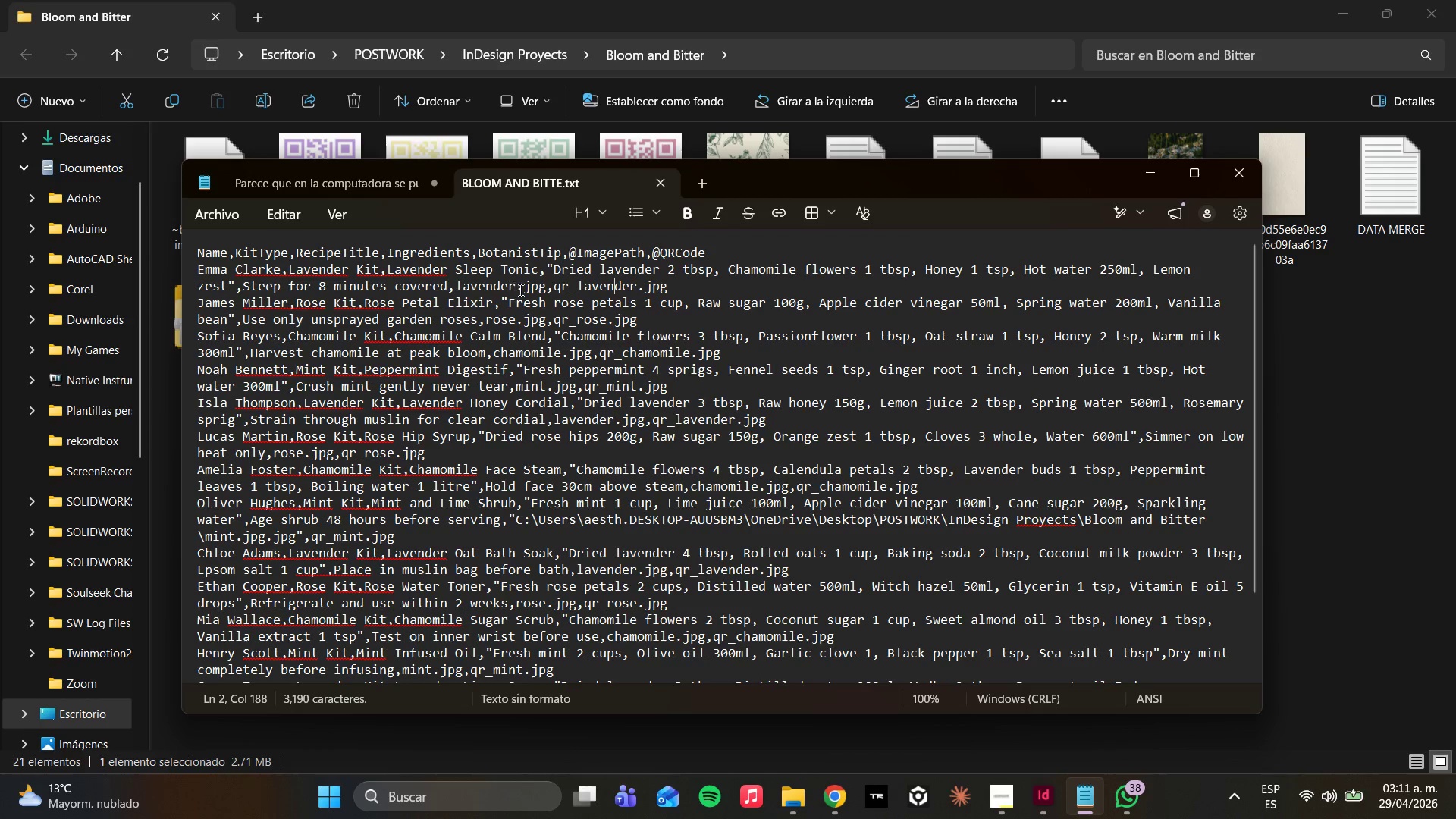 
left_click_drag(start_coordinate=[522, 284], to_coordinate=[541, 287])
 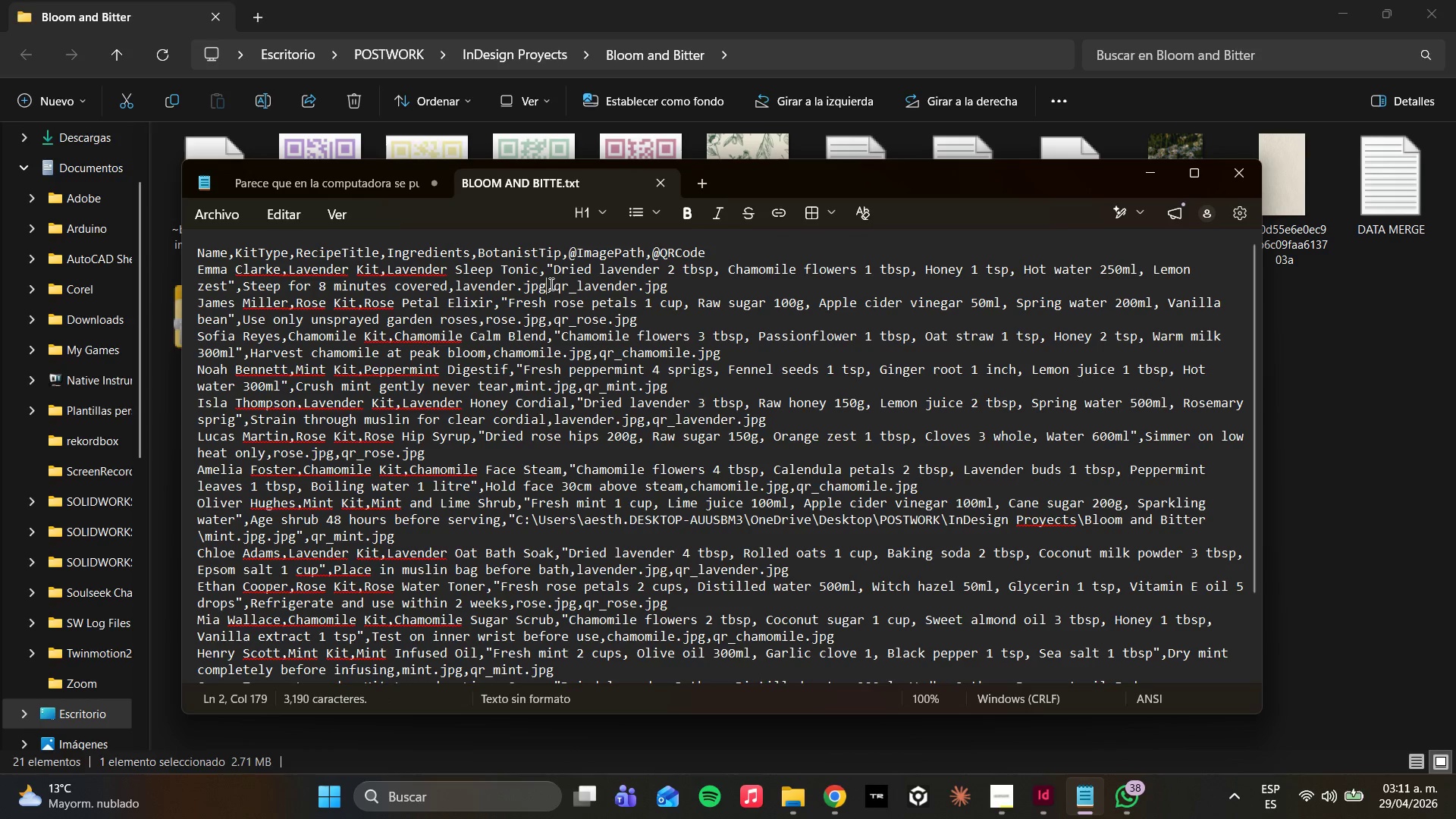 
left_click_drag(start_coordinate=[550, 284], to_coordinate=[459, 284])
 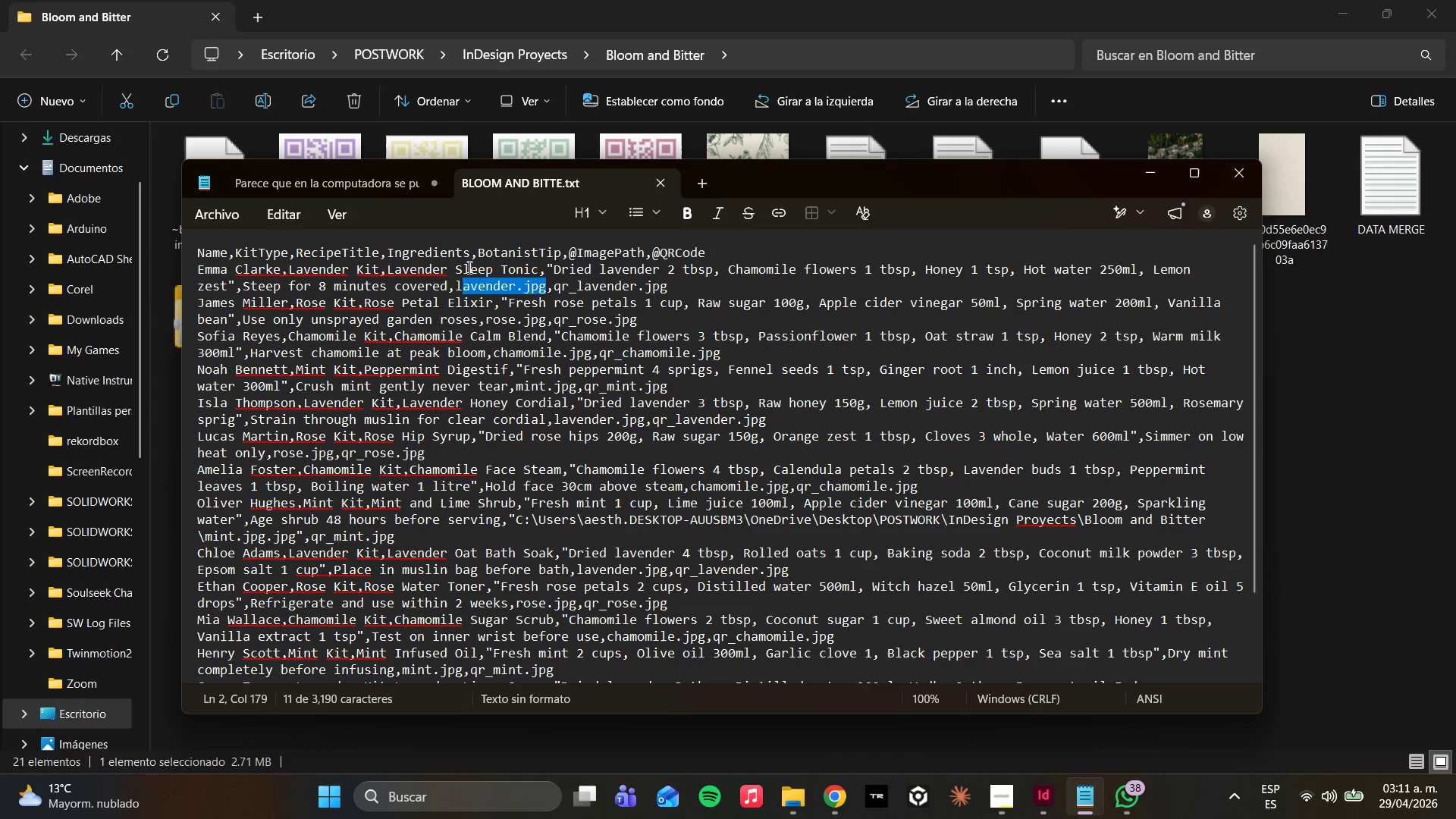 
key(Backspace)
 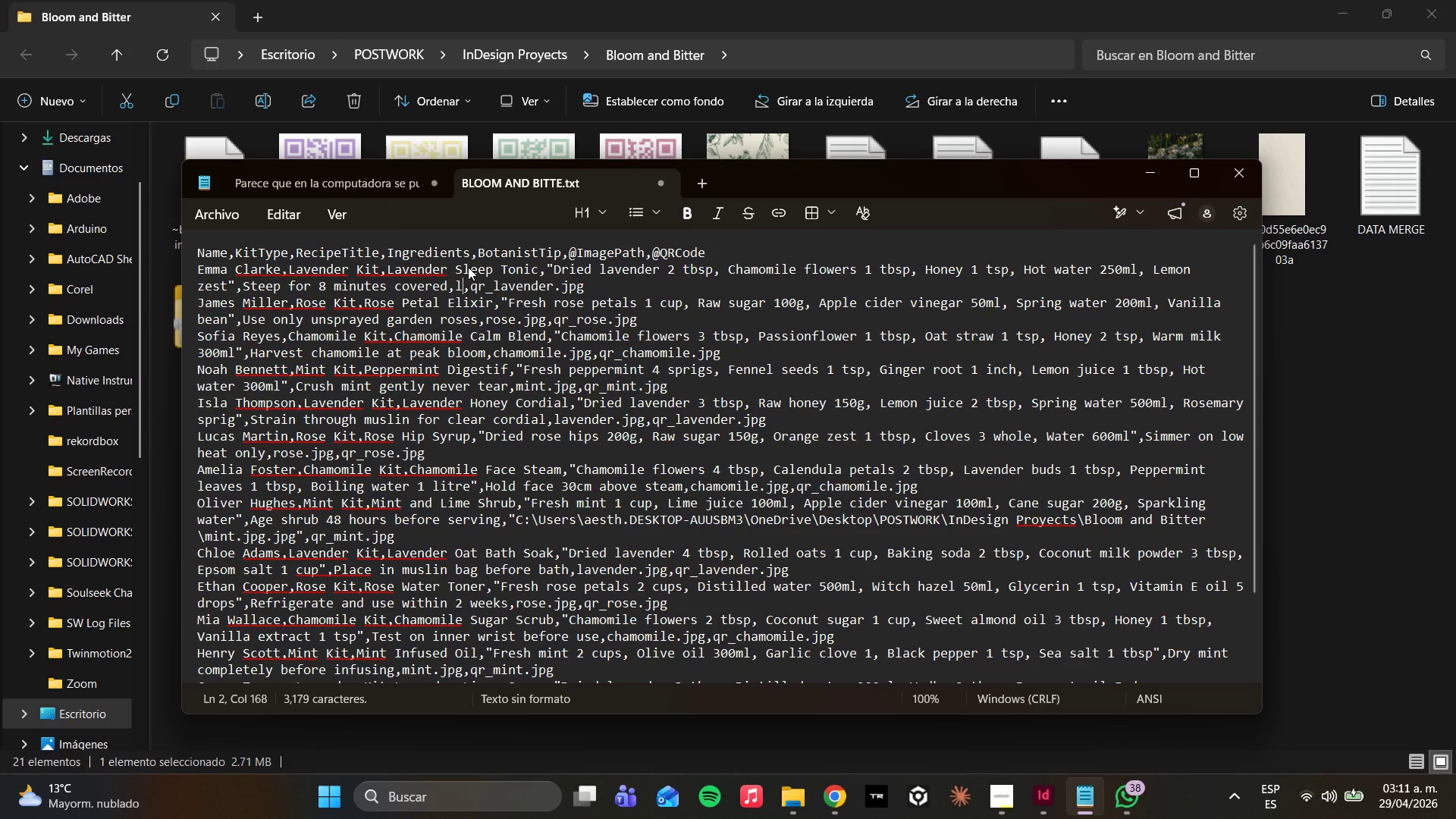 
key(Backspace)
 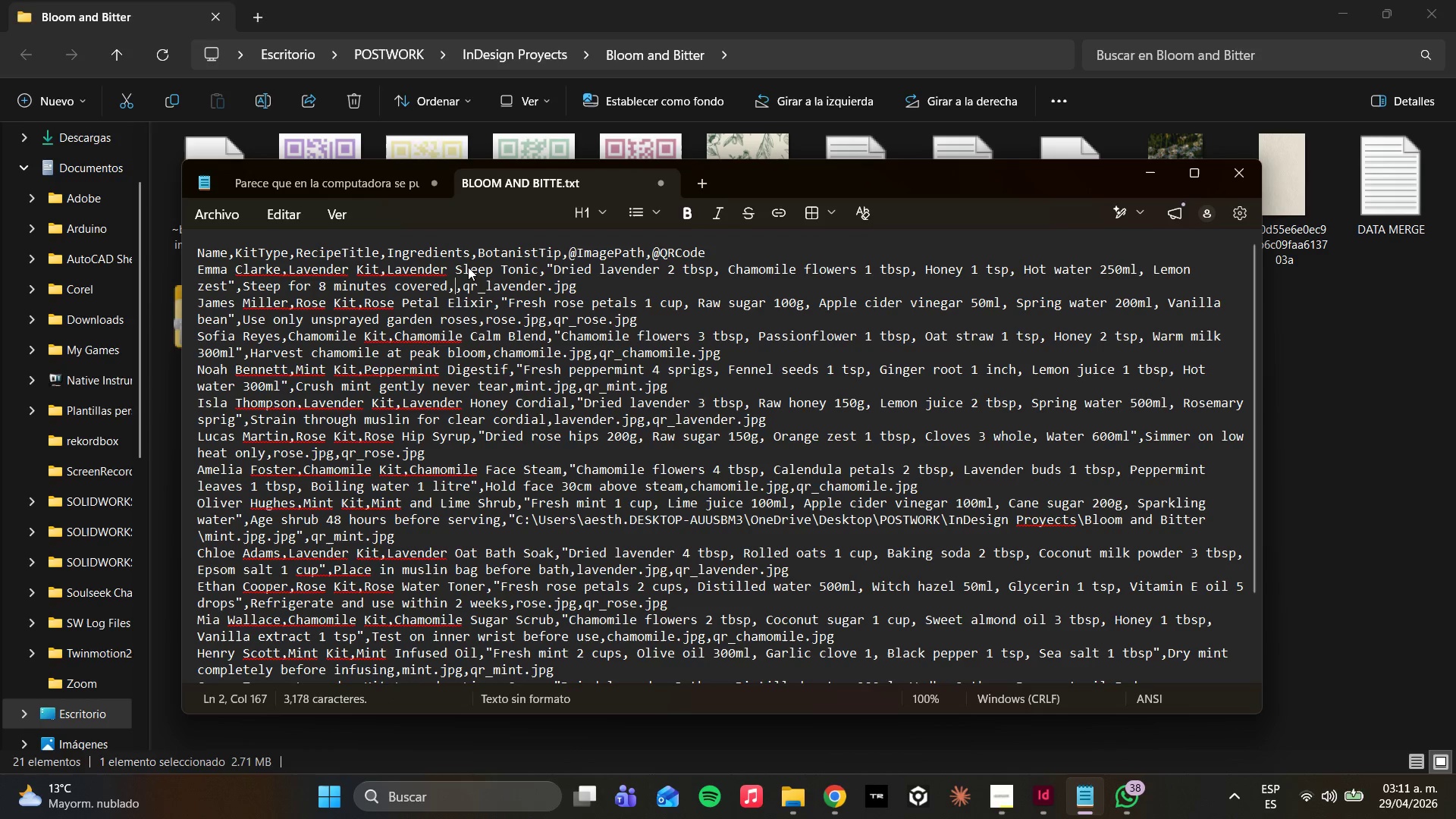 
key(Control+V)
 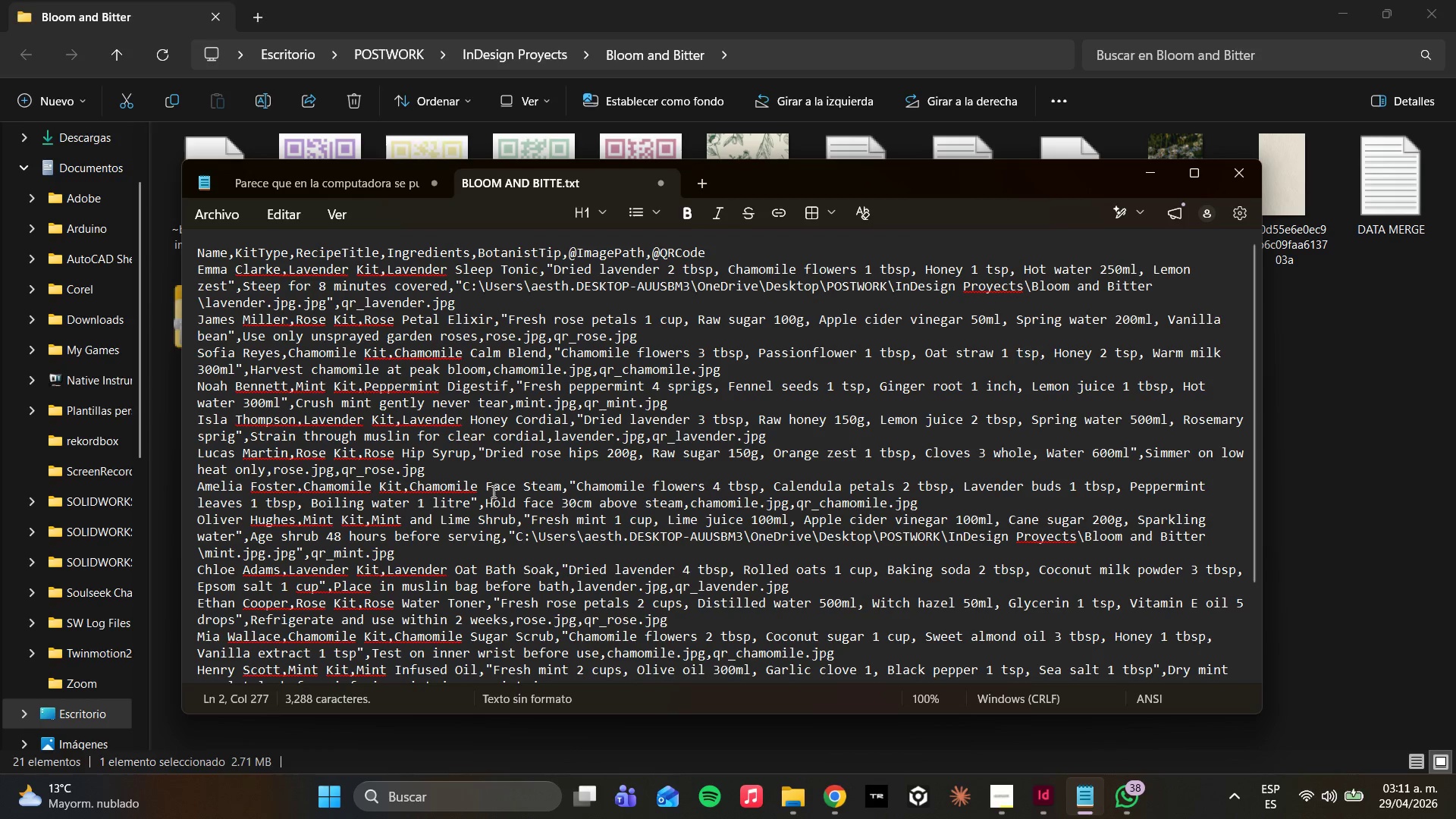 
wait(6.67)
 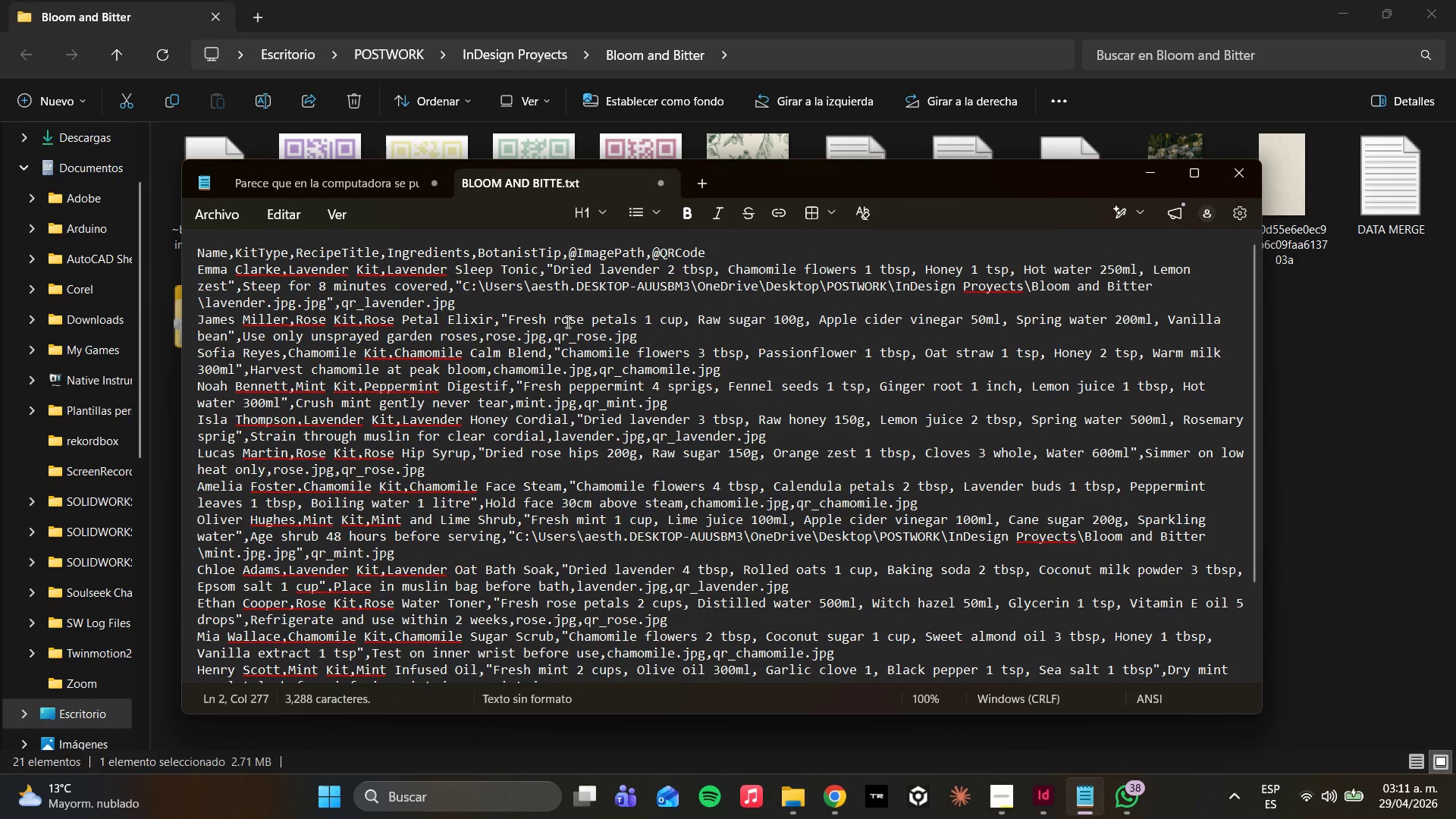 
left_click([588, 435])
 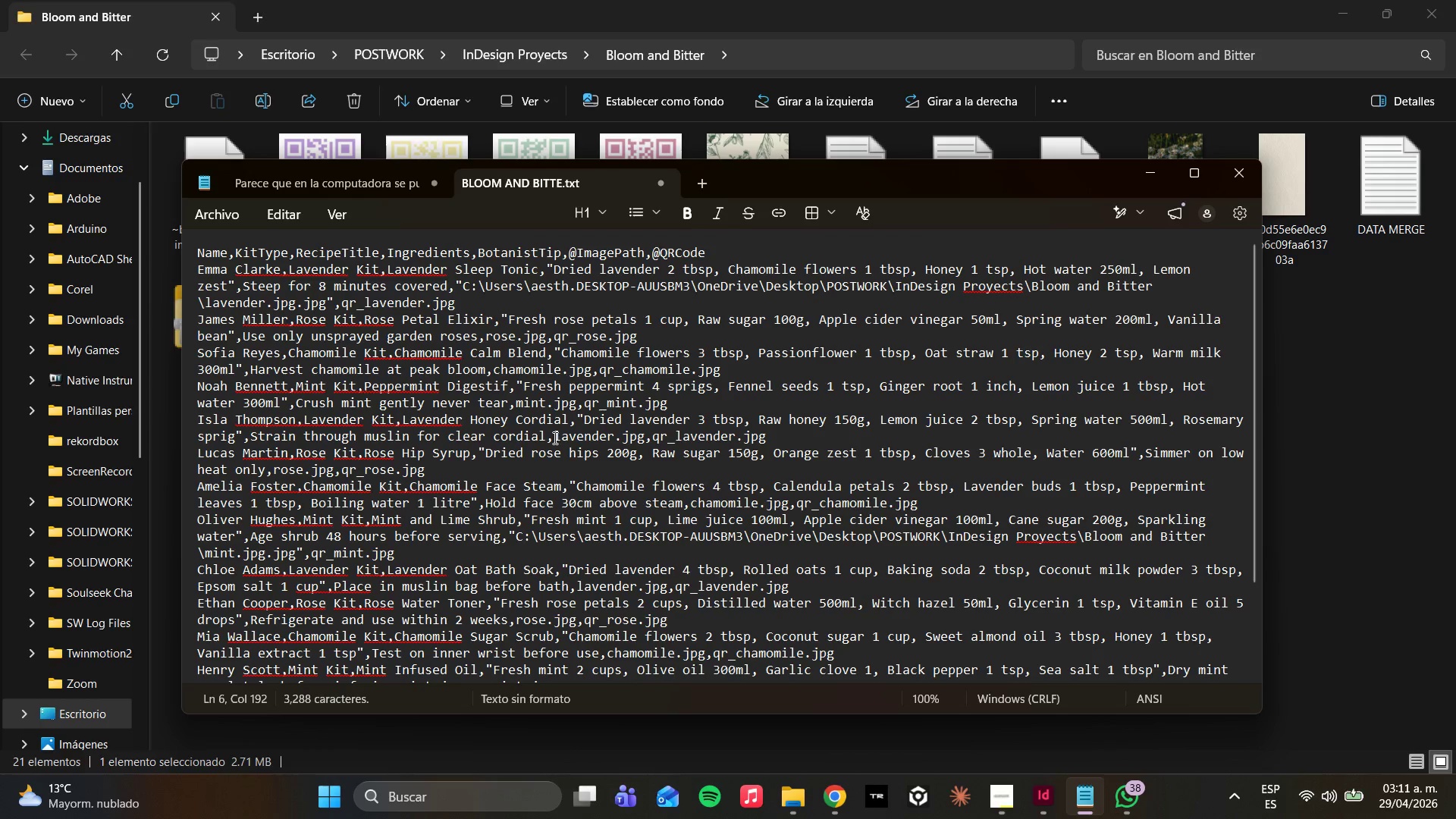 
left_click_drag(start_coordinate=[554, 438], to_coordinate=[643, 441])
 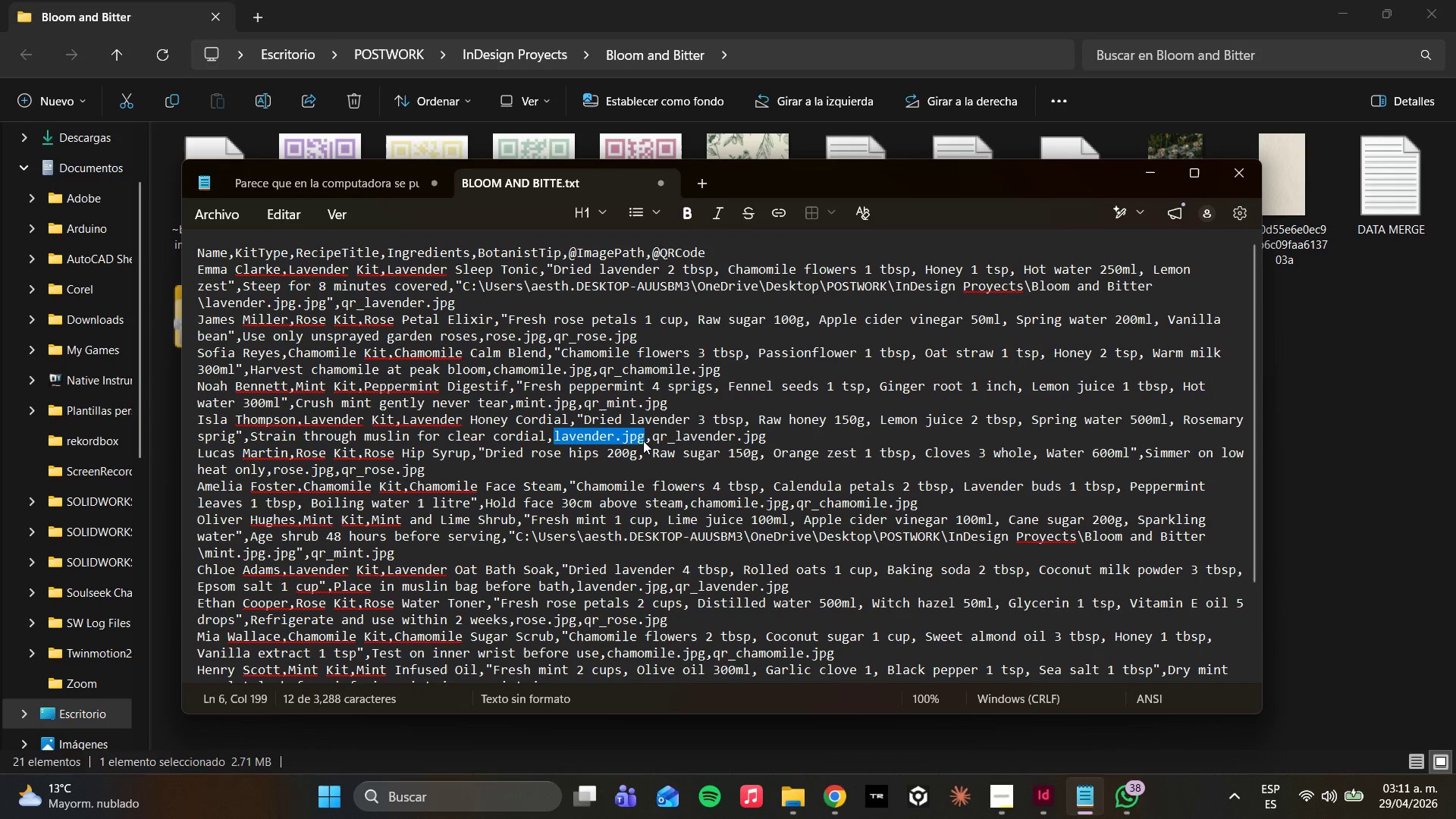 
key(Control+V)
 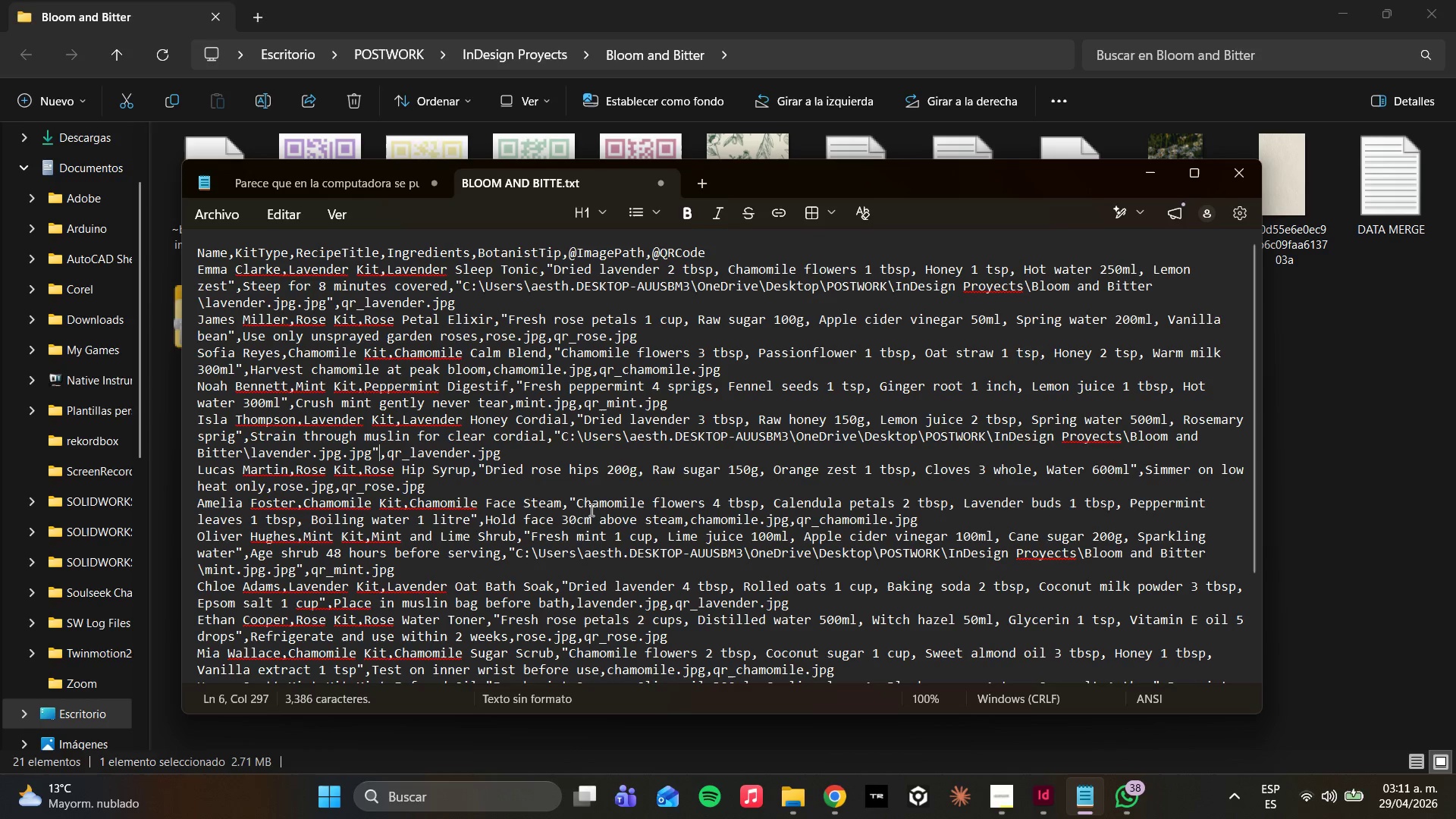 
scroll: coordinate [507, 548], scroll_direction: down, amount: 3.0
 